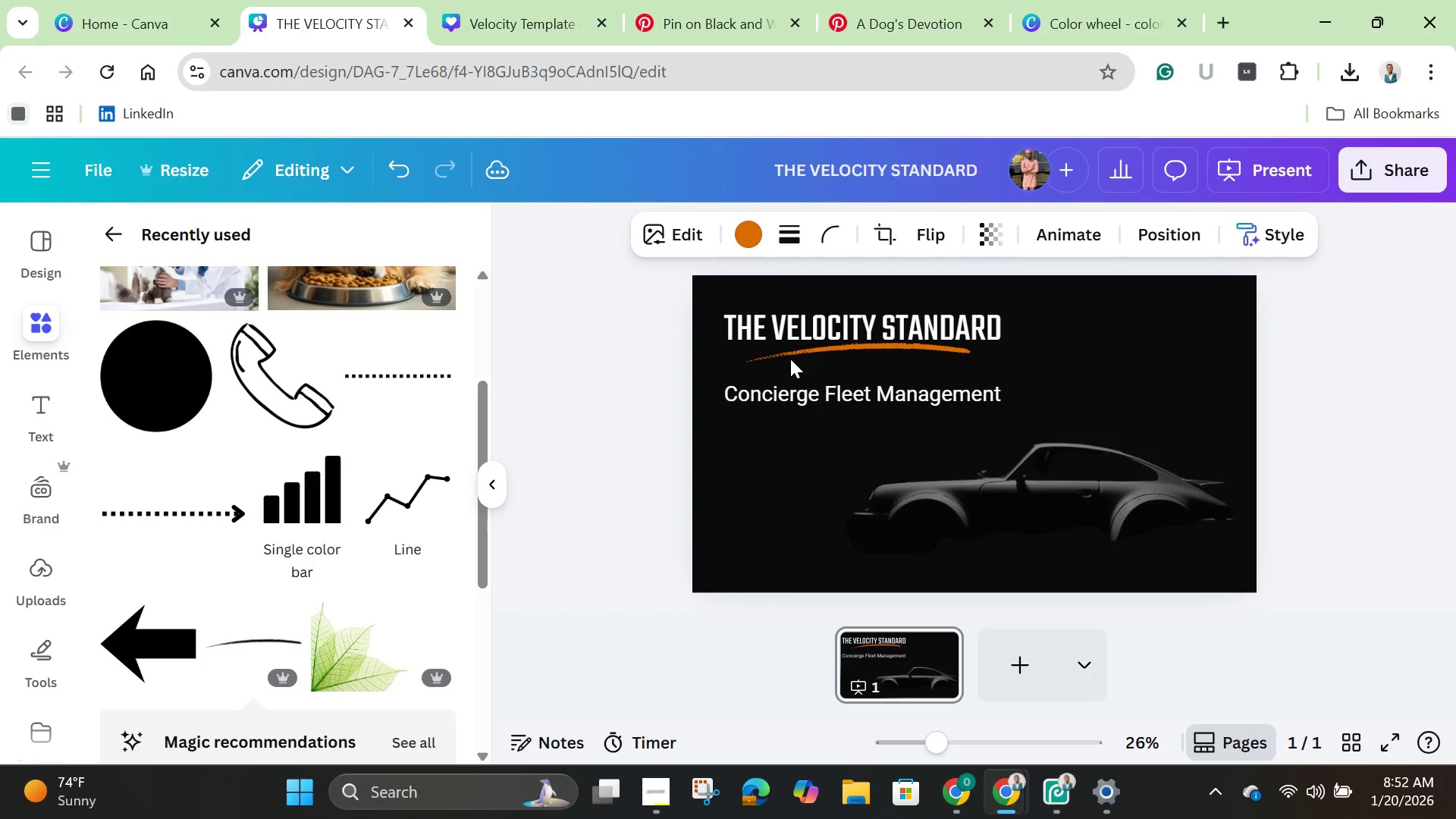 
key(ArrowLeft)
 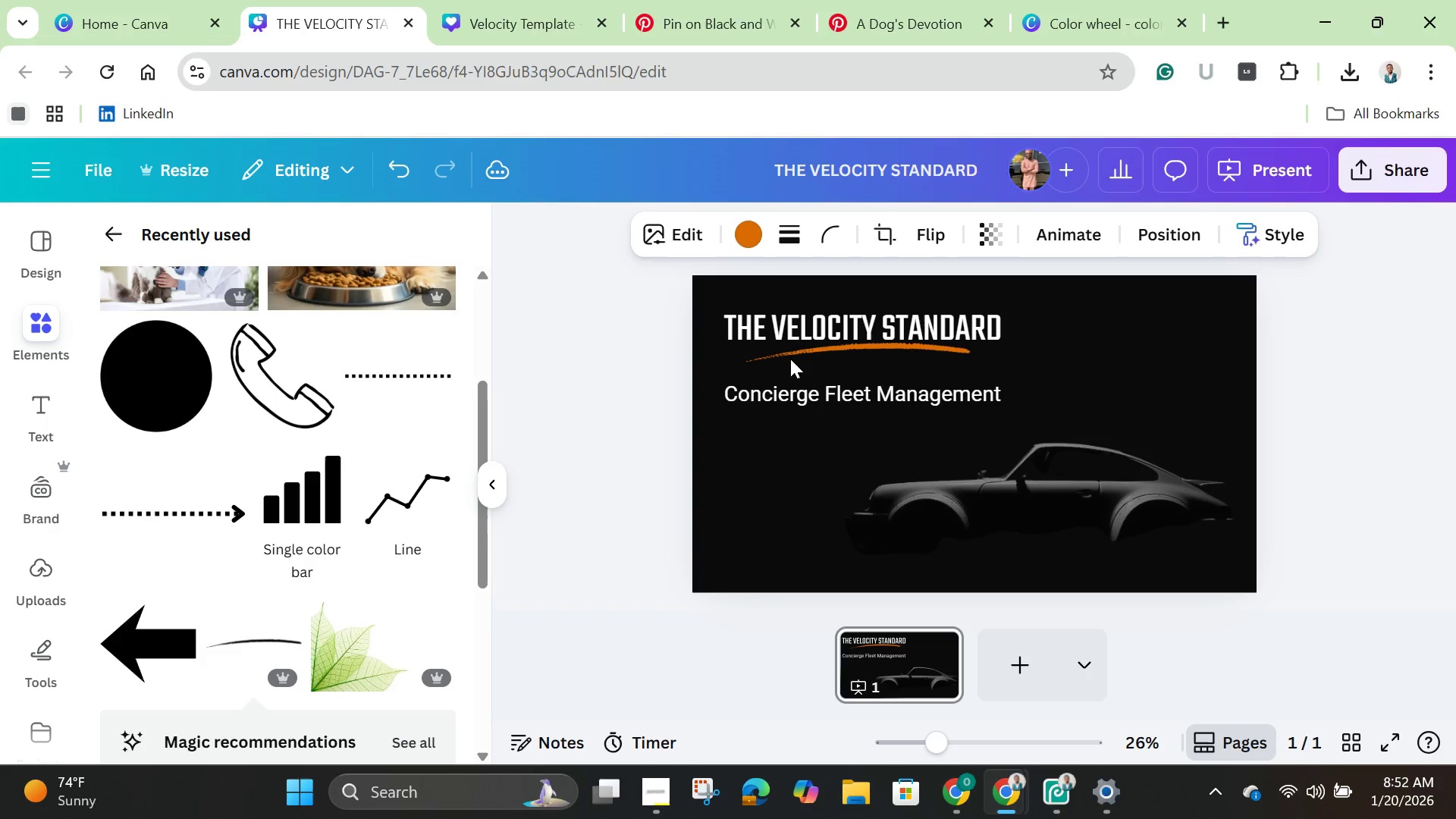 
key(ArrowLeft)
 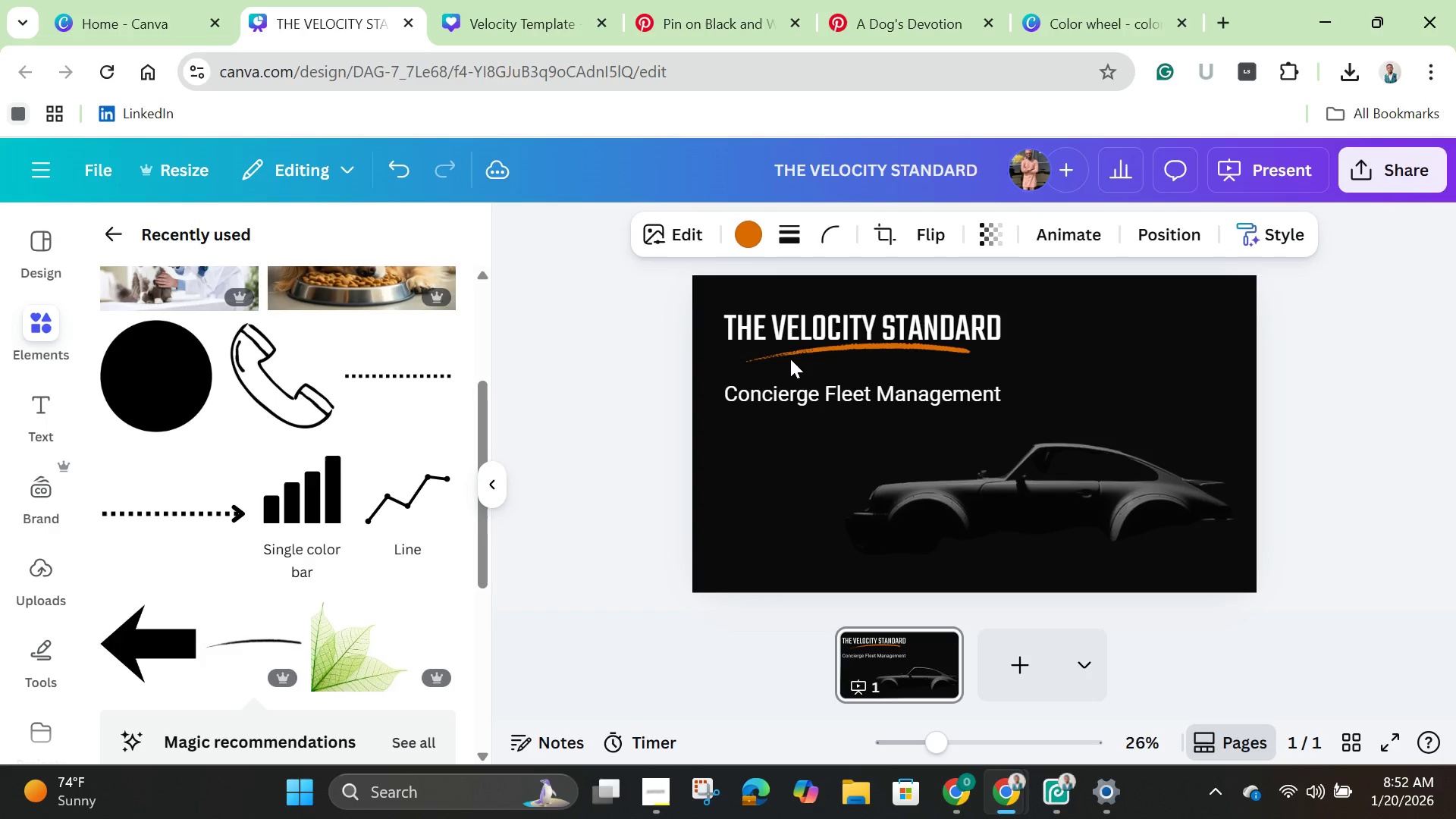 
key(ArrowLeft)
 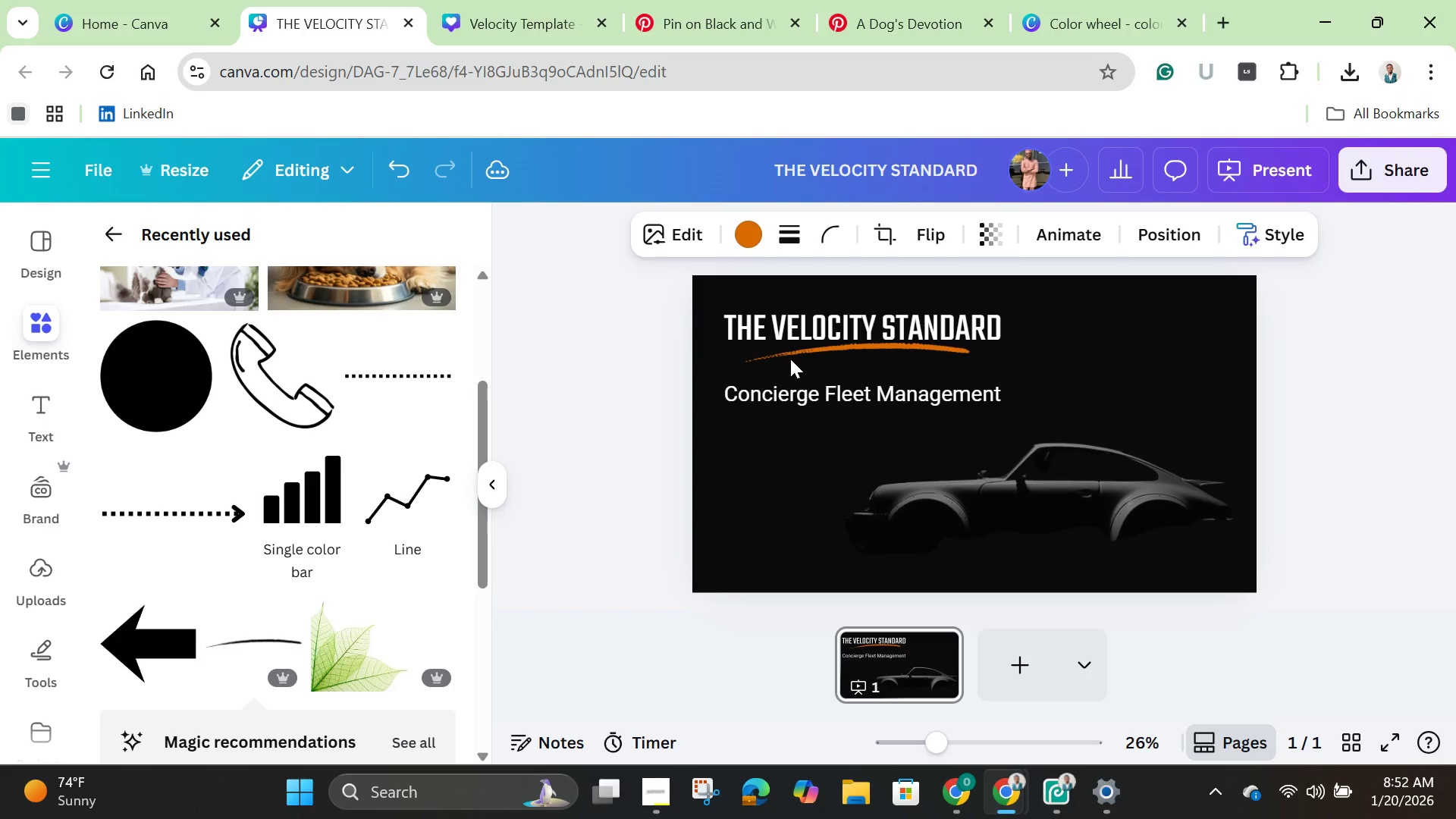 
key(ArrowLeft)
 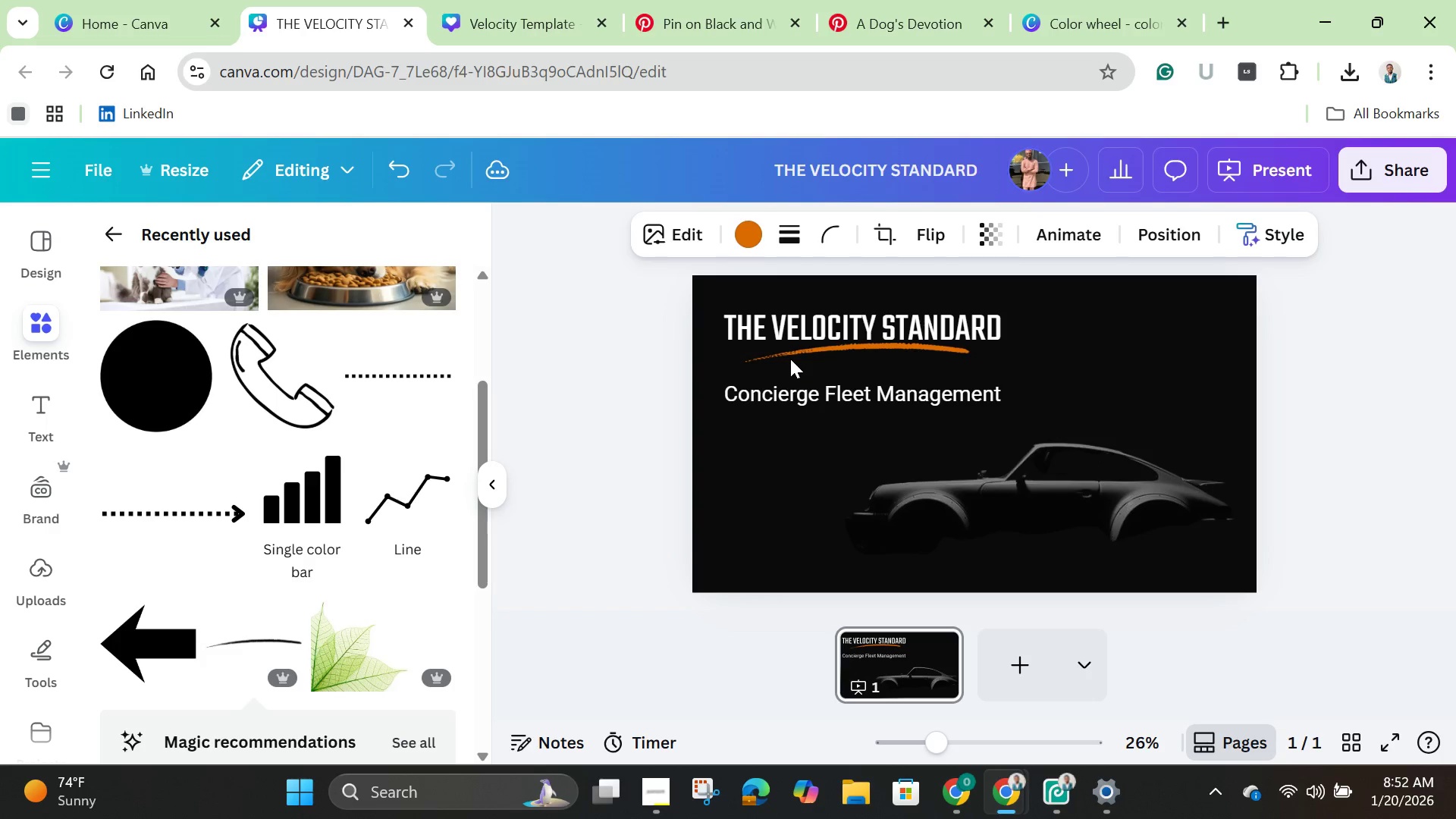 
key(ArrowLeft)
 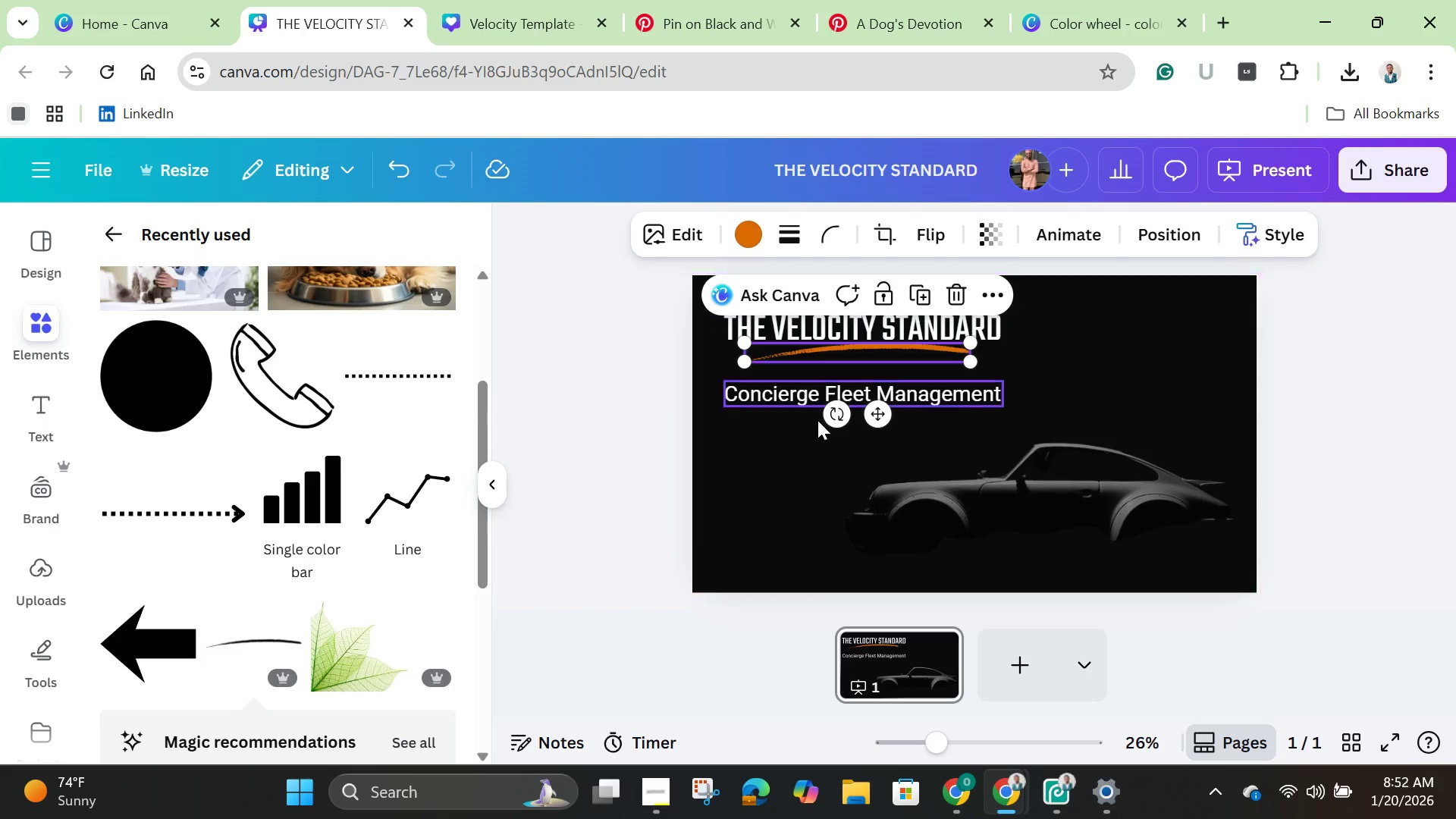 
left_click_drag(start_coordinate=[833, 416], to_coordinate=[834, 410])
 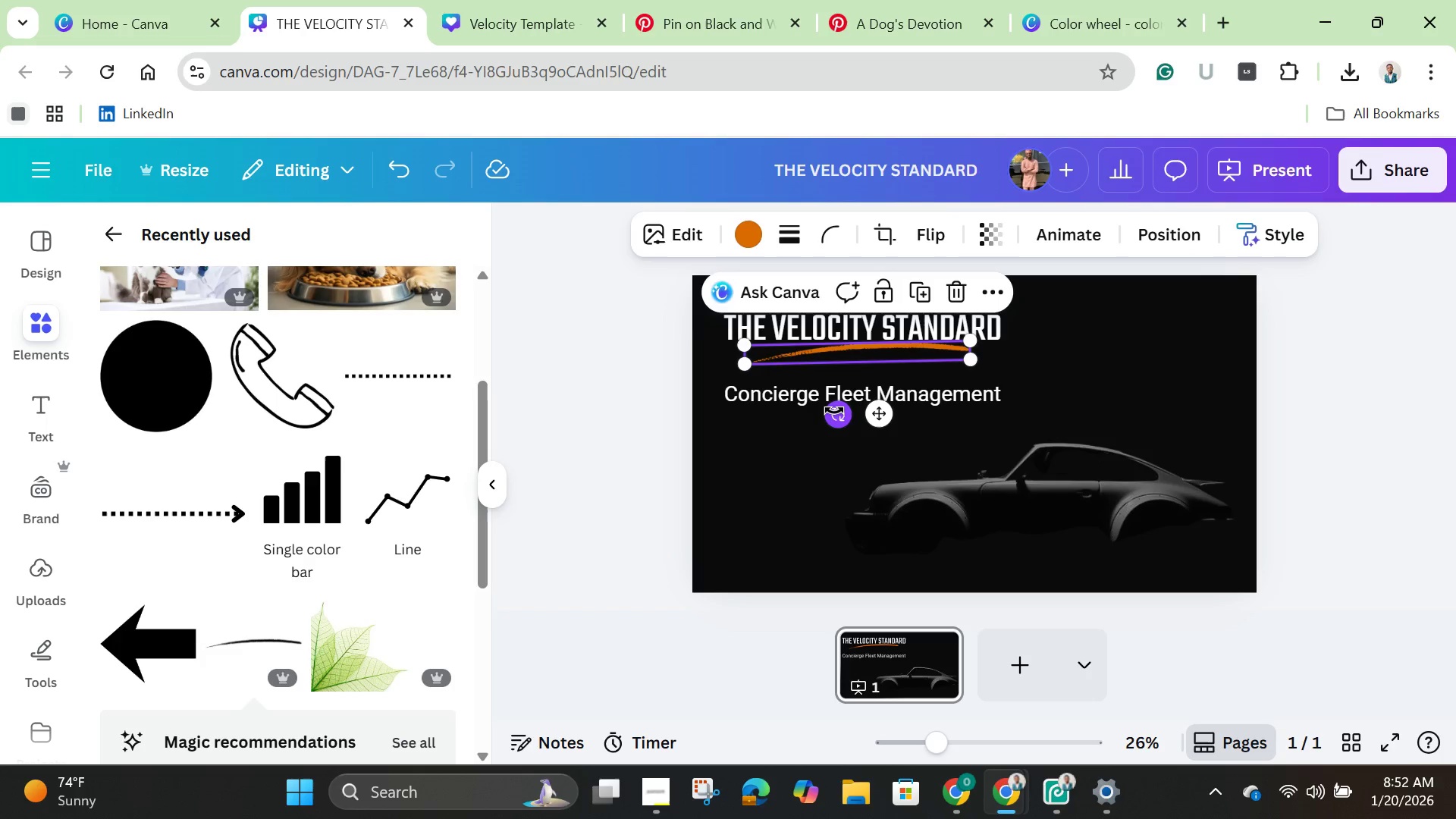 
key(ArrowDown)
 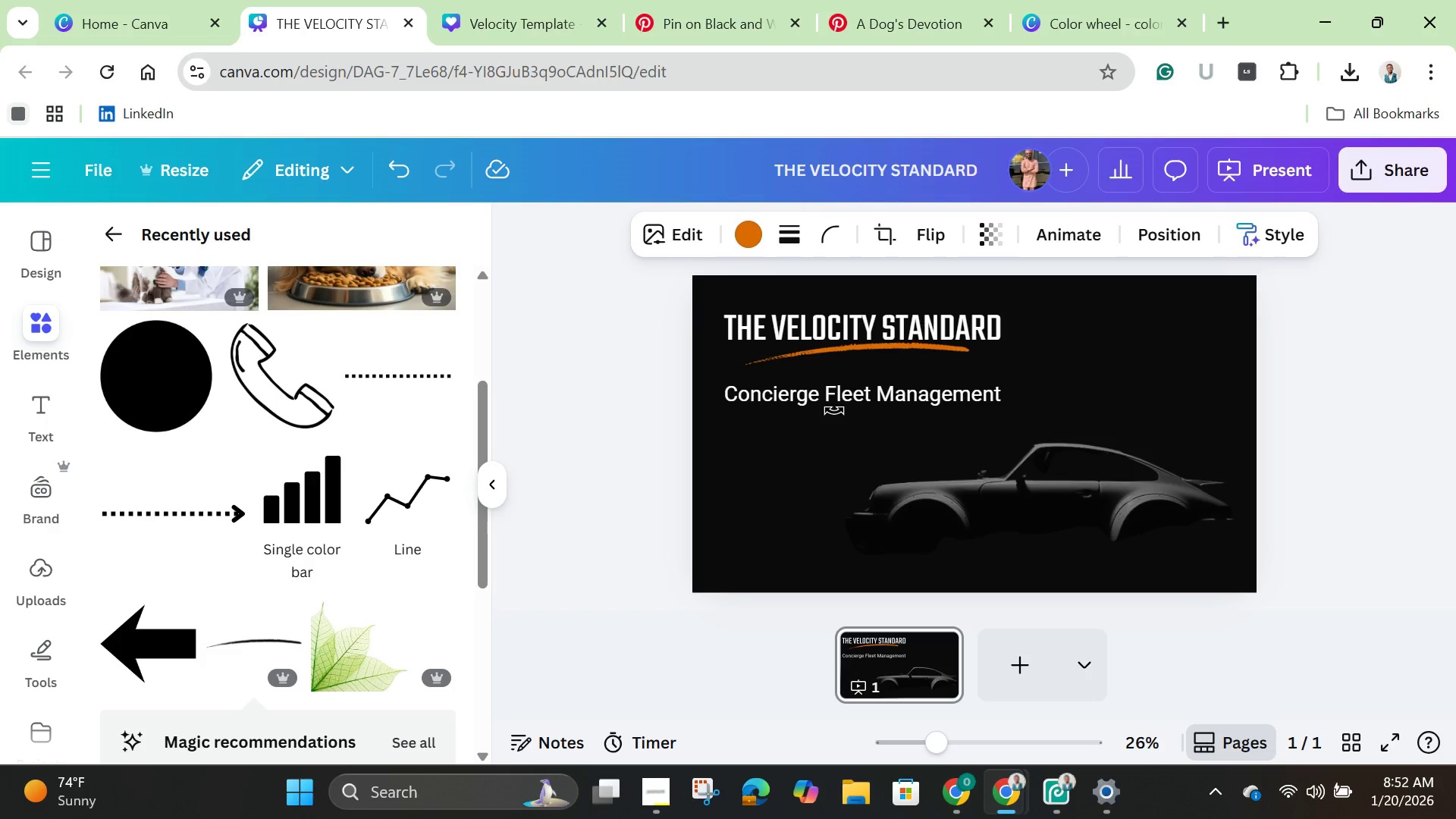 
hold_key(key=ArrowDown, duration=0.62)
 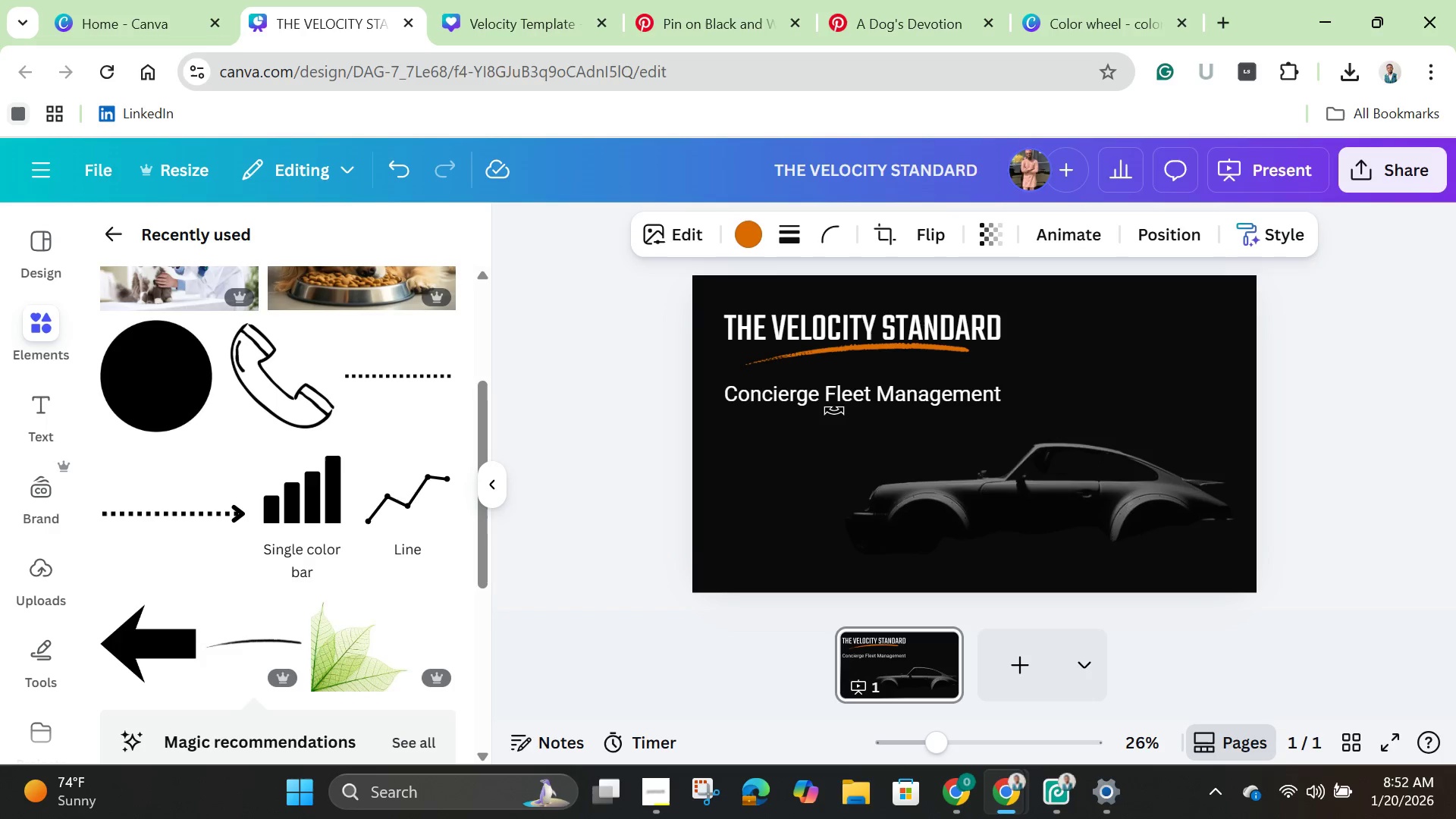 
key(ArrowDown)
 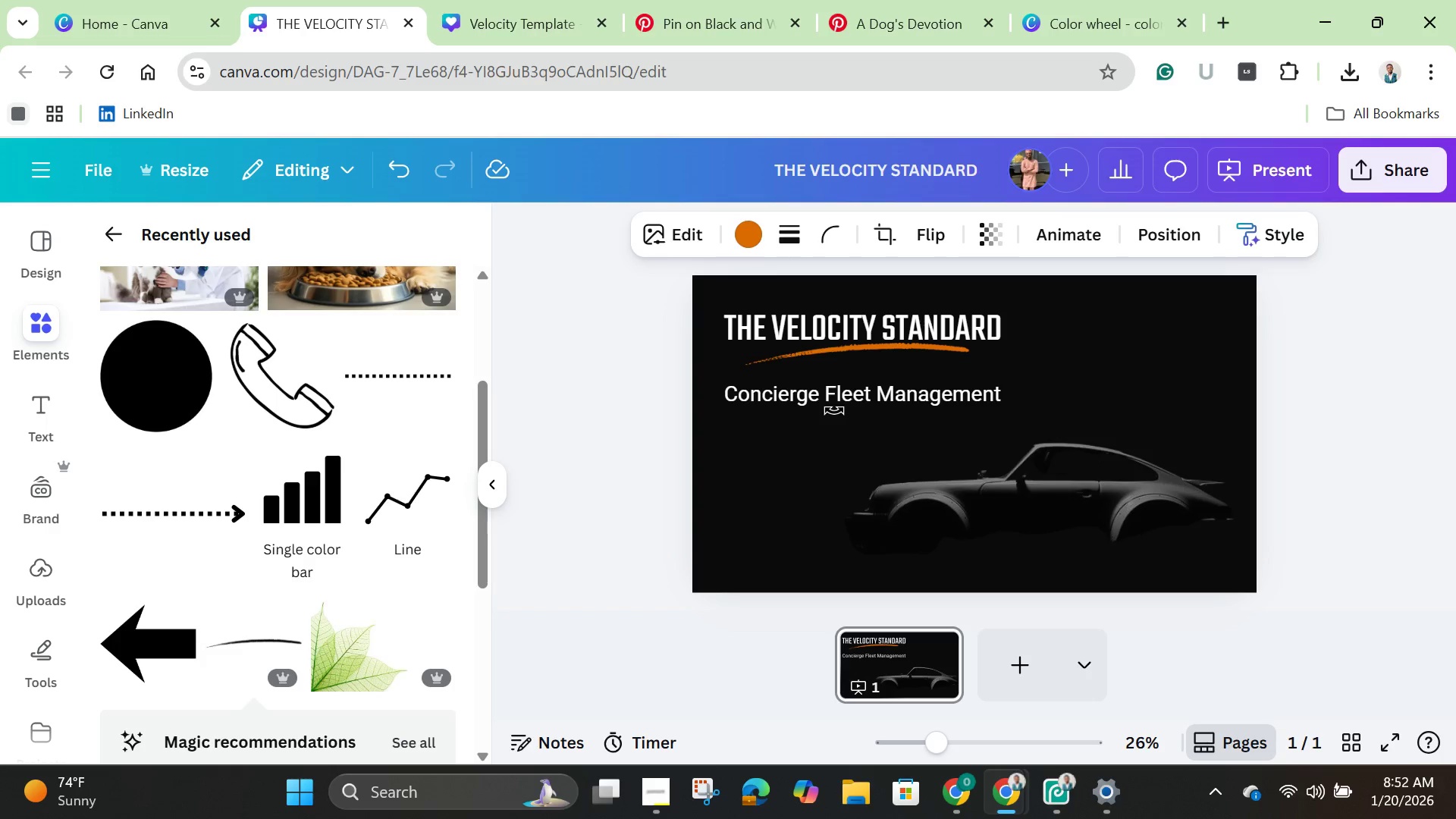 
key(ArrowDown)
 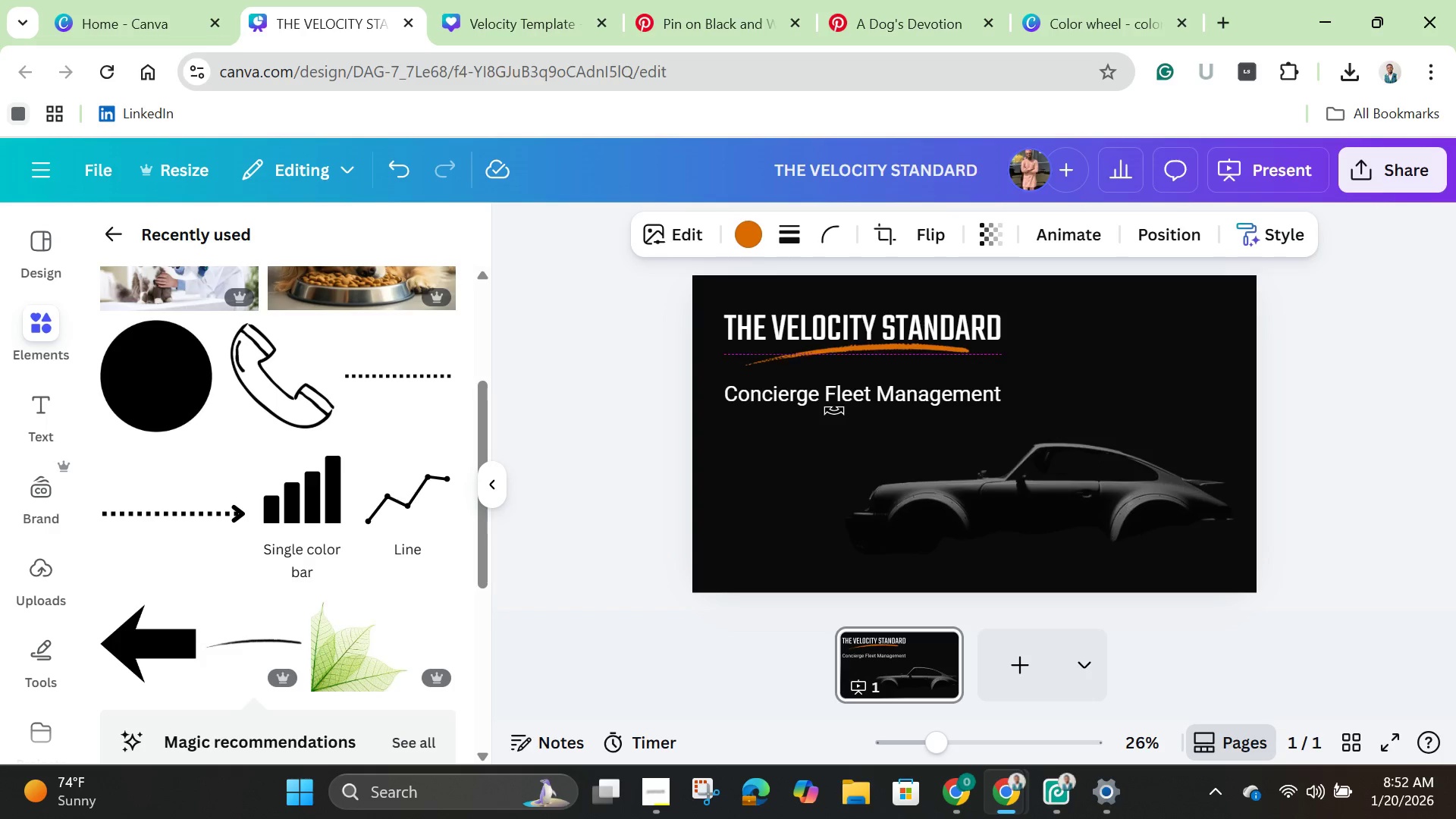 
key(ArrowDown)
 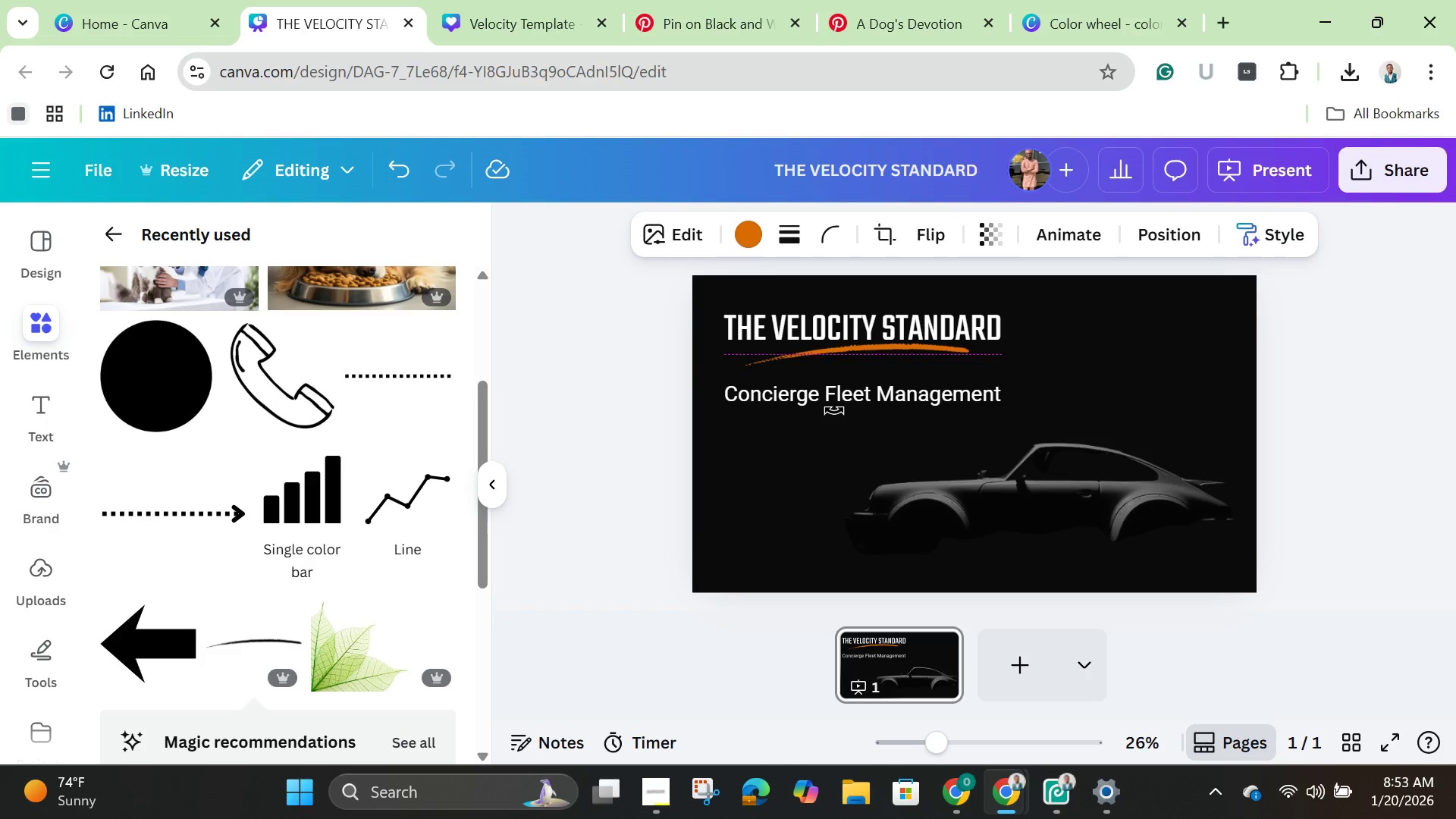 
key(ArrowDown)
 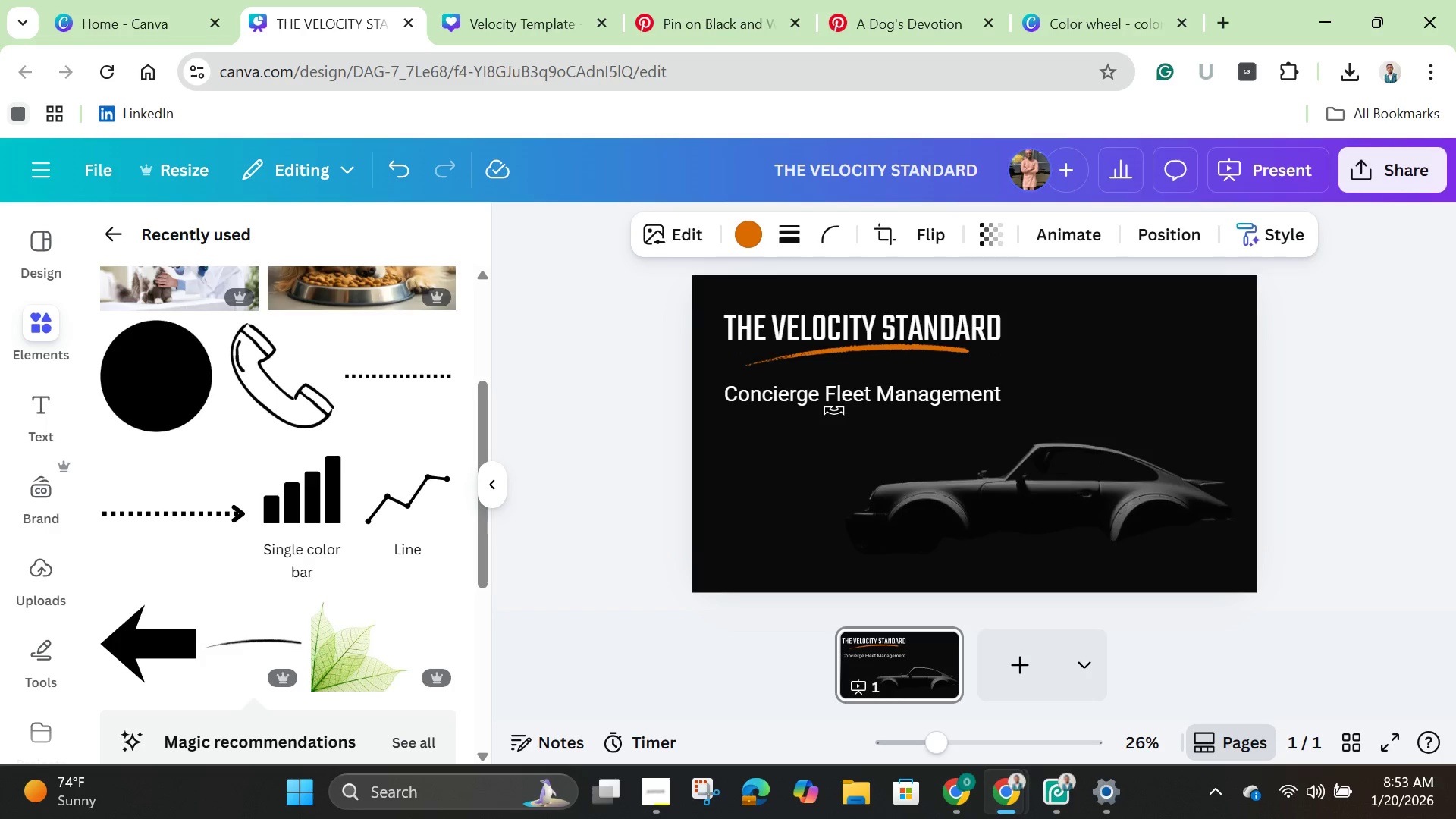 
key(ArrowDown)
 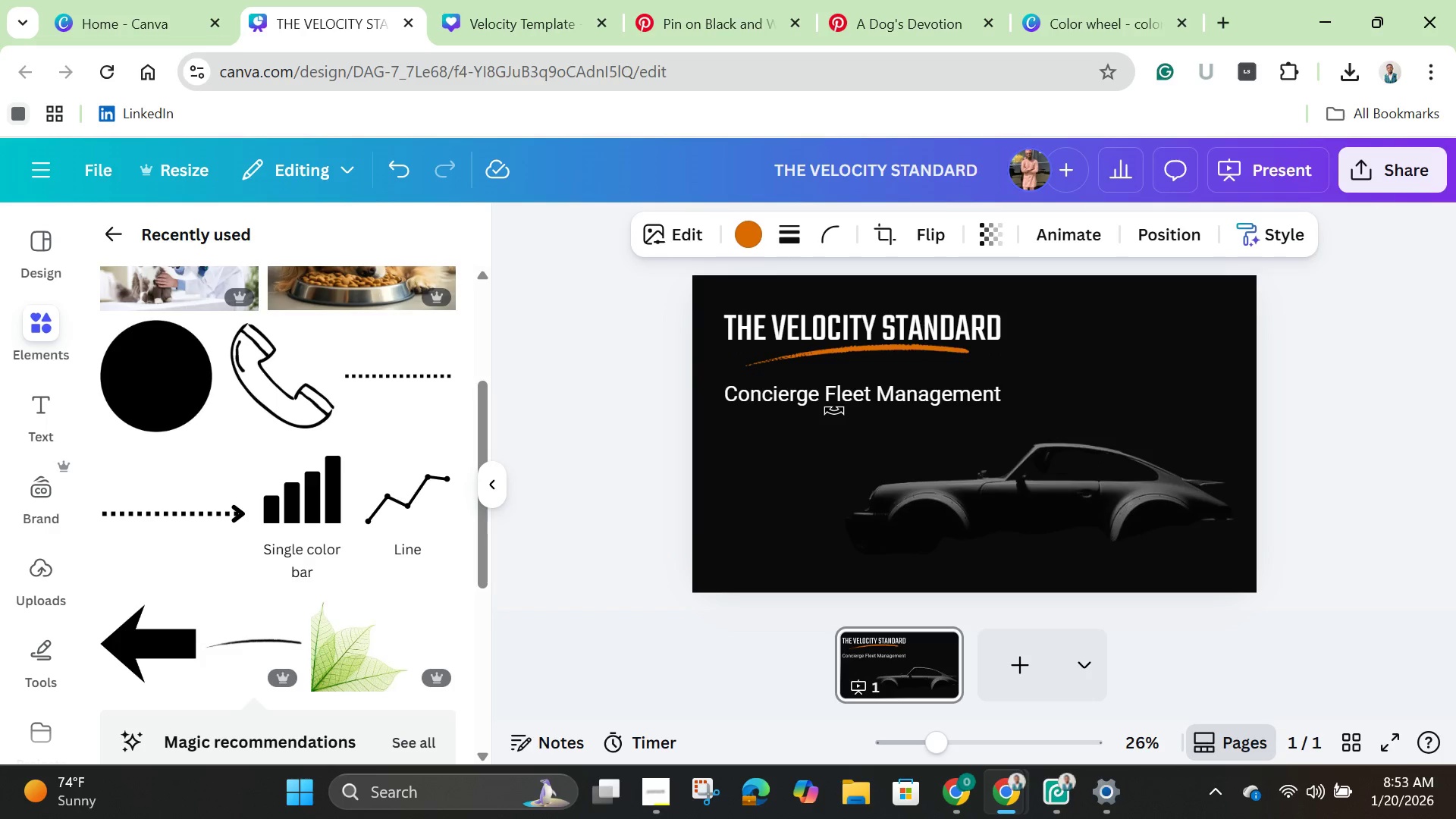 
key(ArrowDown)
 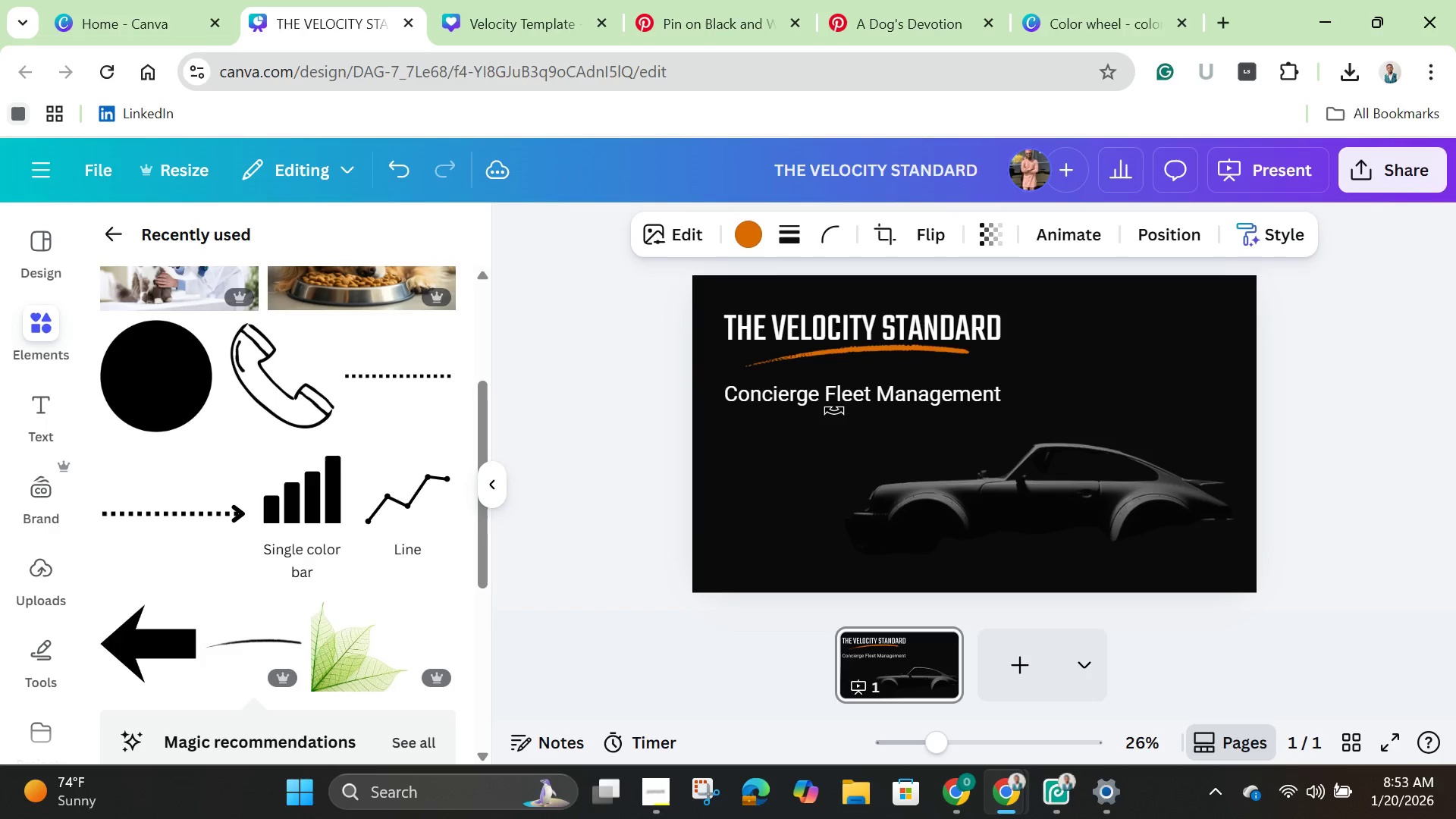 
key(ArrowDown)
 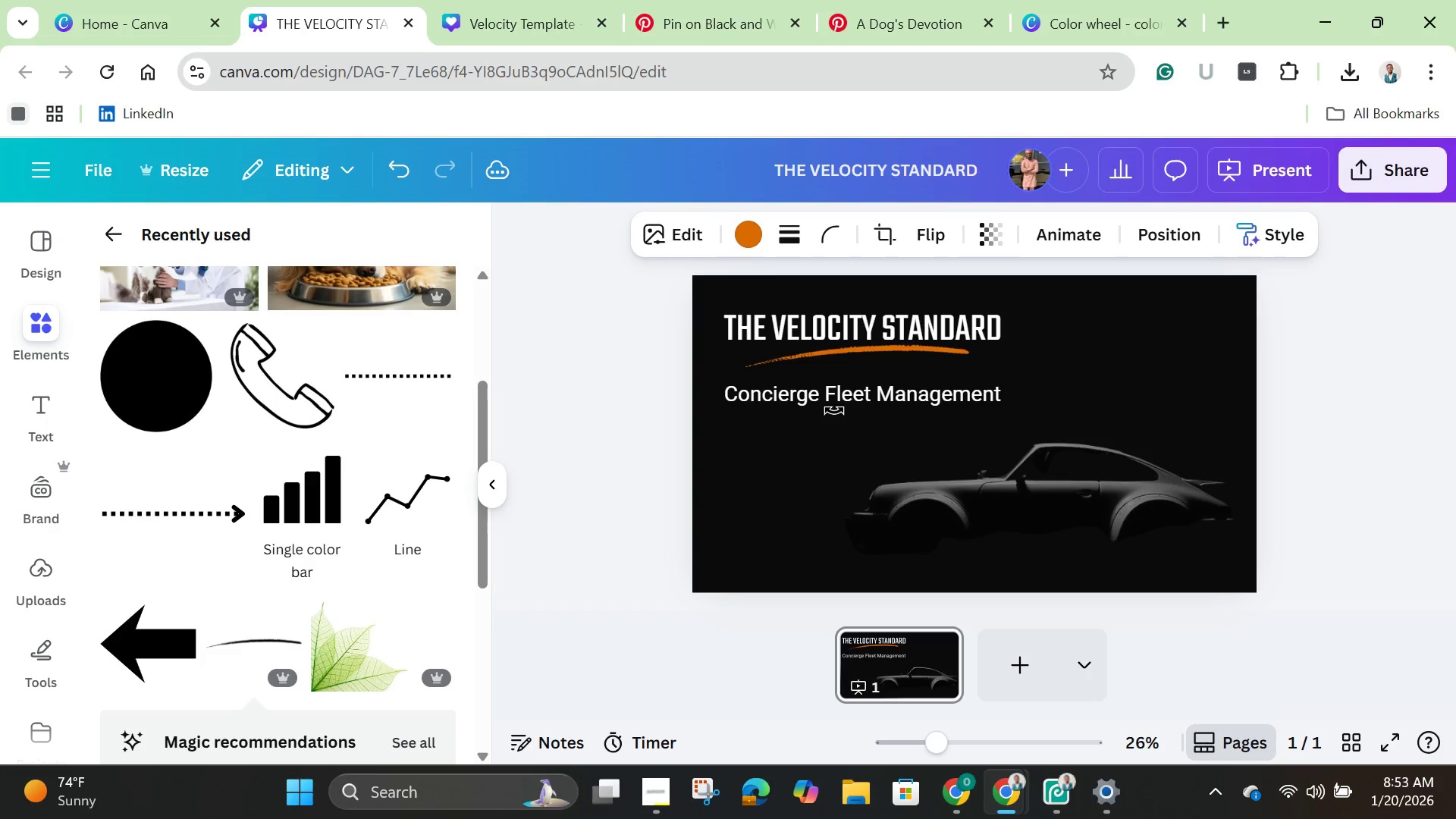 
key(ArrowDown)
 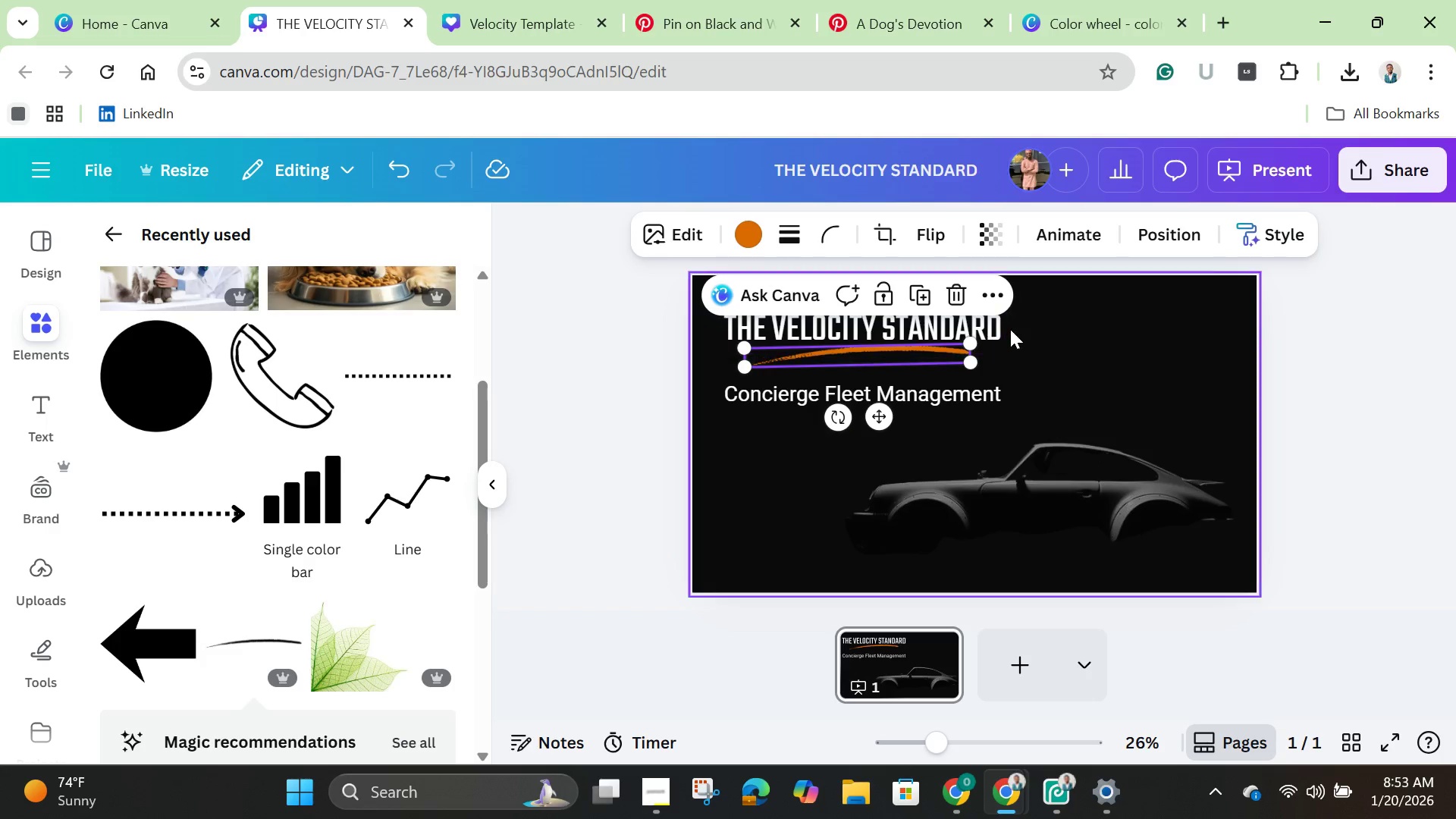 
left_click([1141, 324])
 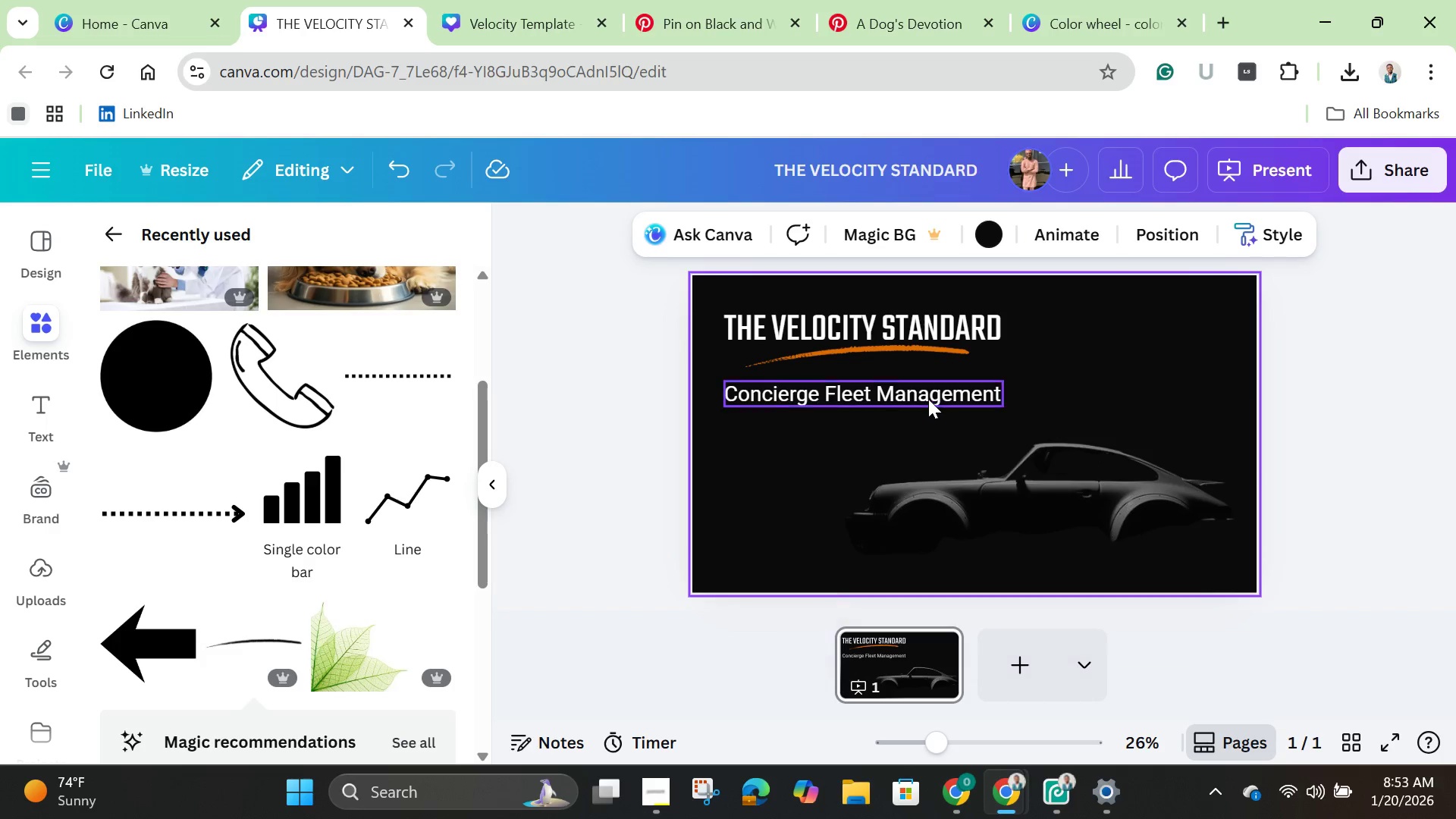 
left_click_drag(start_coordinate=[927, 399], to_coordinate=[938, 388])
 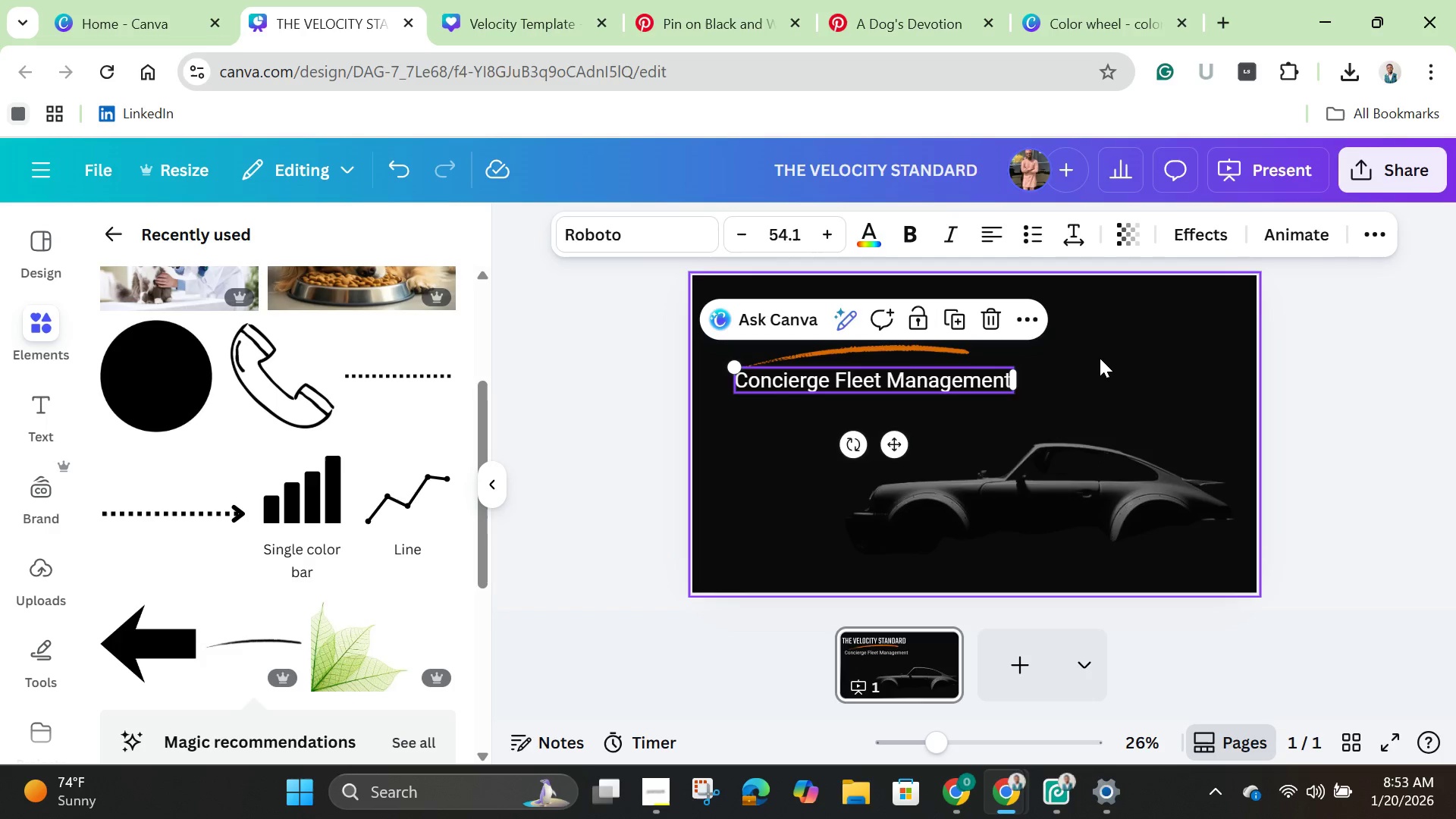 
left_click([1100, 358])
 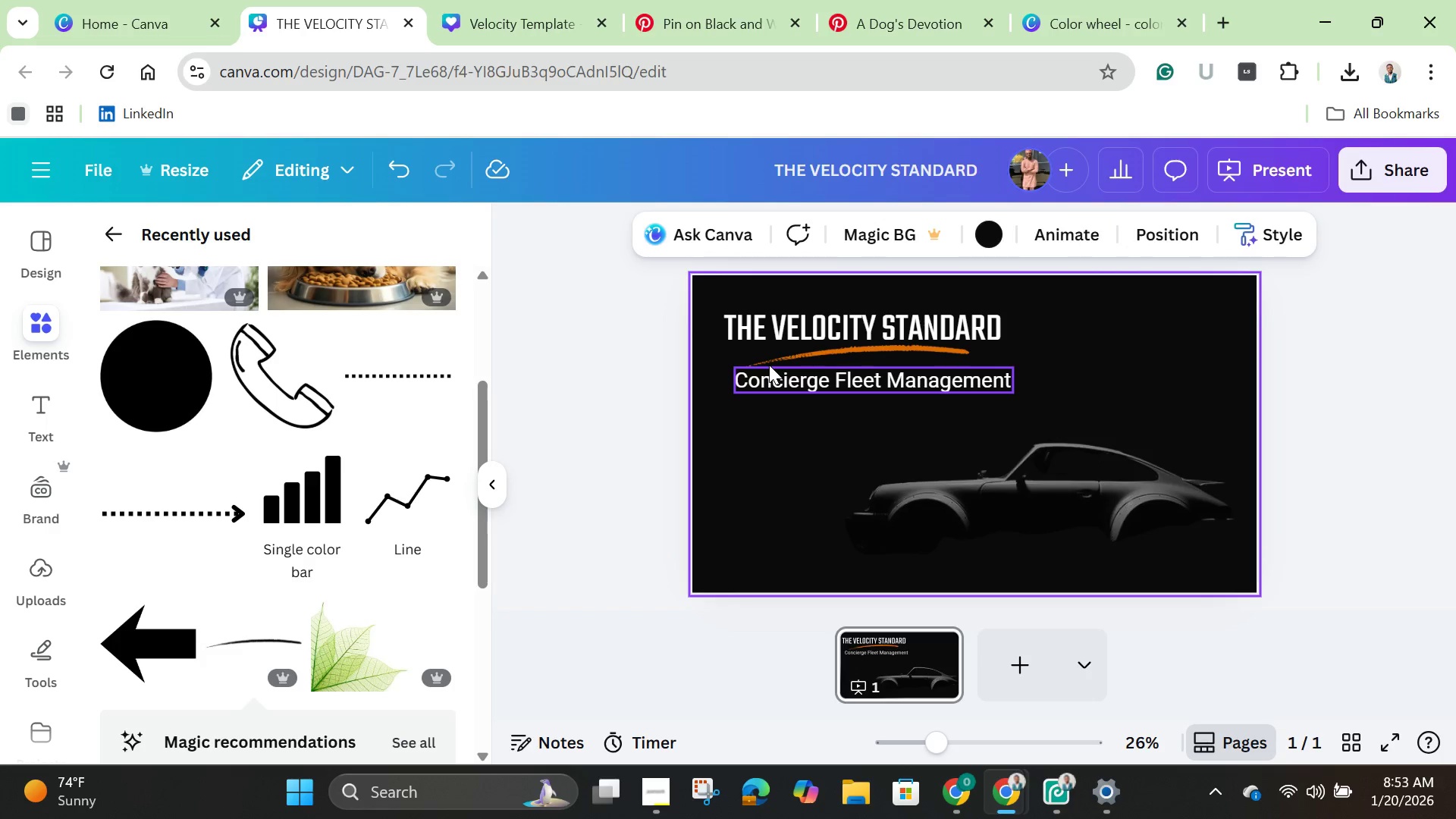 
left_click([768, 359])
 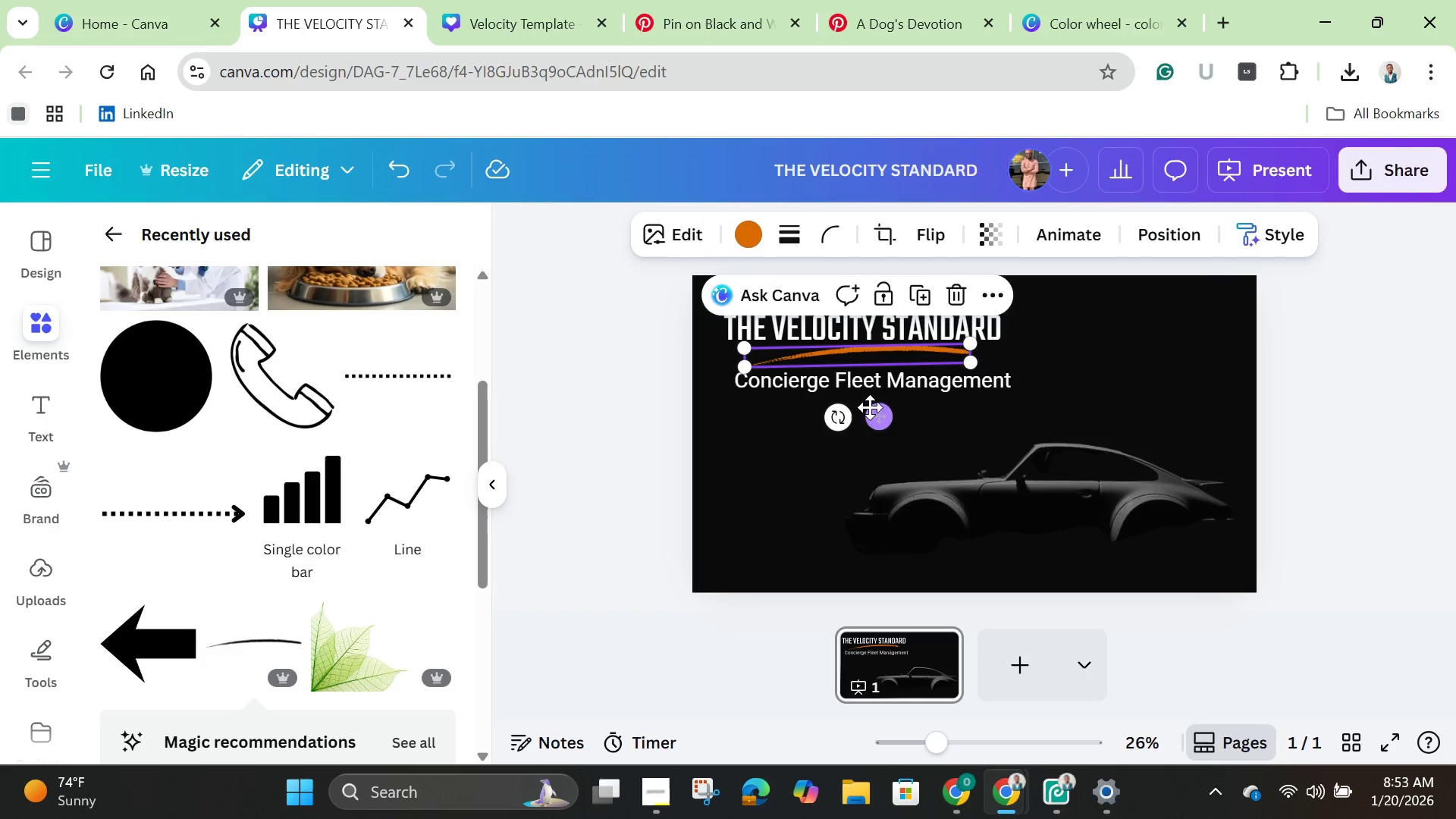 
left_click_drag(start_coordinate=[870, 407], to_coordinate=[1104, 605])
 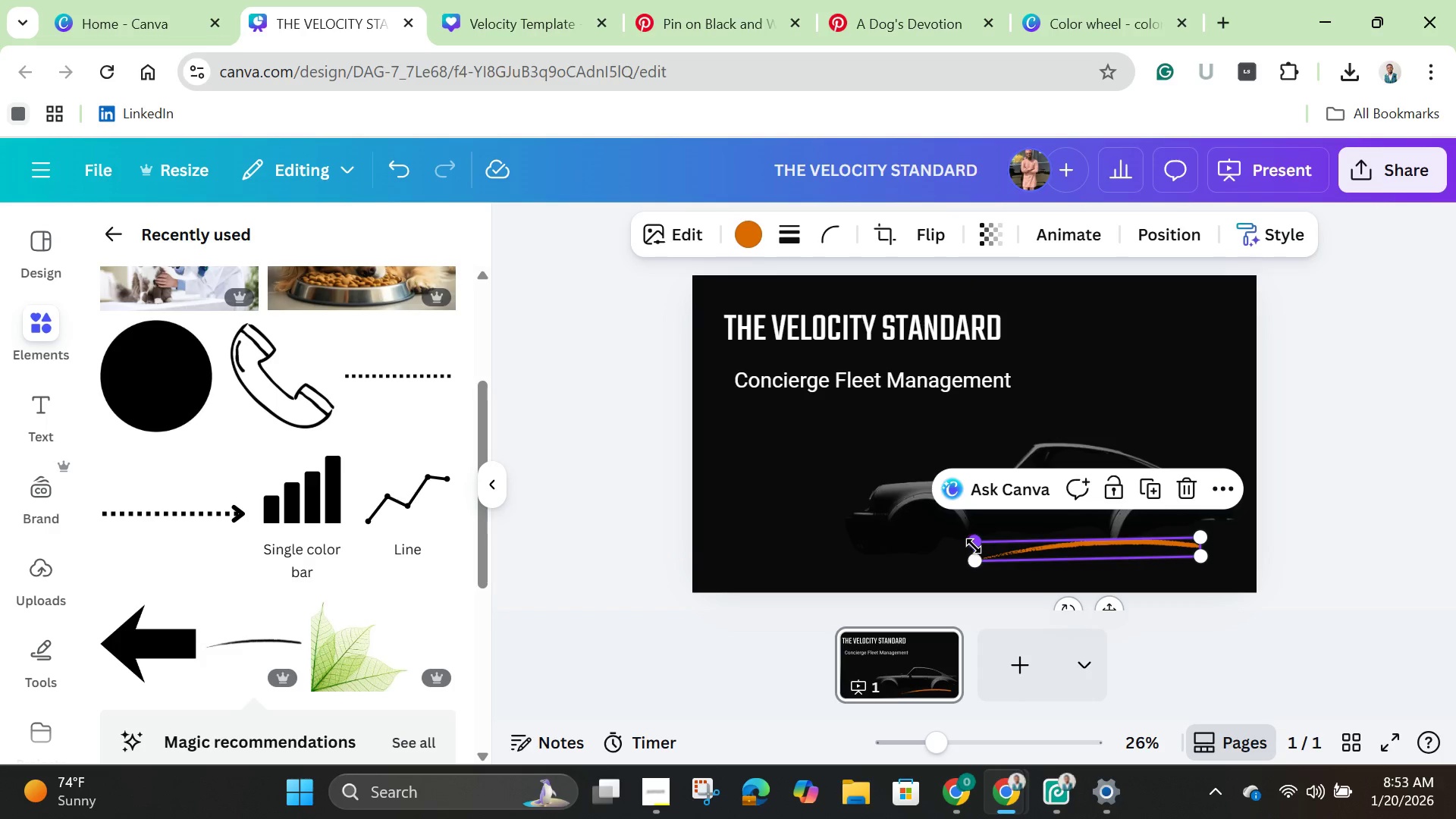 
left_click_drag(start_coordinate=[974, 546], to_coordinate=[1098, 546])
 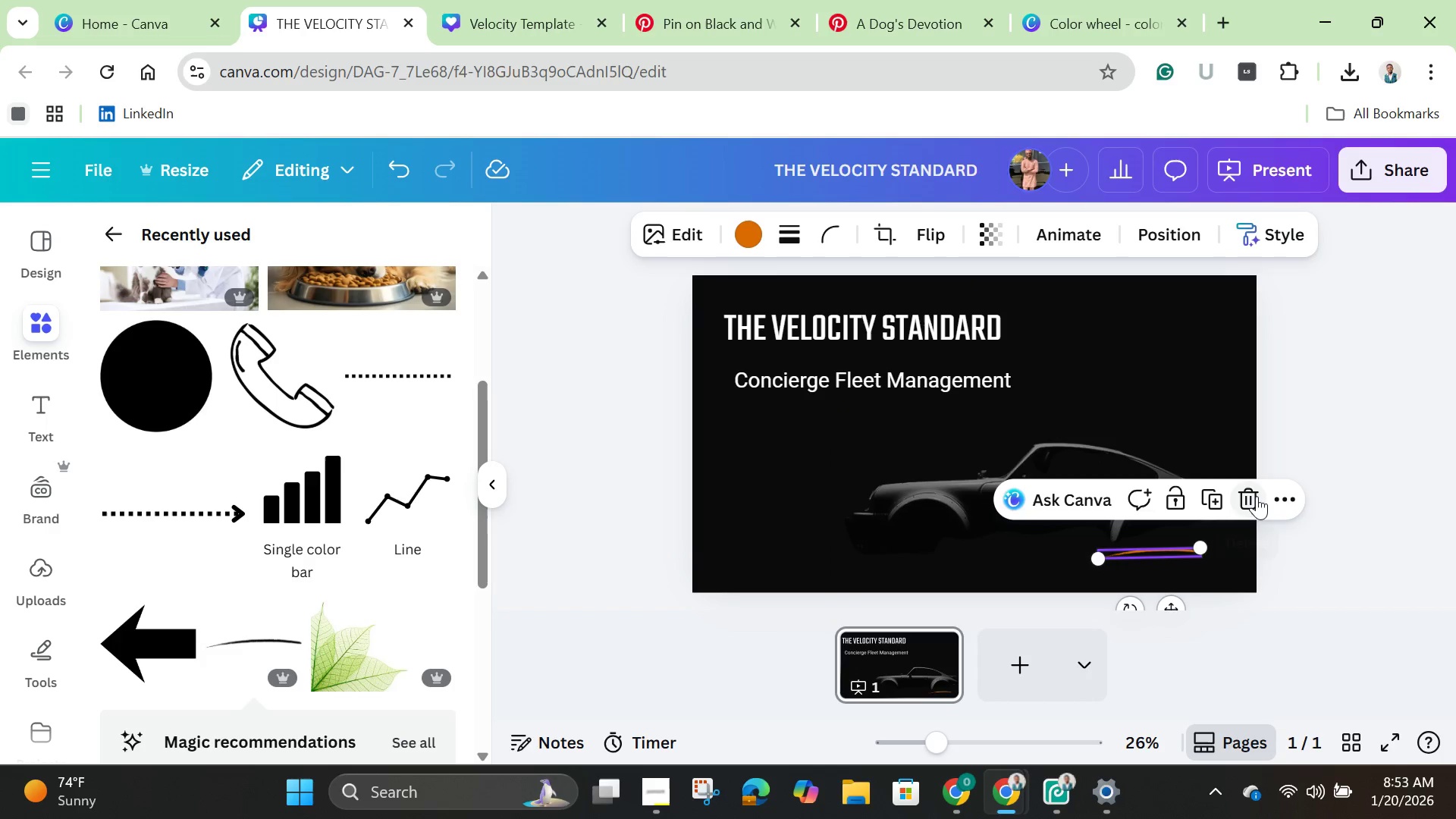 
left_click([1249, 498])
 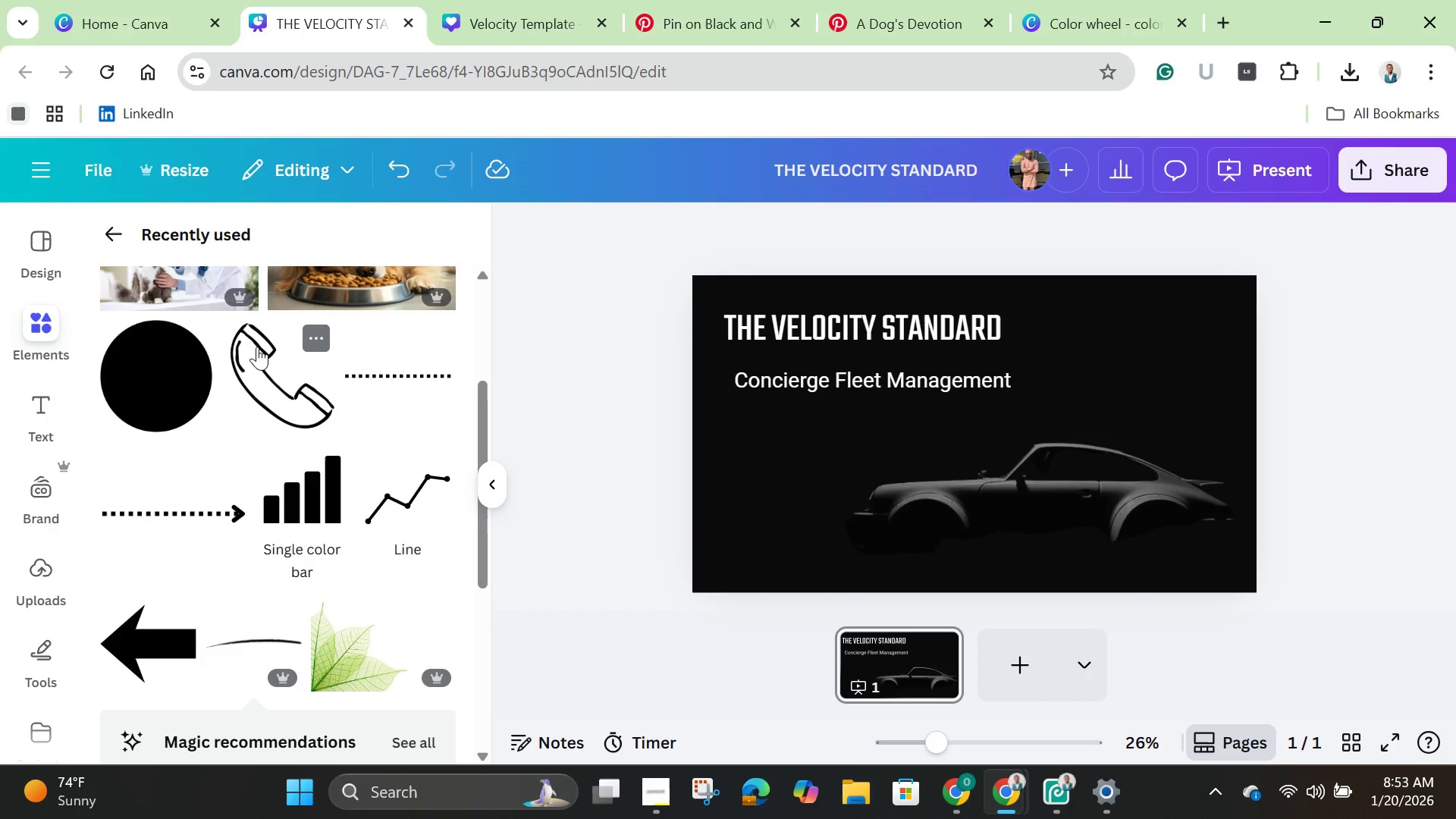 
scroll: coordinate [246, 322], scroll_direction: up, amount: 4.0
 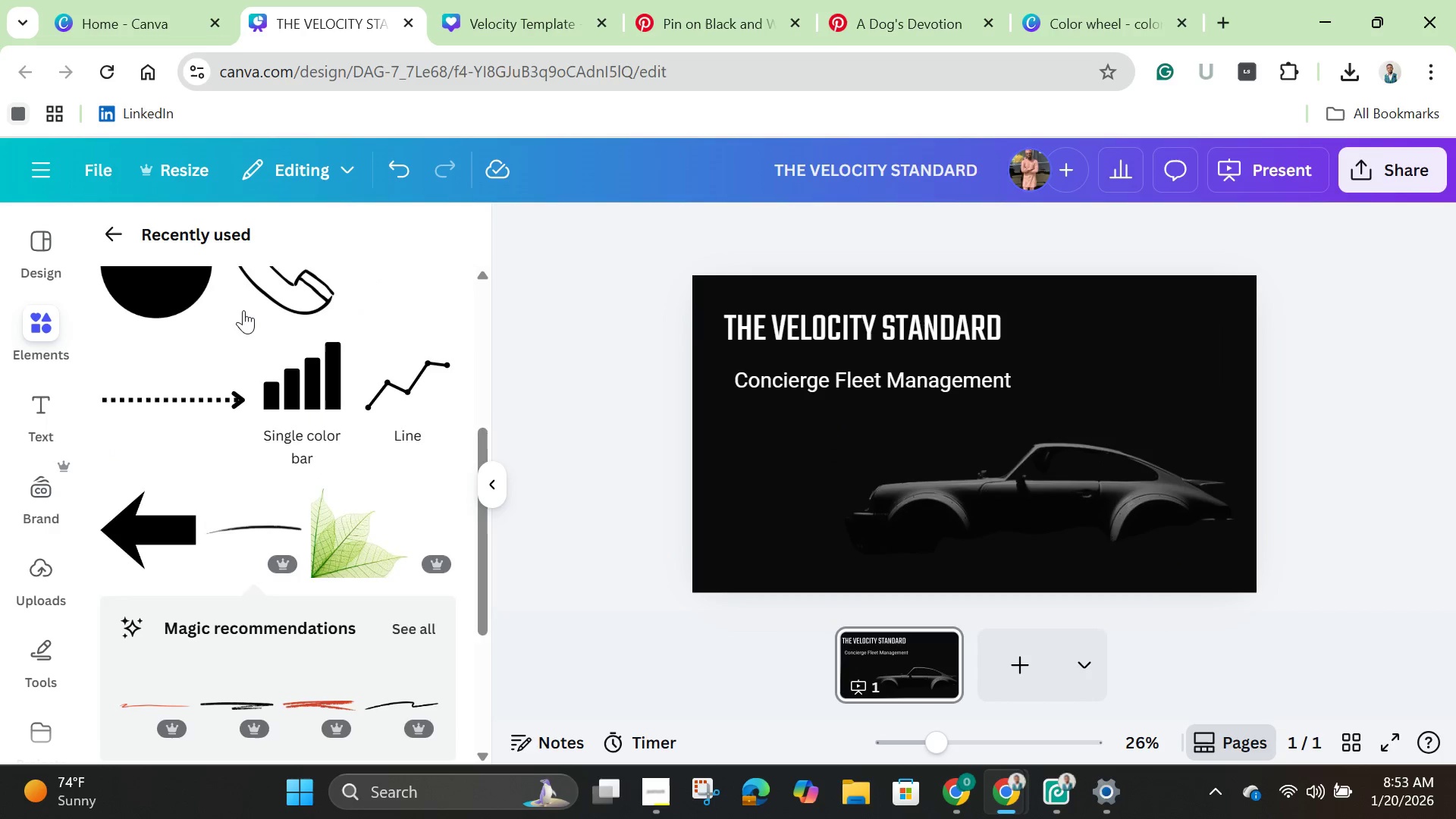 
scroll: coordinate [243, 310], scroll_direction: down, amount: 3.0
 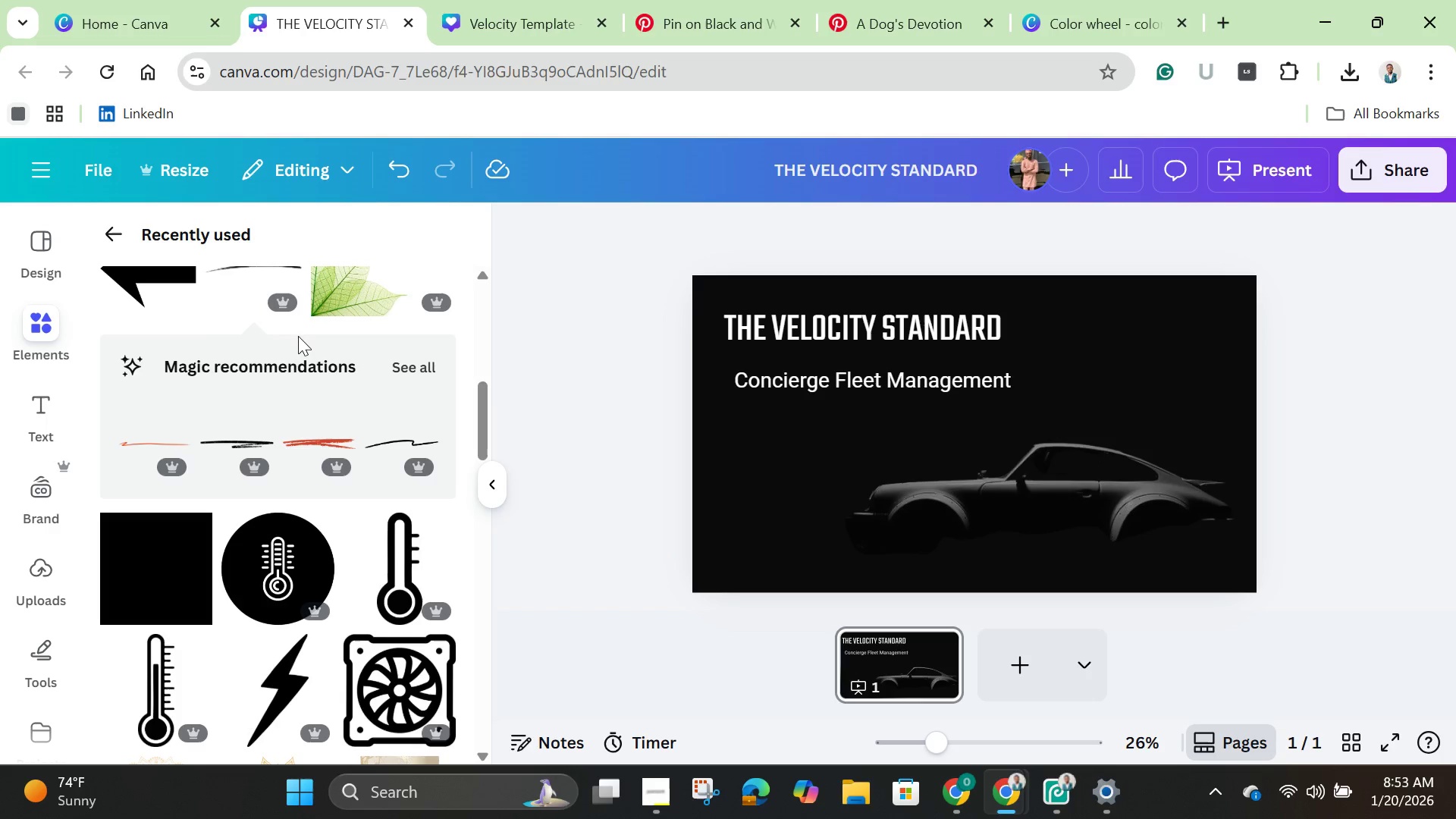 
left_click([133, 444])
 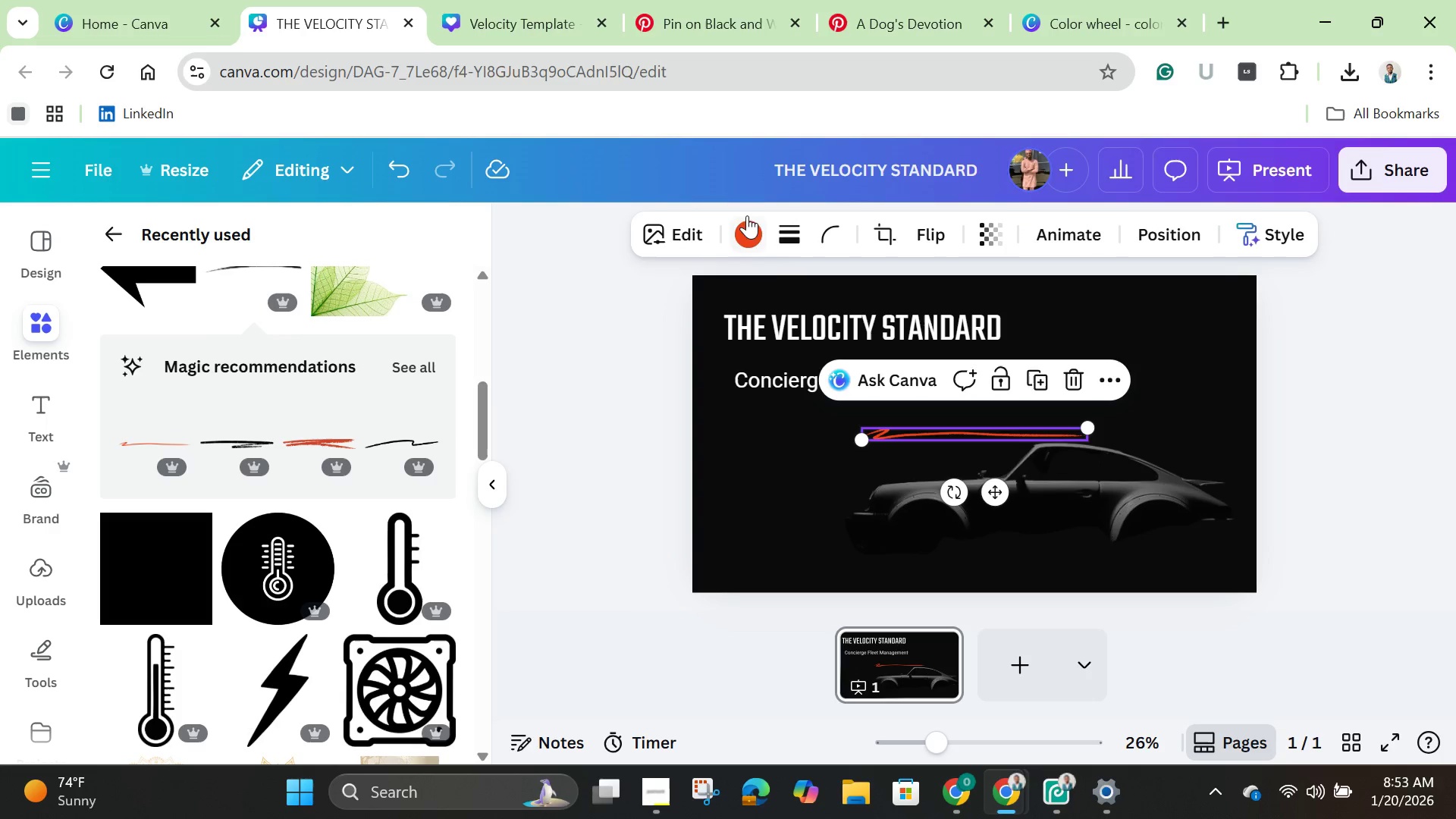 
left_click([744, 240])
 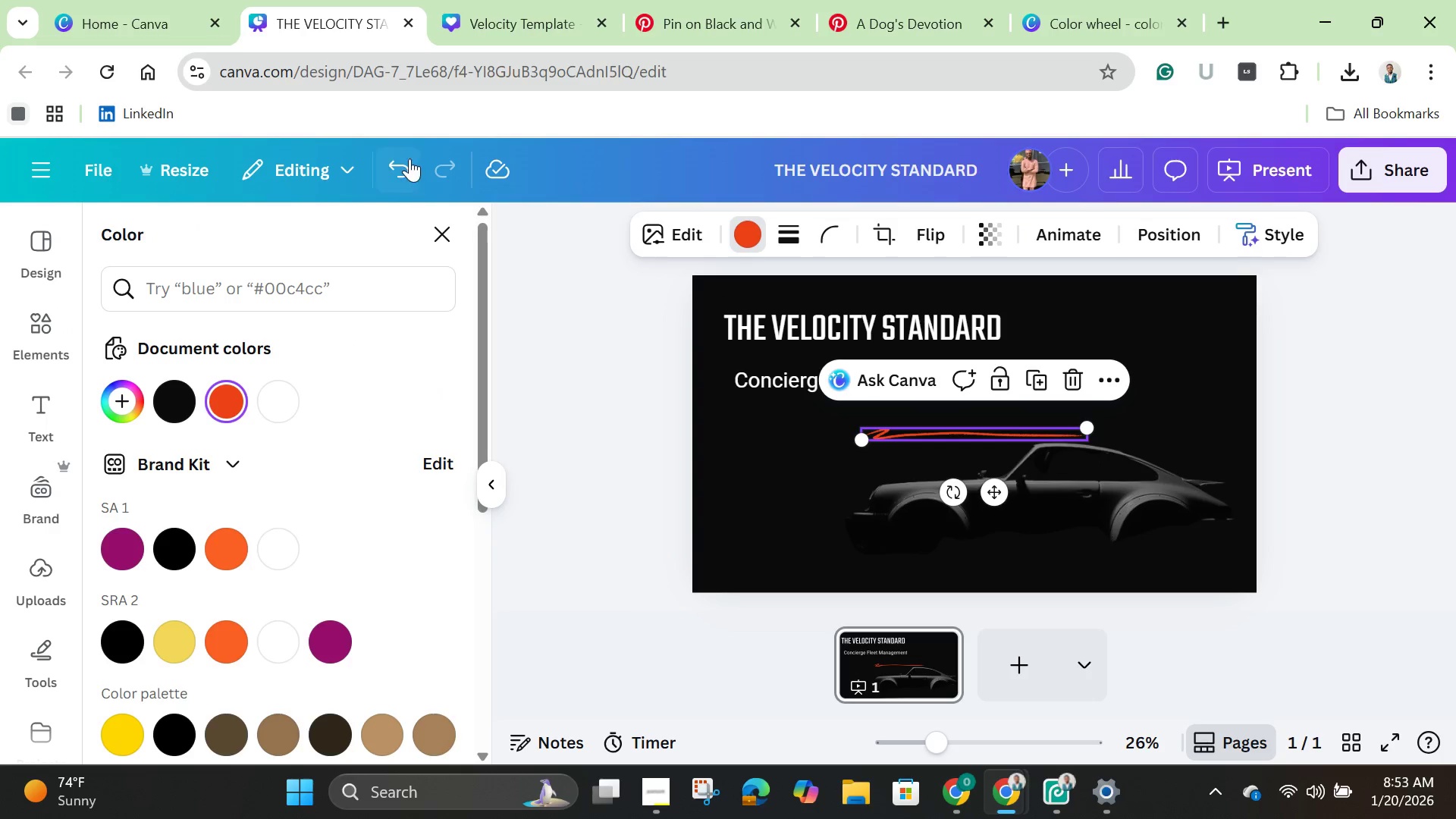 
left_click([402, 155])
 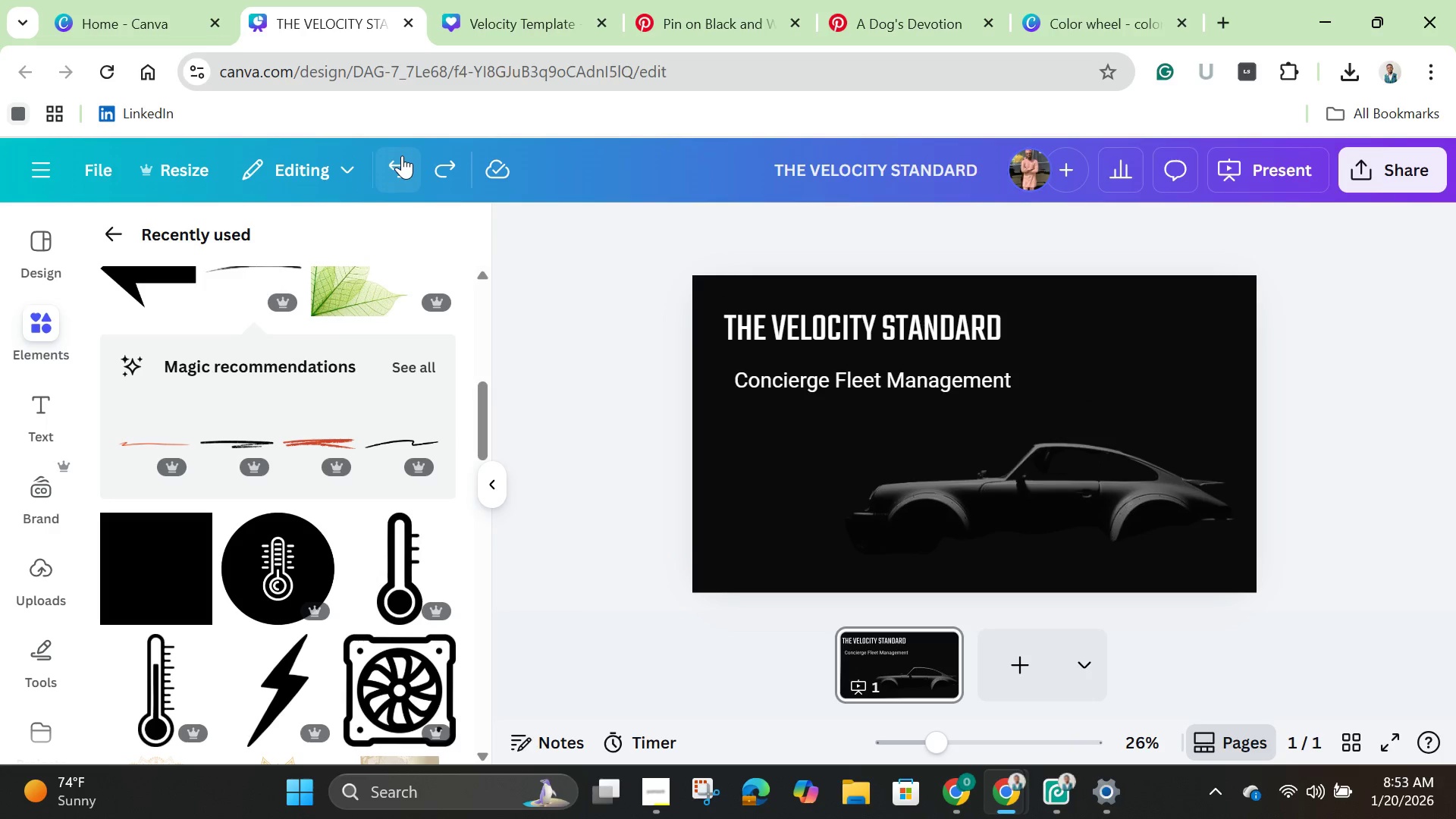 
left_click([402, 155])
 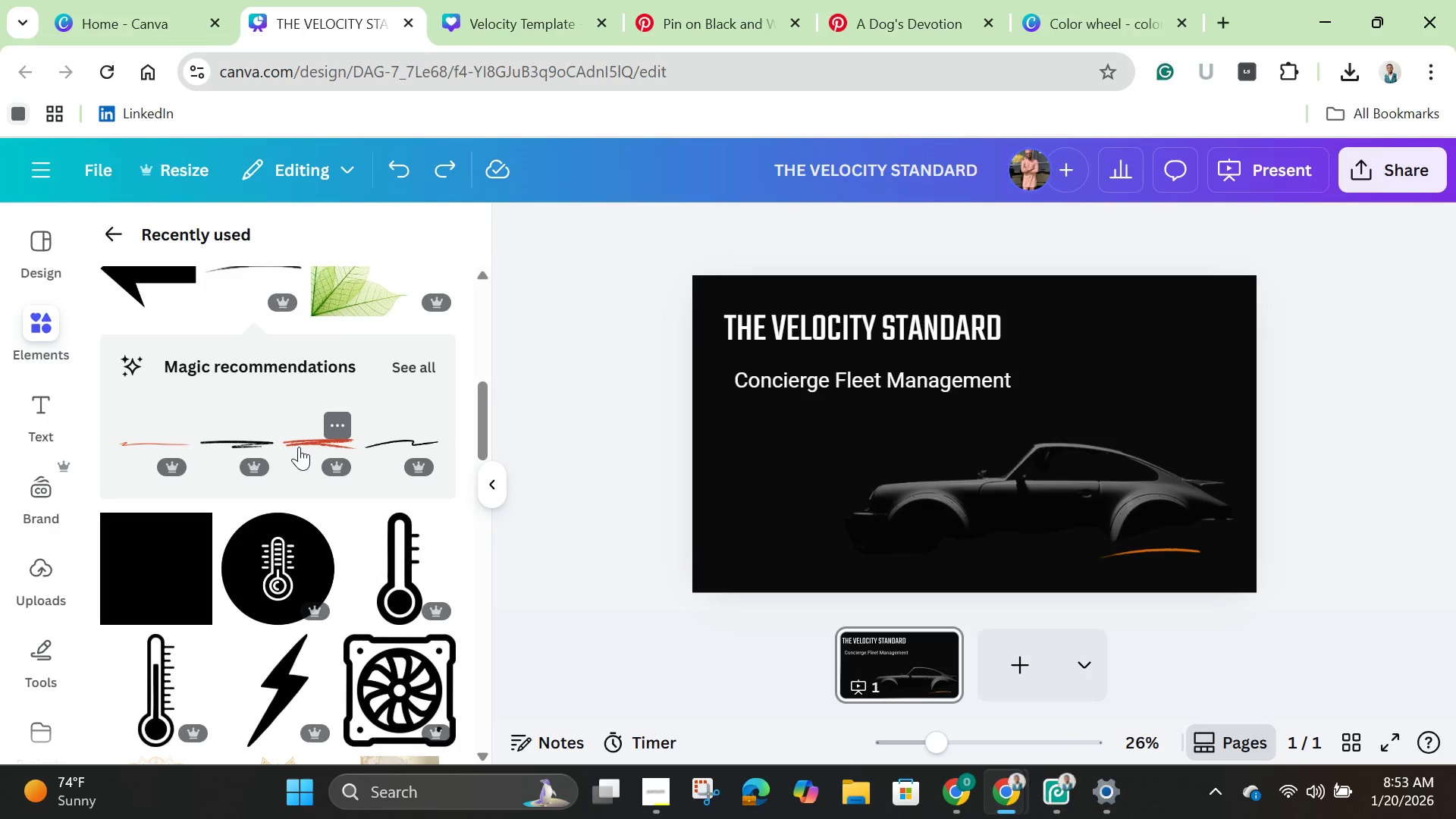 
left_click([153, 438])
 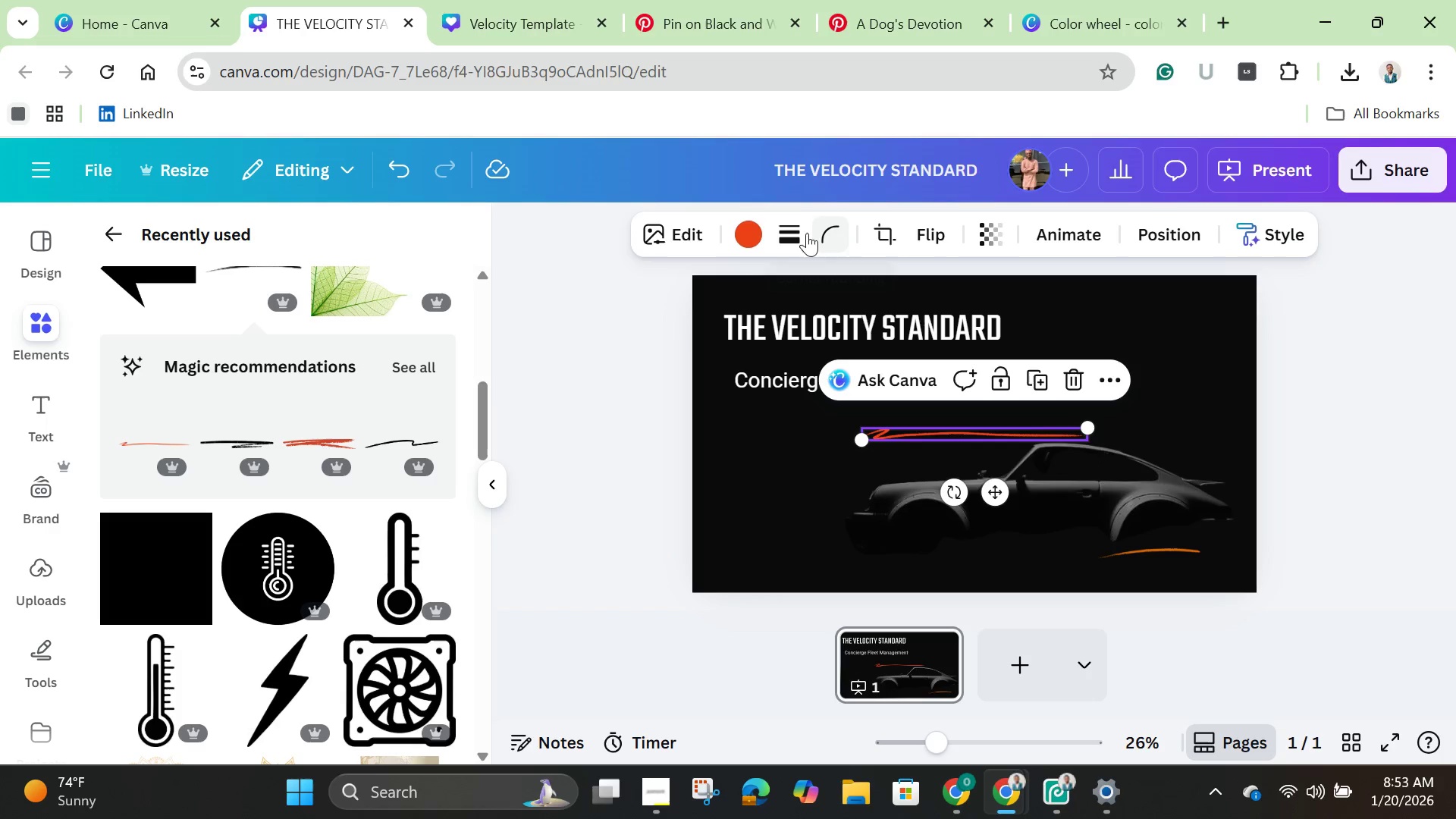 
left_click([753, 234])
 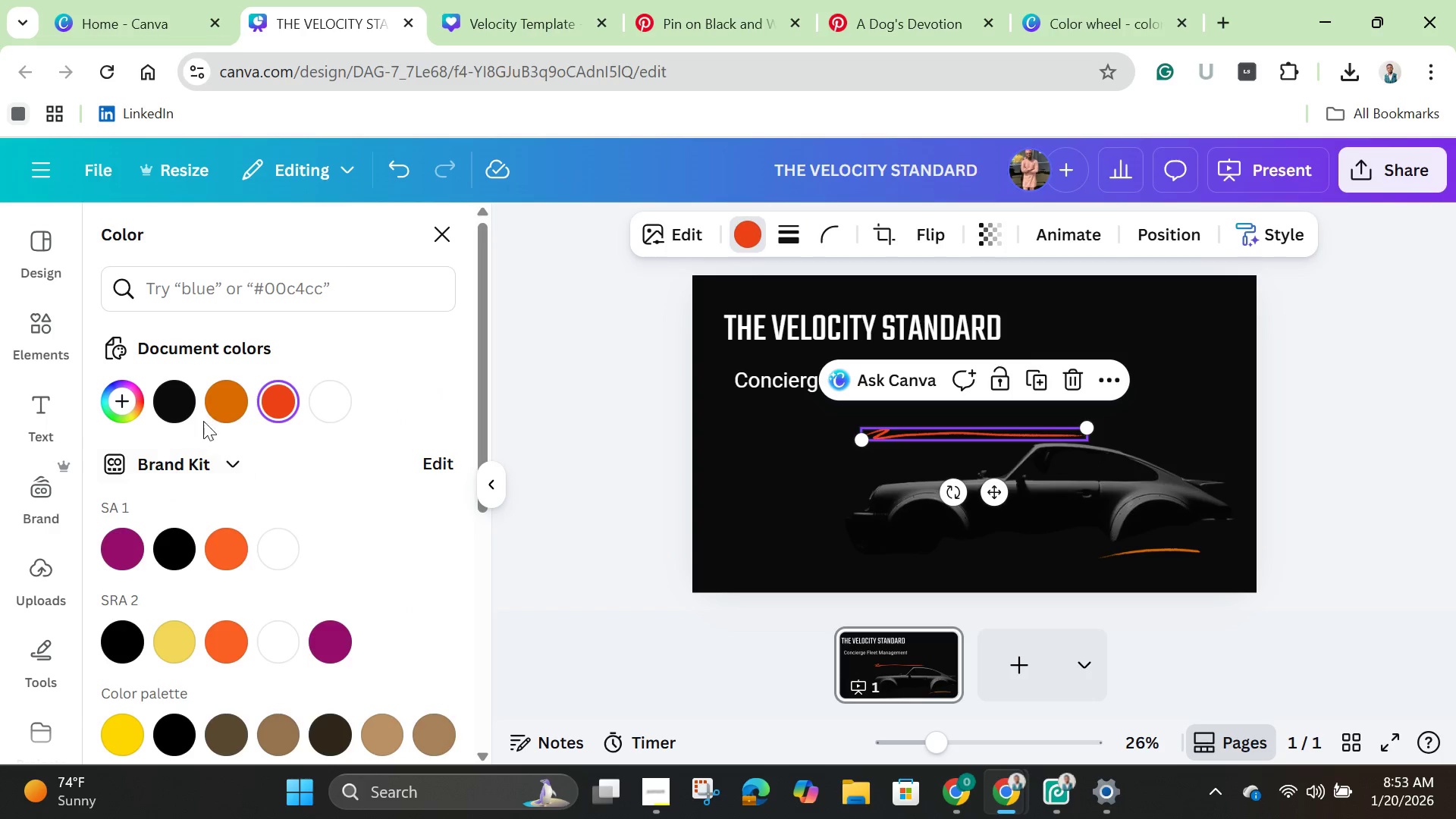 
left_click([223, 407])
 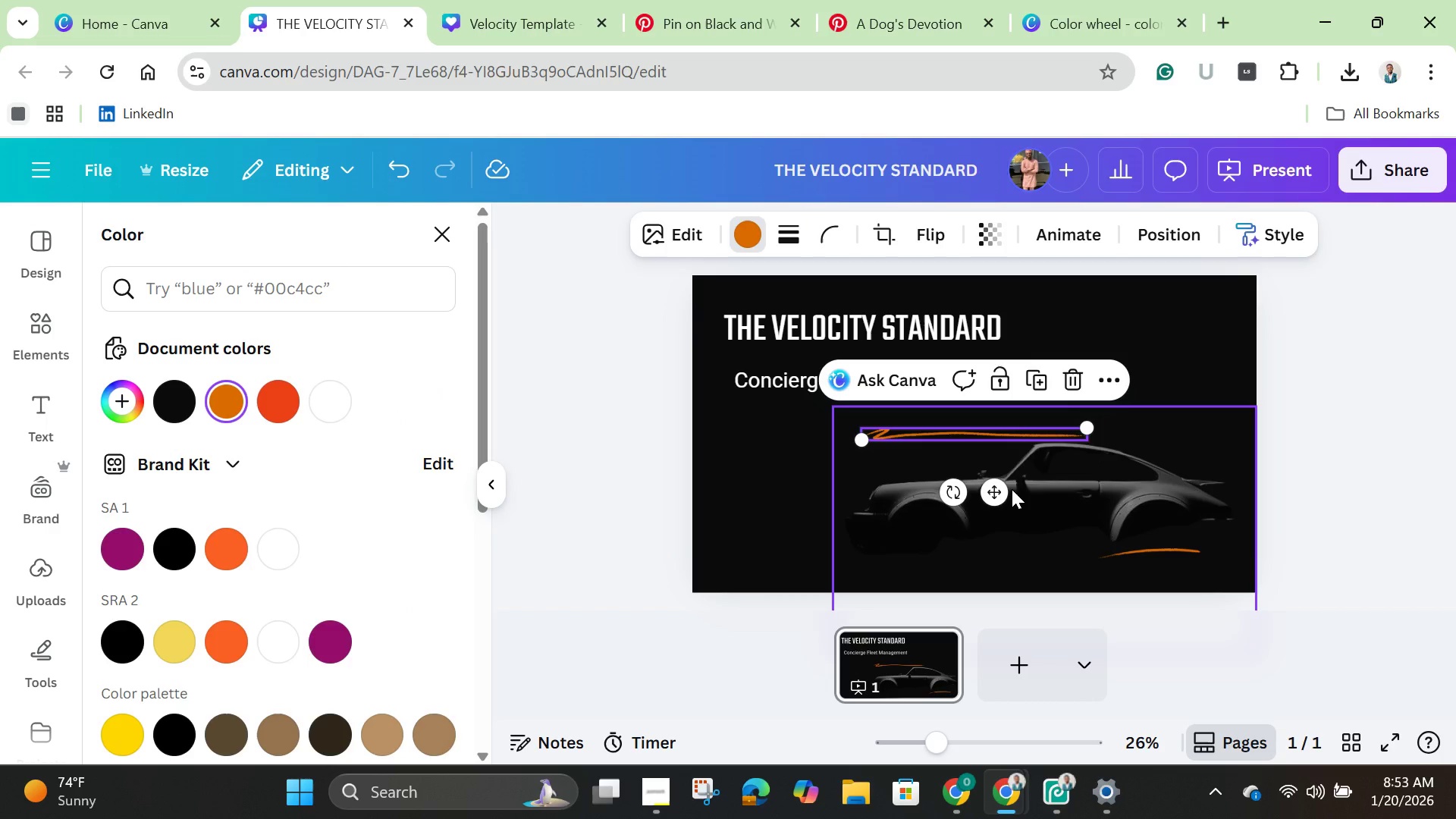 
left_click_drag(start_coordinate=[996, 491], to_coordinate=[882, 408])
 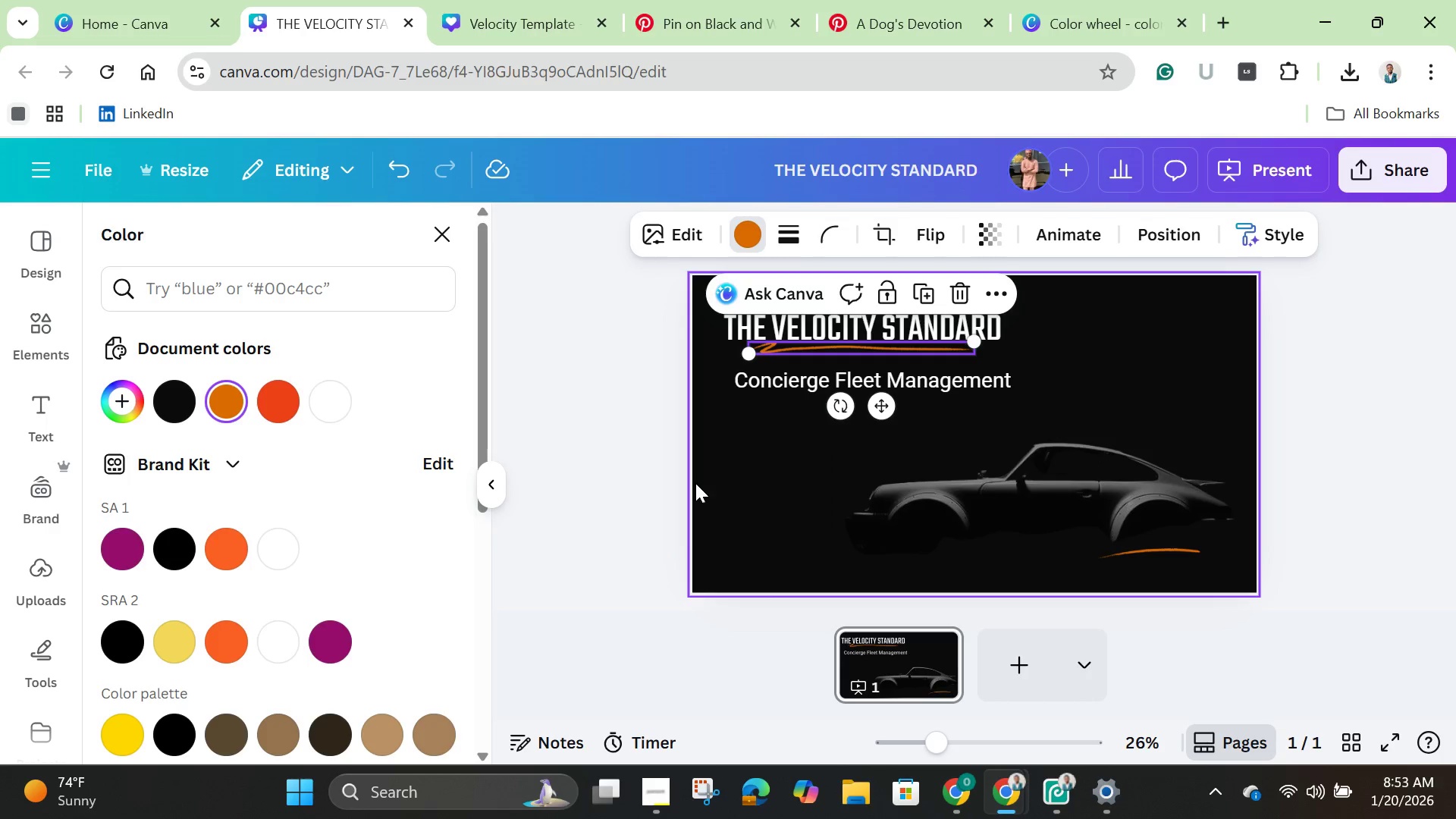 
left_click([758, 458])
 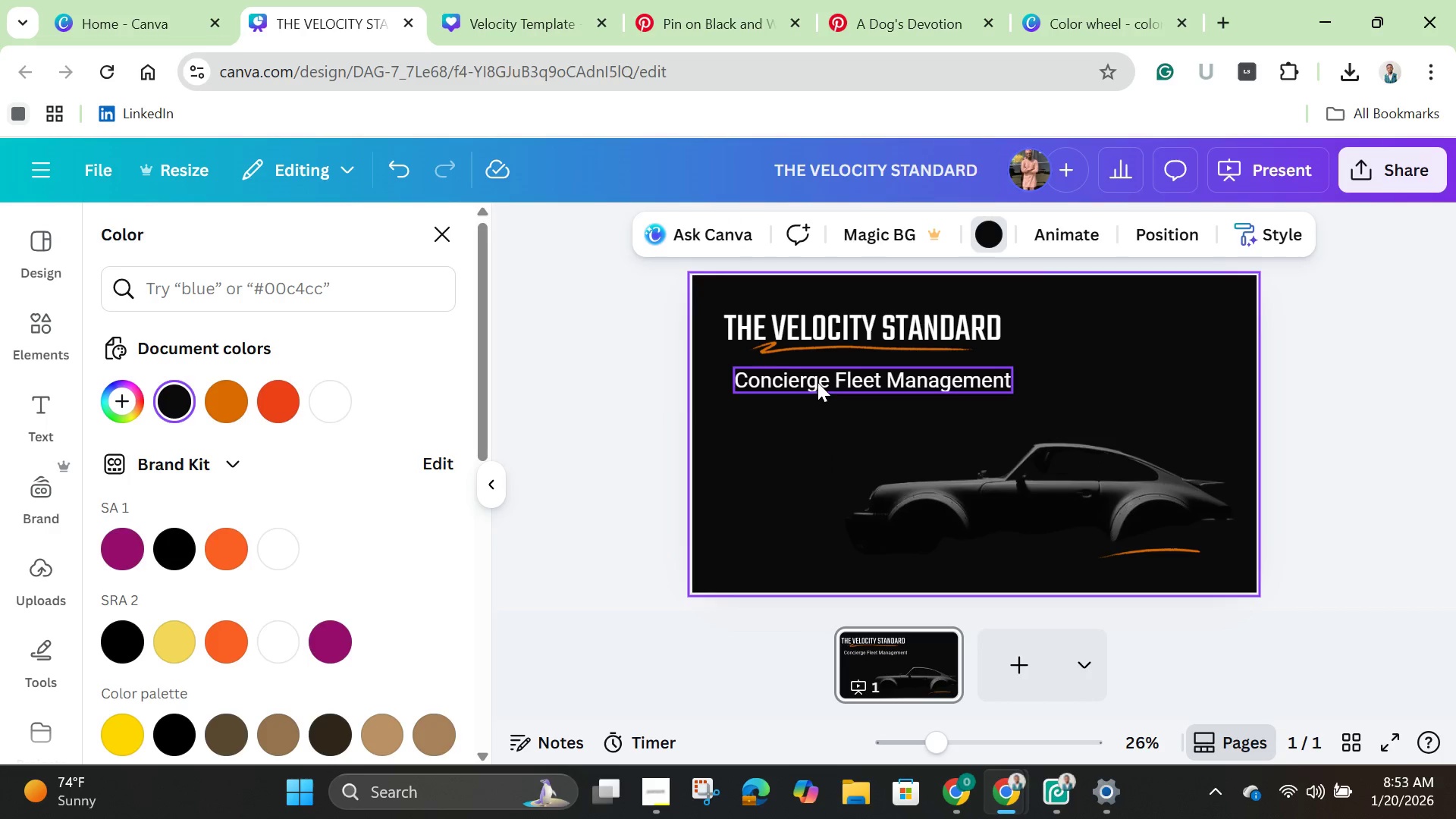 
left_click_drag(start_coordinate=[817, 382], to_coordinate=[809, 386])
 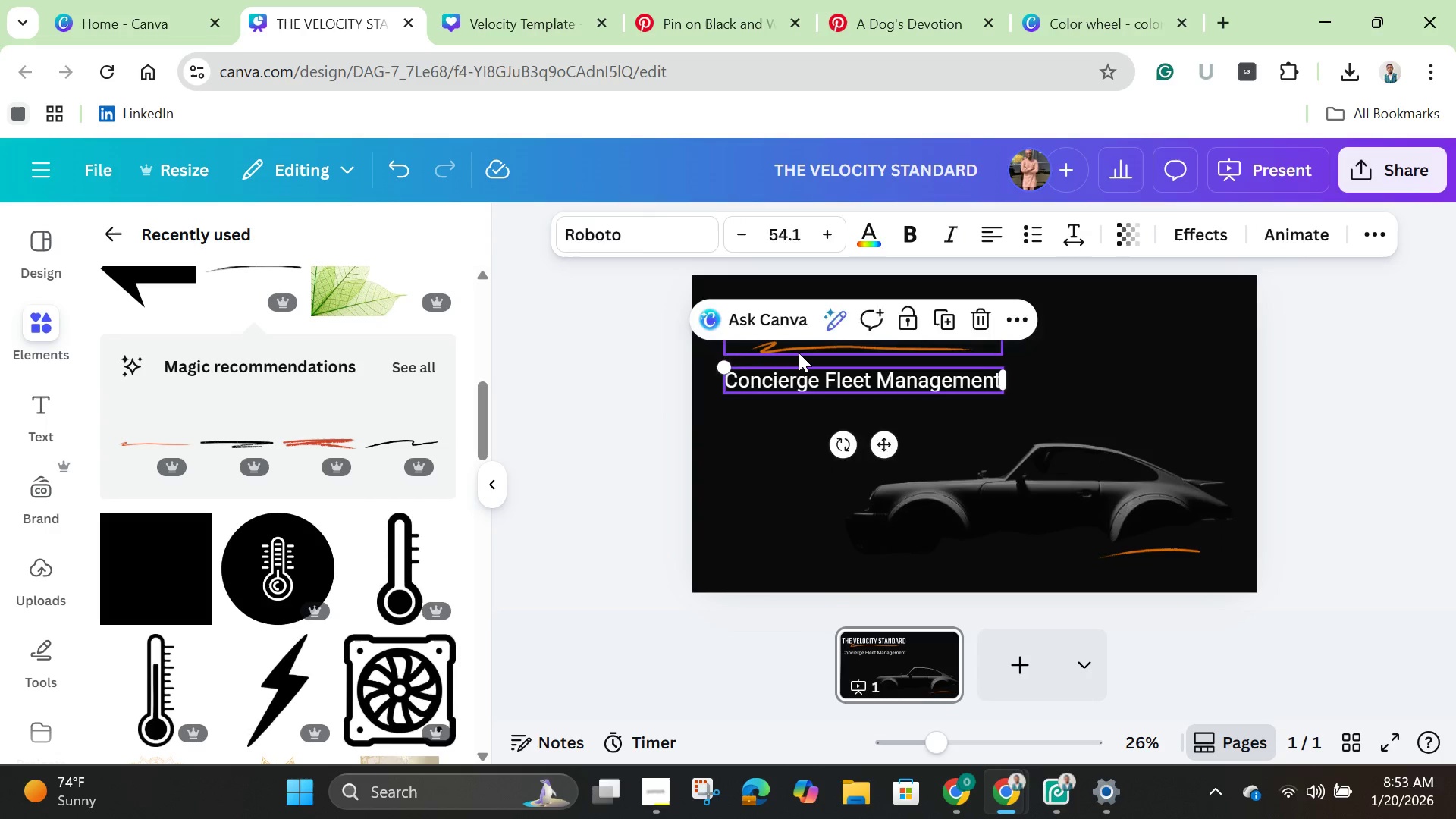 
left_click([799, 353])
 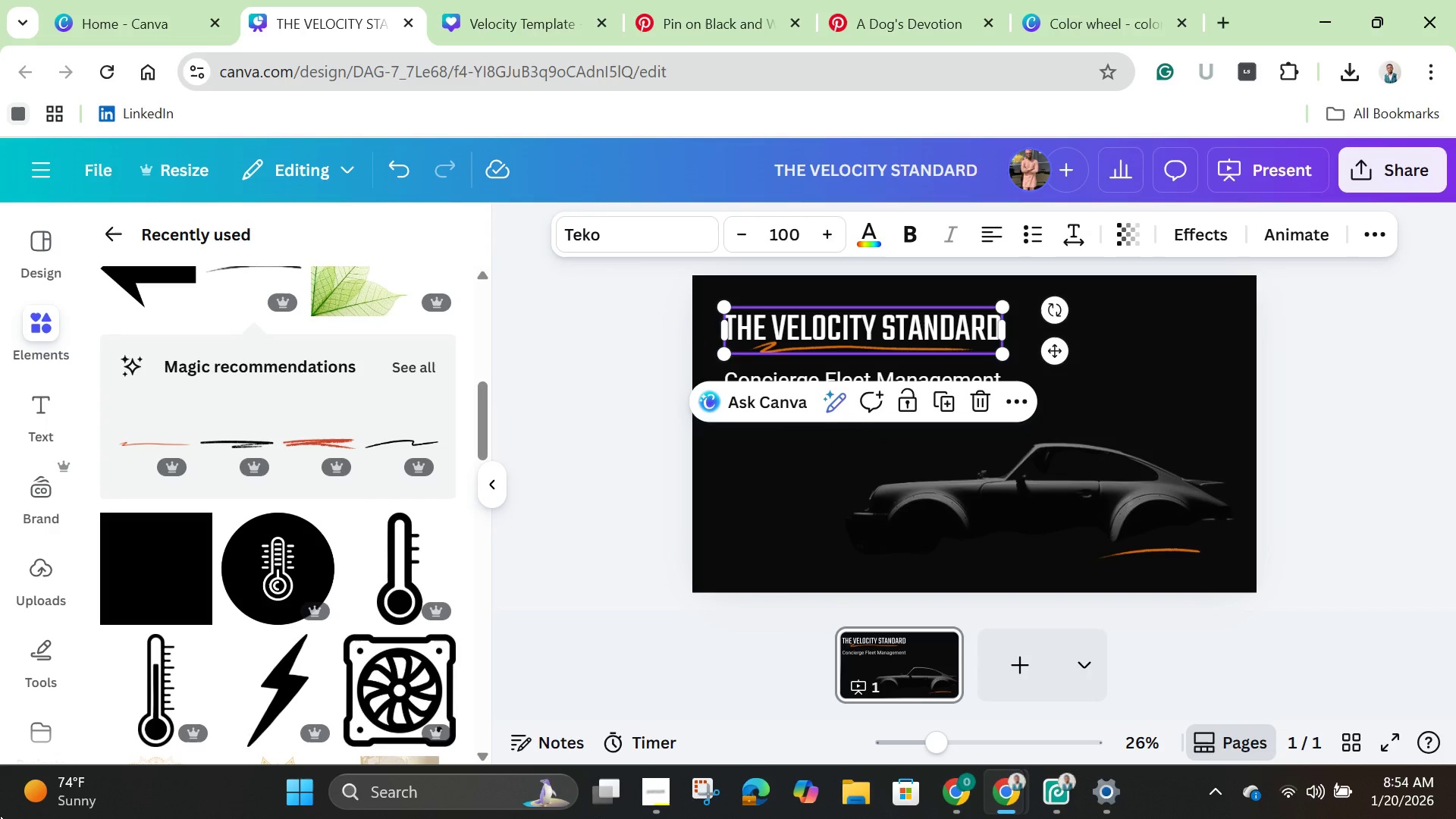 
wait(8.86)
 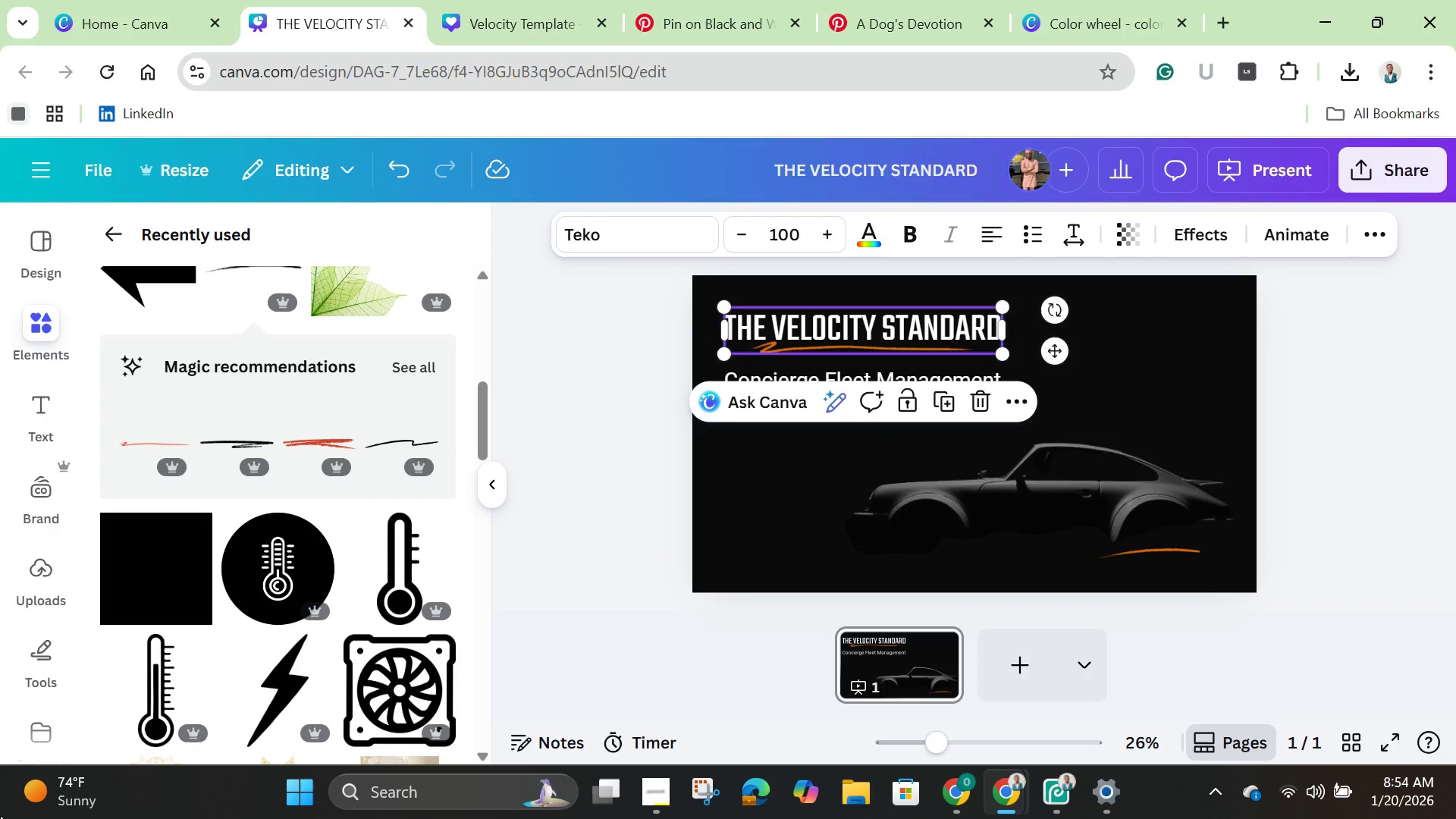 
left_click([111, 231])
 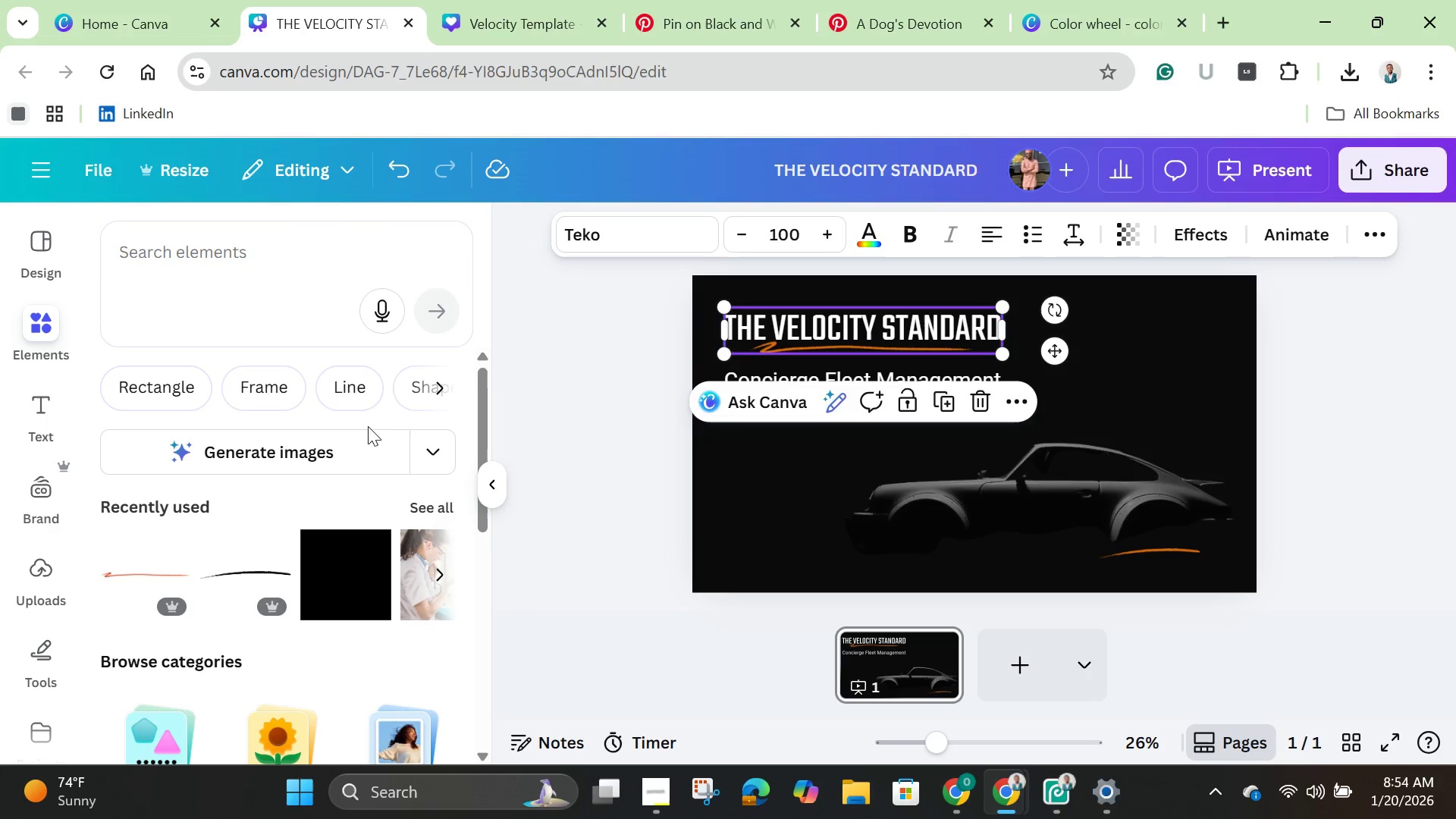 
left_click([350, 392])
 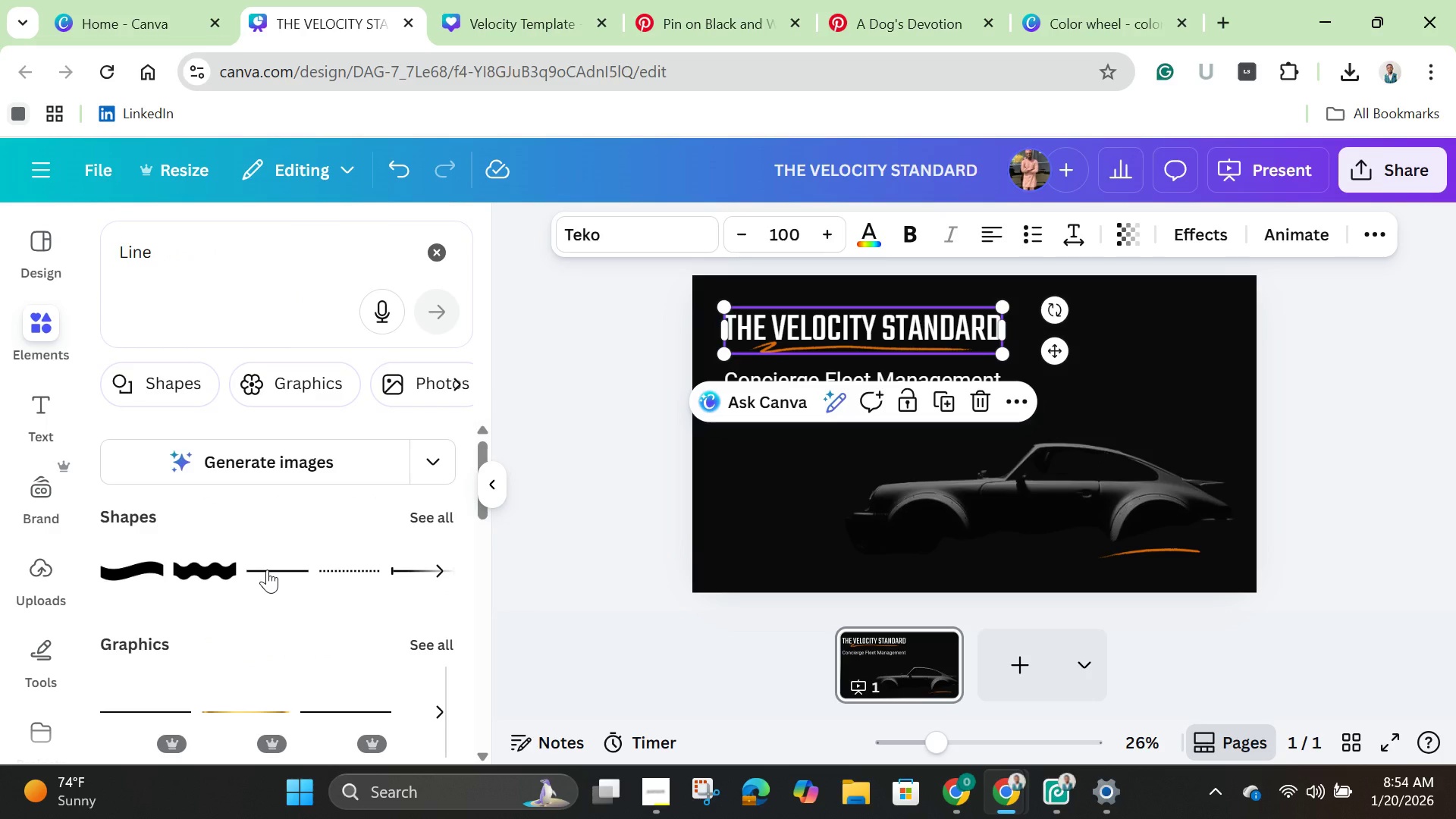 
left_click([267, 570])
 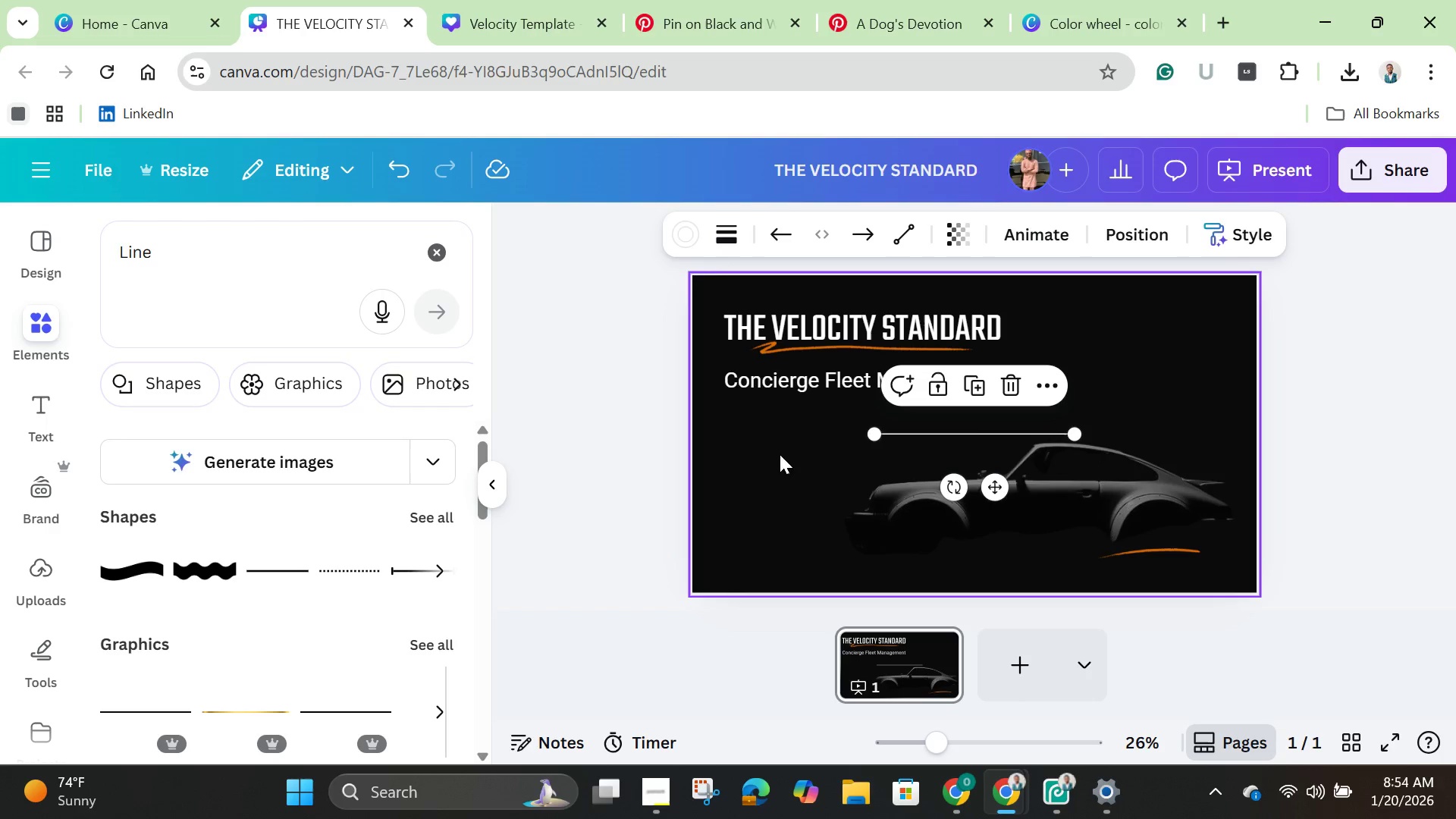 
left_click([686, 236])
 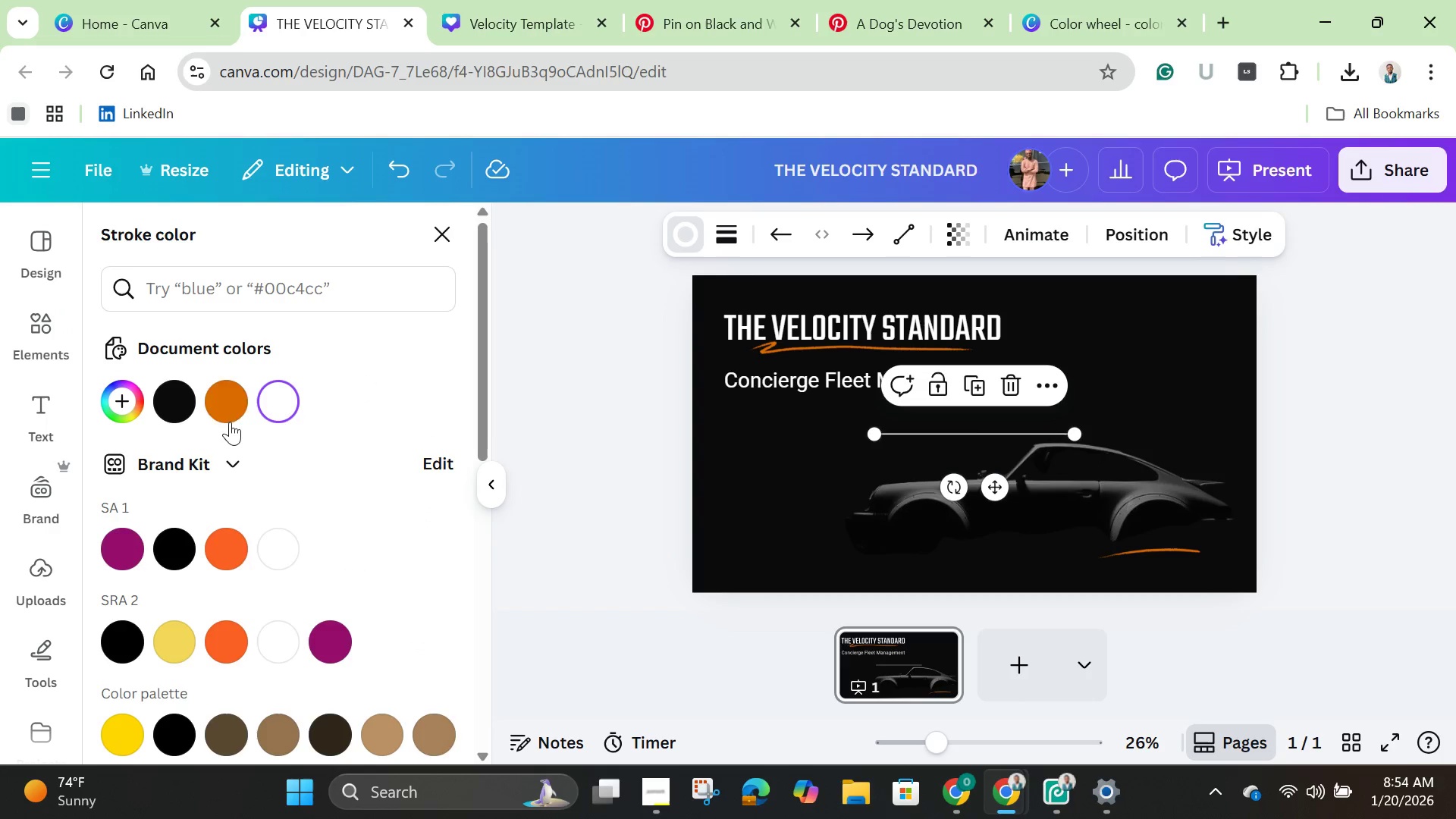 
left_click([224, 406])
 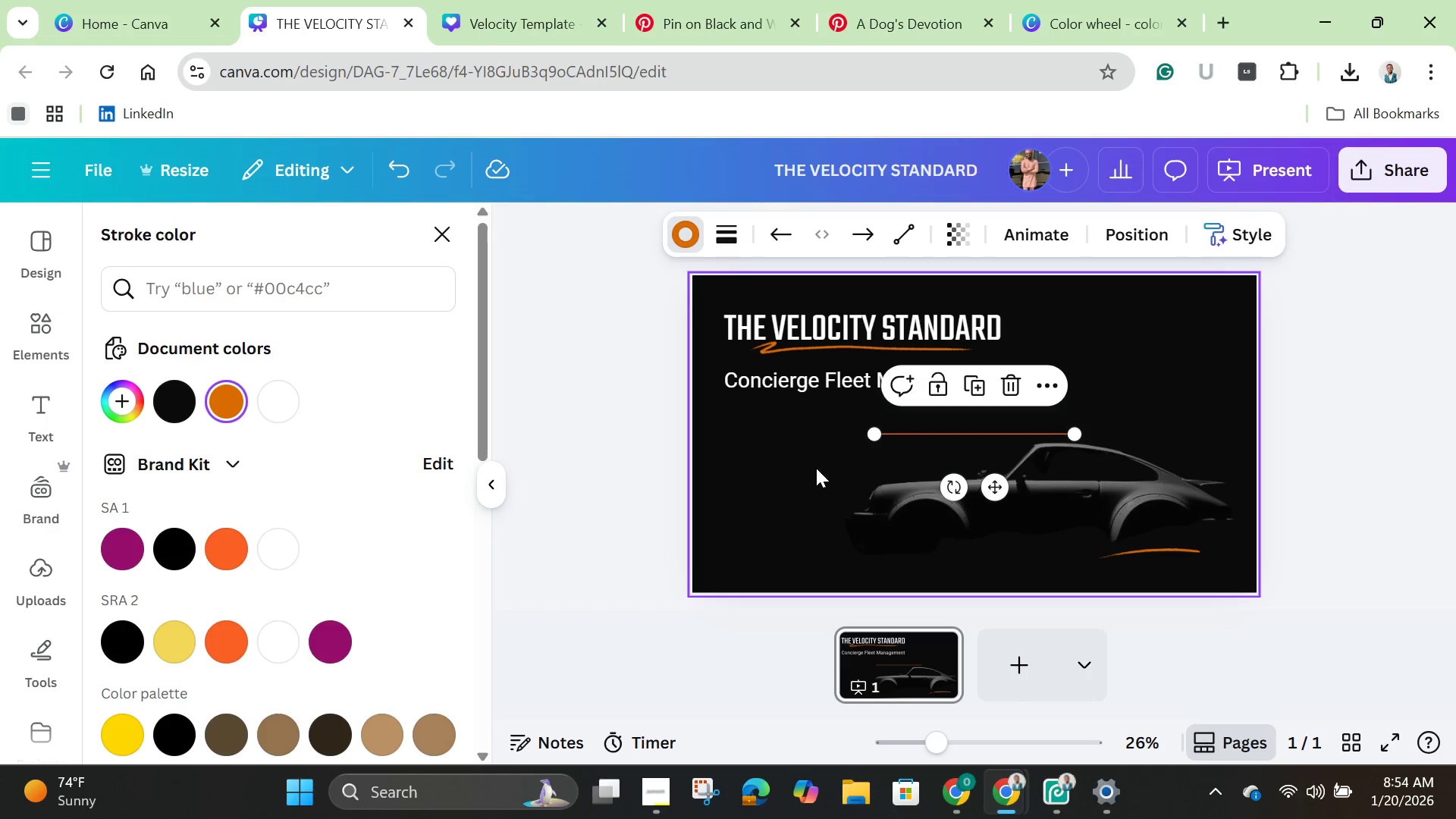 
left_click([817, 469])
 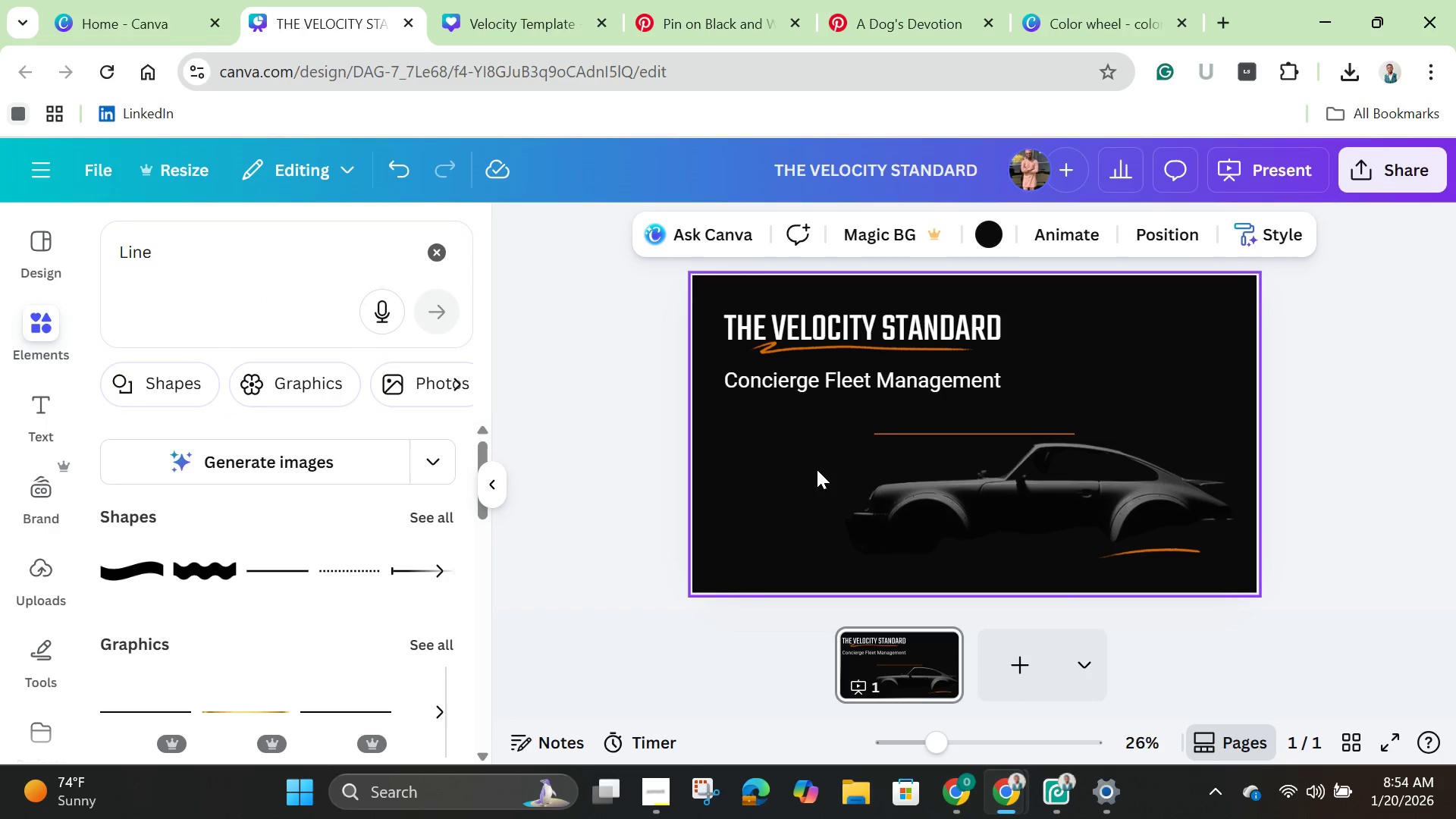 
left_click([817, 469])
 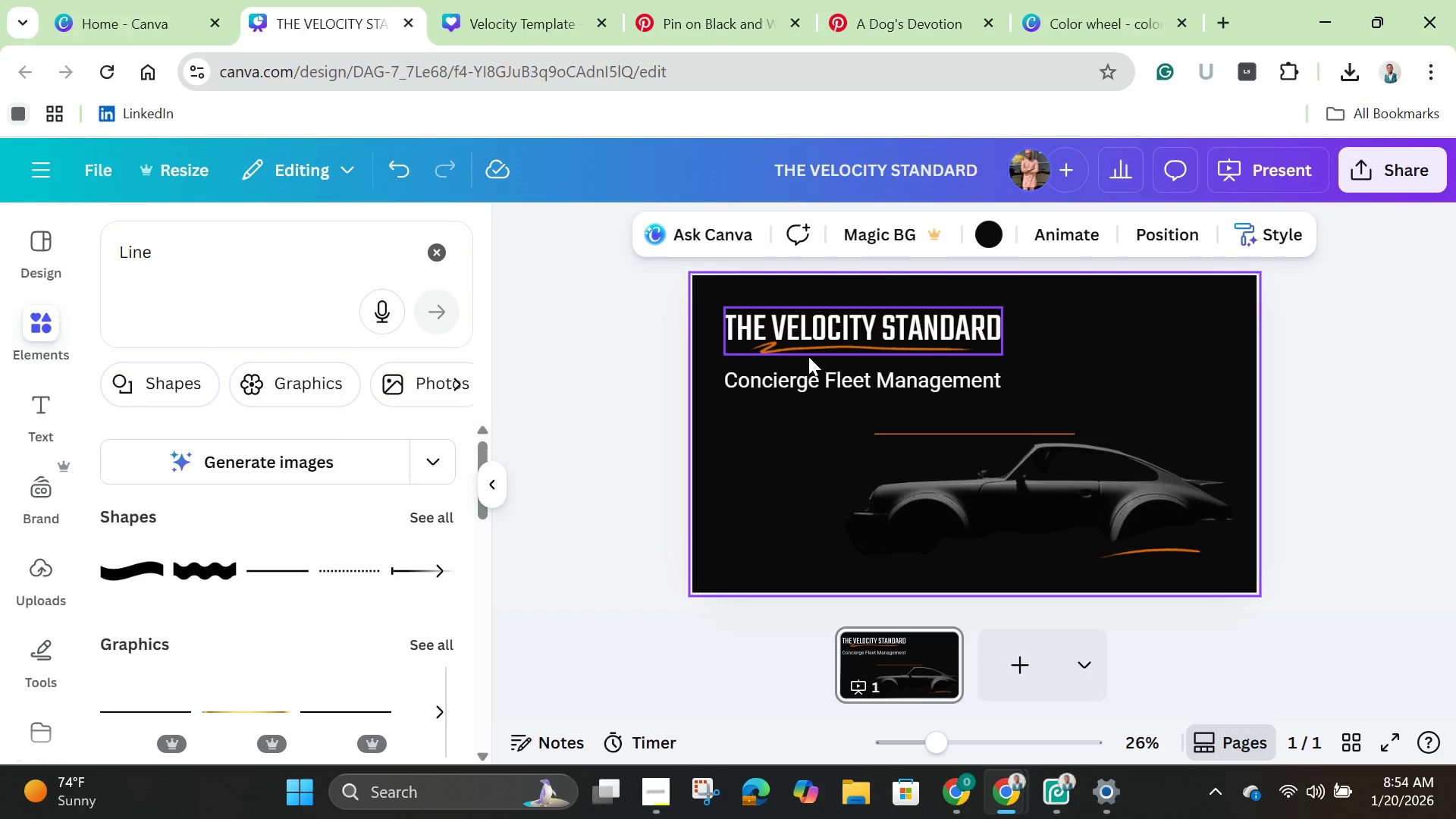 
left_click([808, 356])
 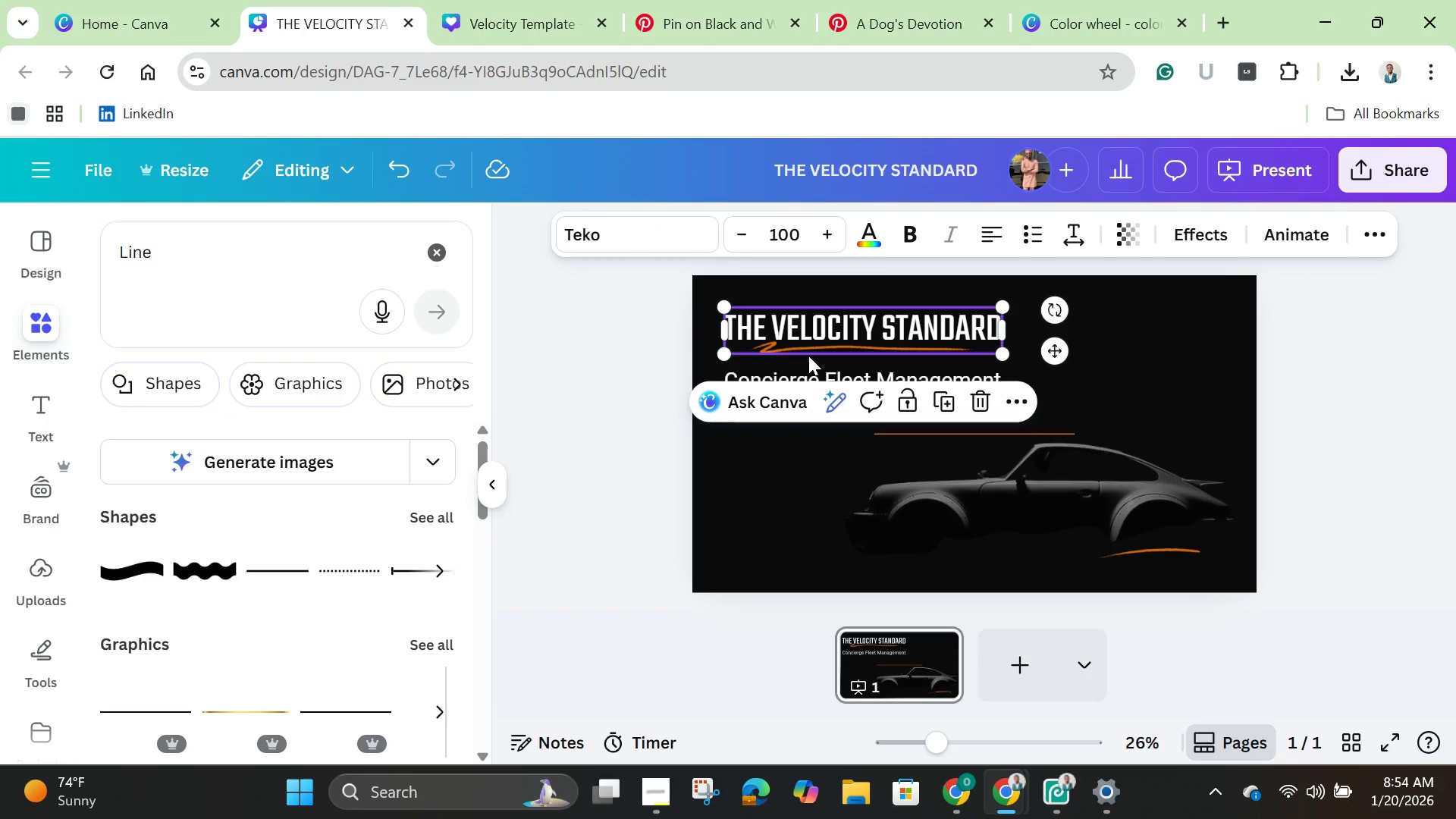 
right_click([808, 356])
 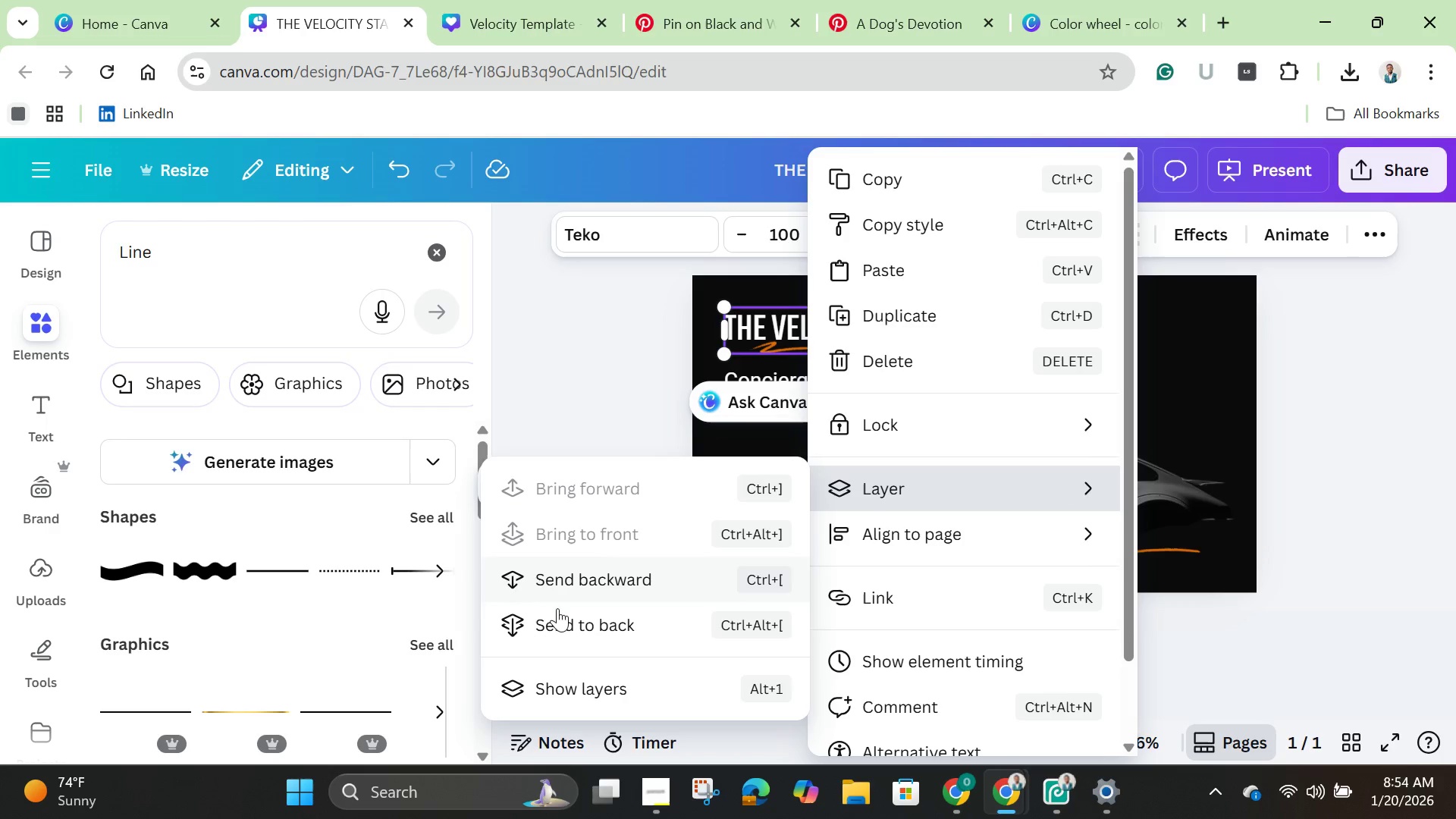 
left_click([588, 693])
 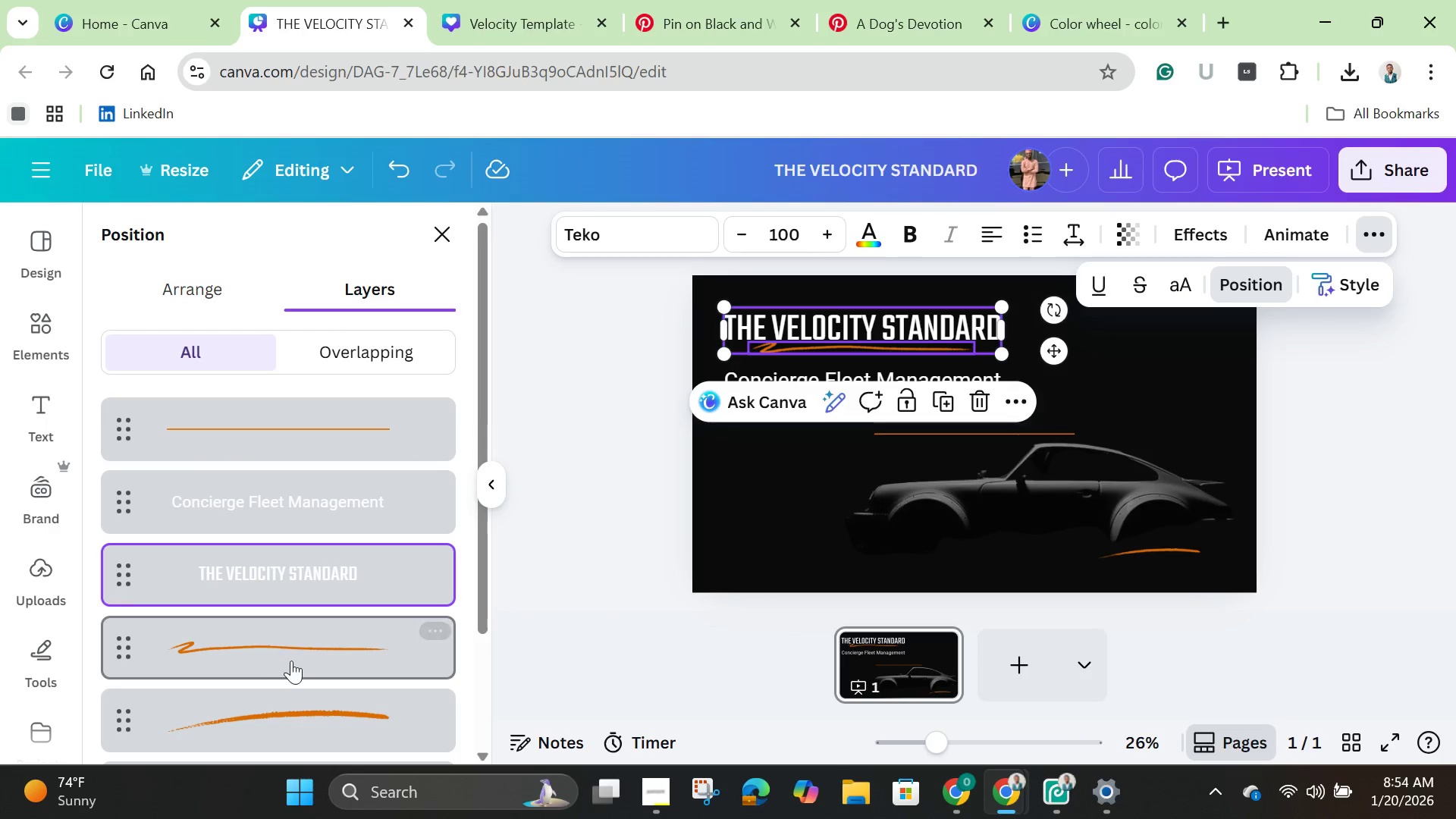 
left_click([291, 662])
 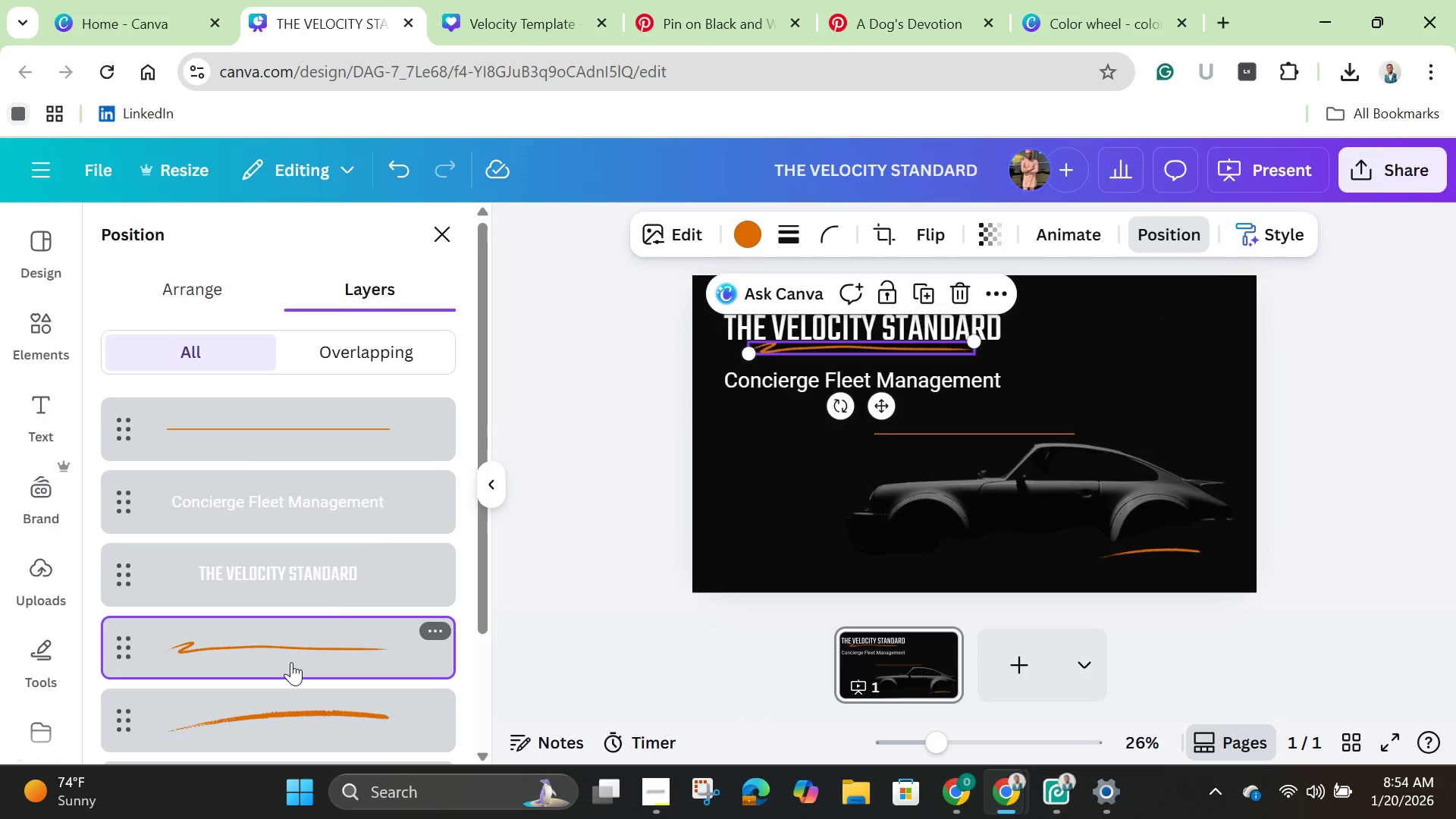 
key(Backspace)
 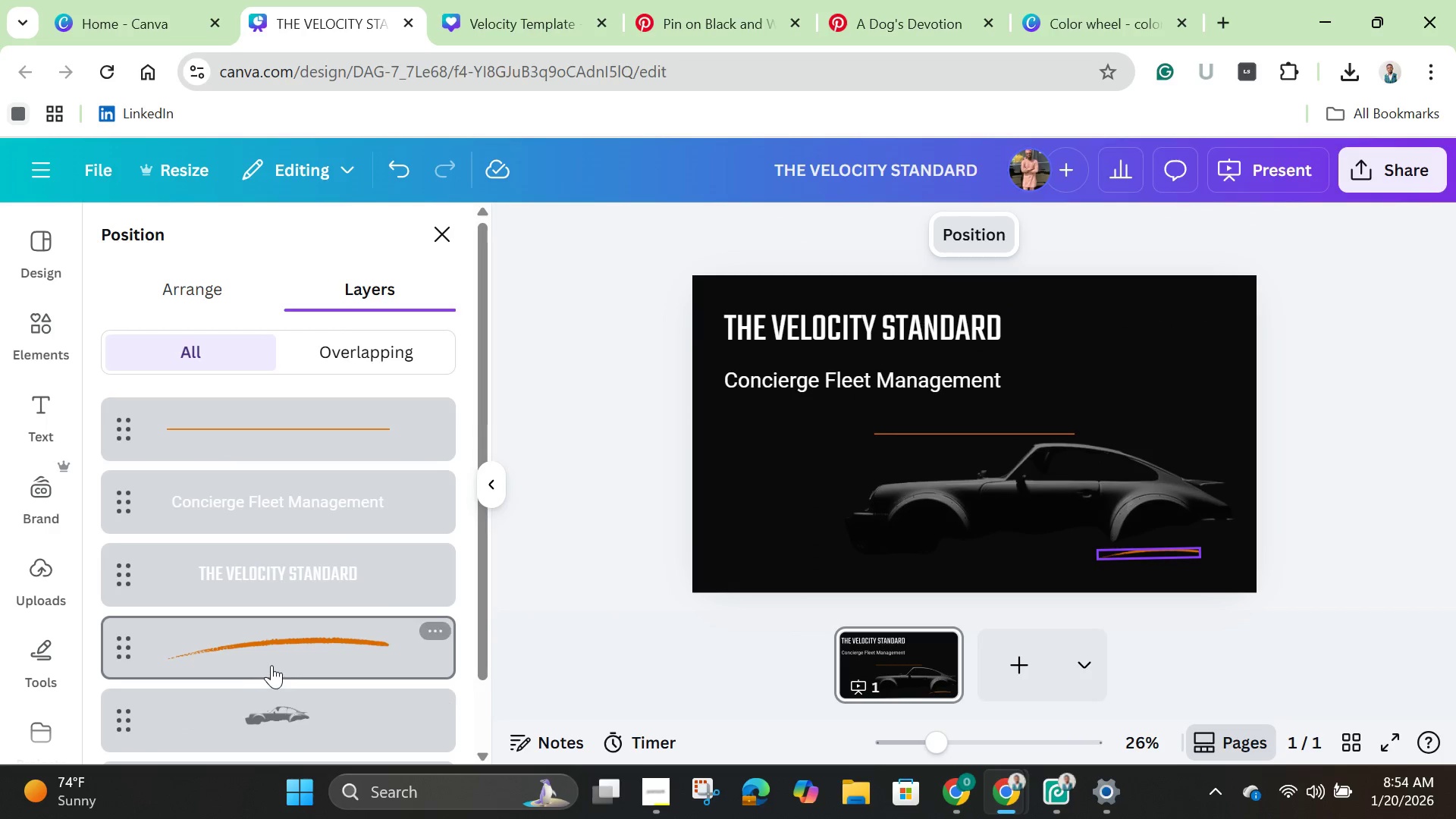 
left_click([271, 665])
 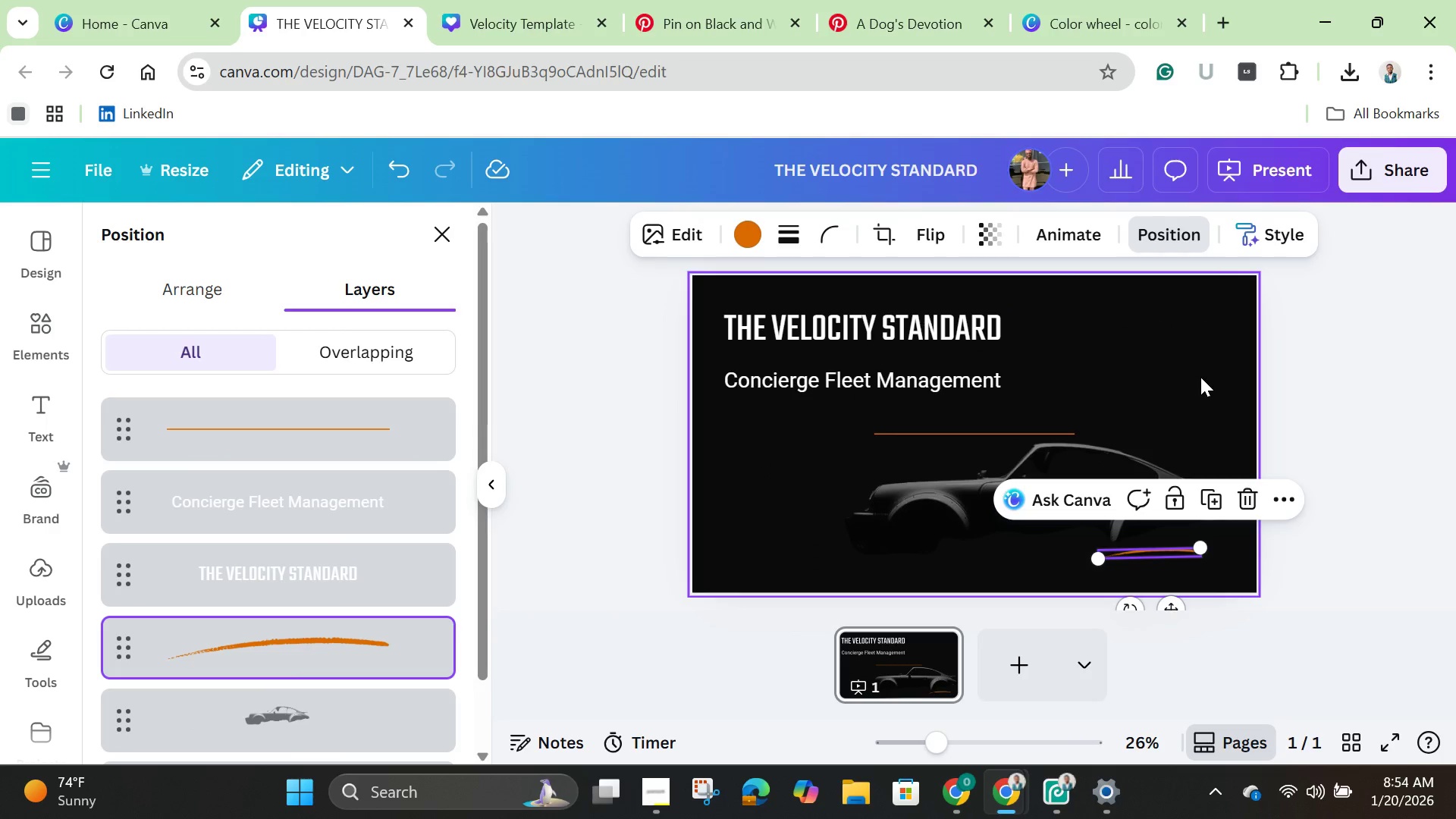 
left_click([1318, 379])
 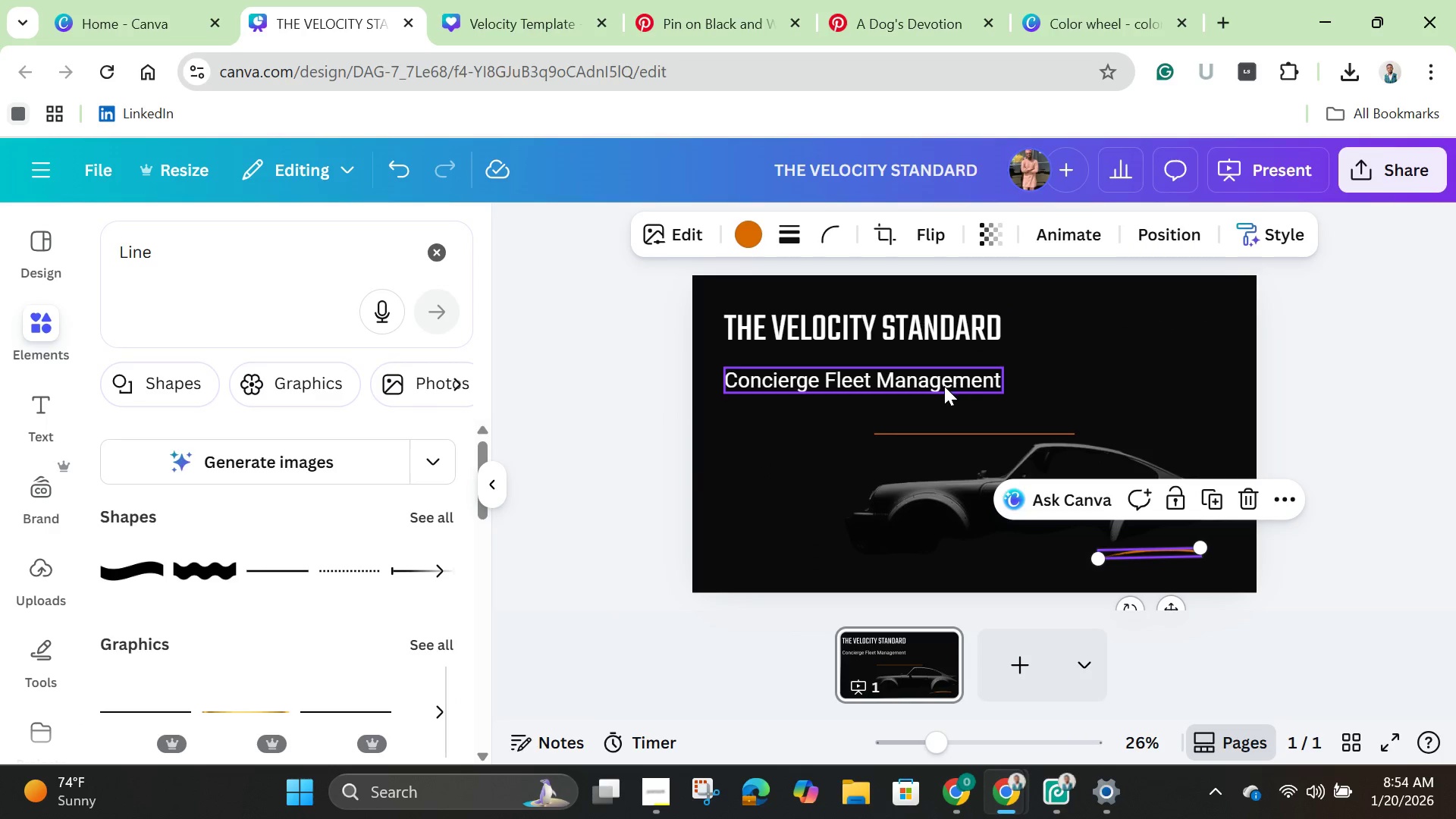 
left_click([944, 386])
 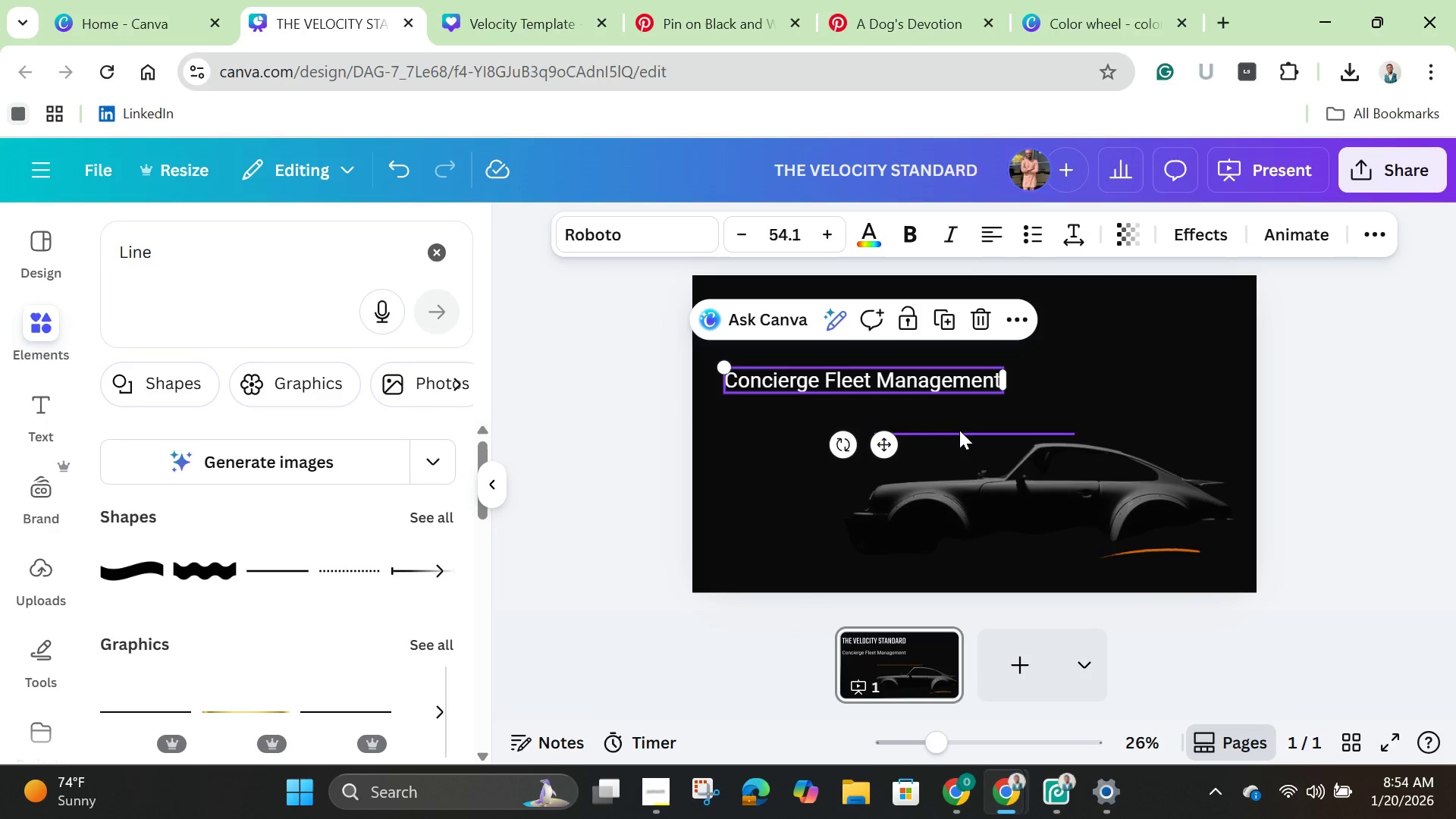 
left_click([959, 430])
 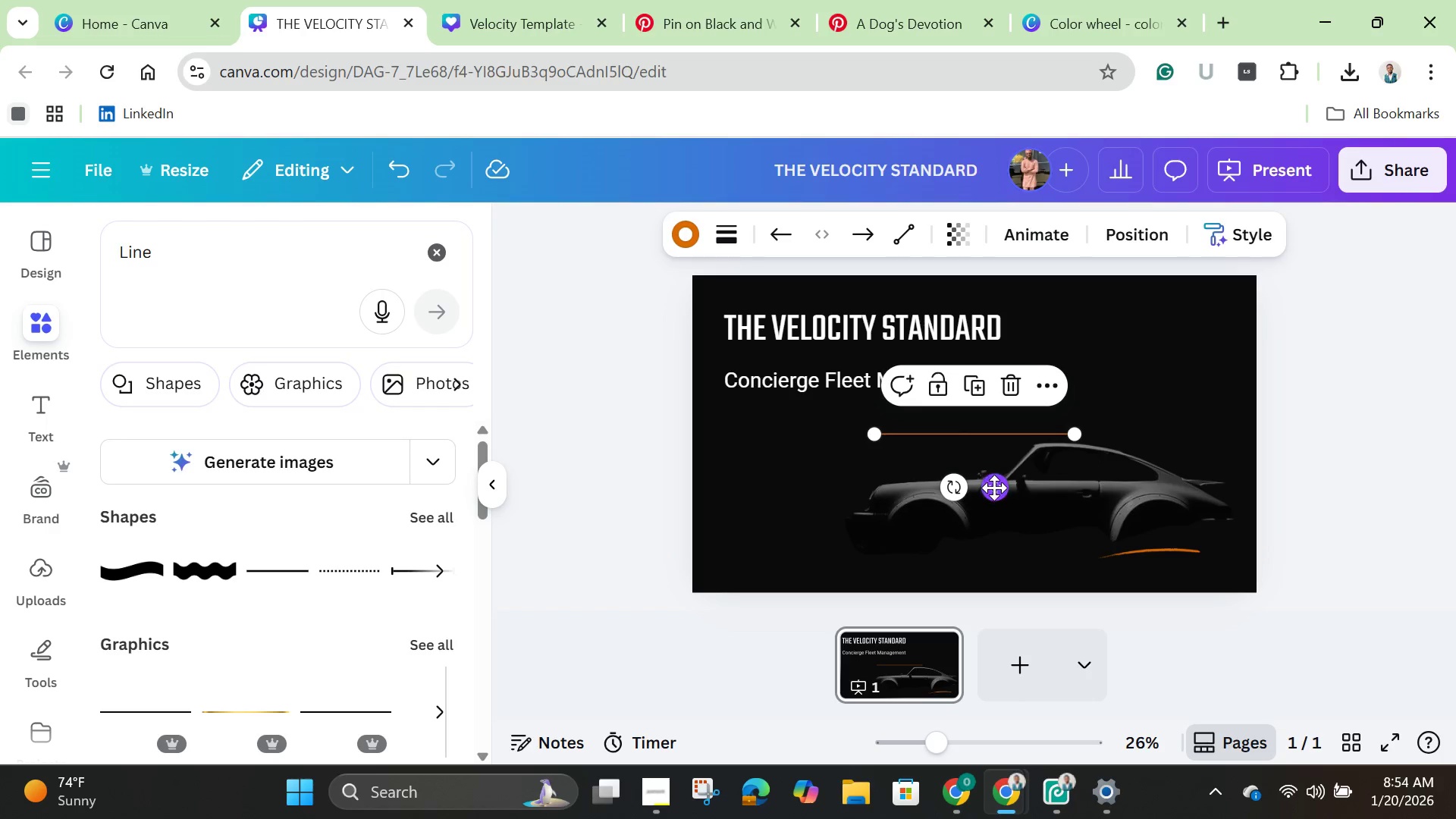 
left_click_drag(start_coordinate=[994, 488], to_coordinate=[846, 397])
 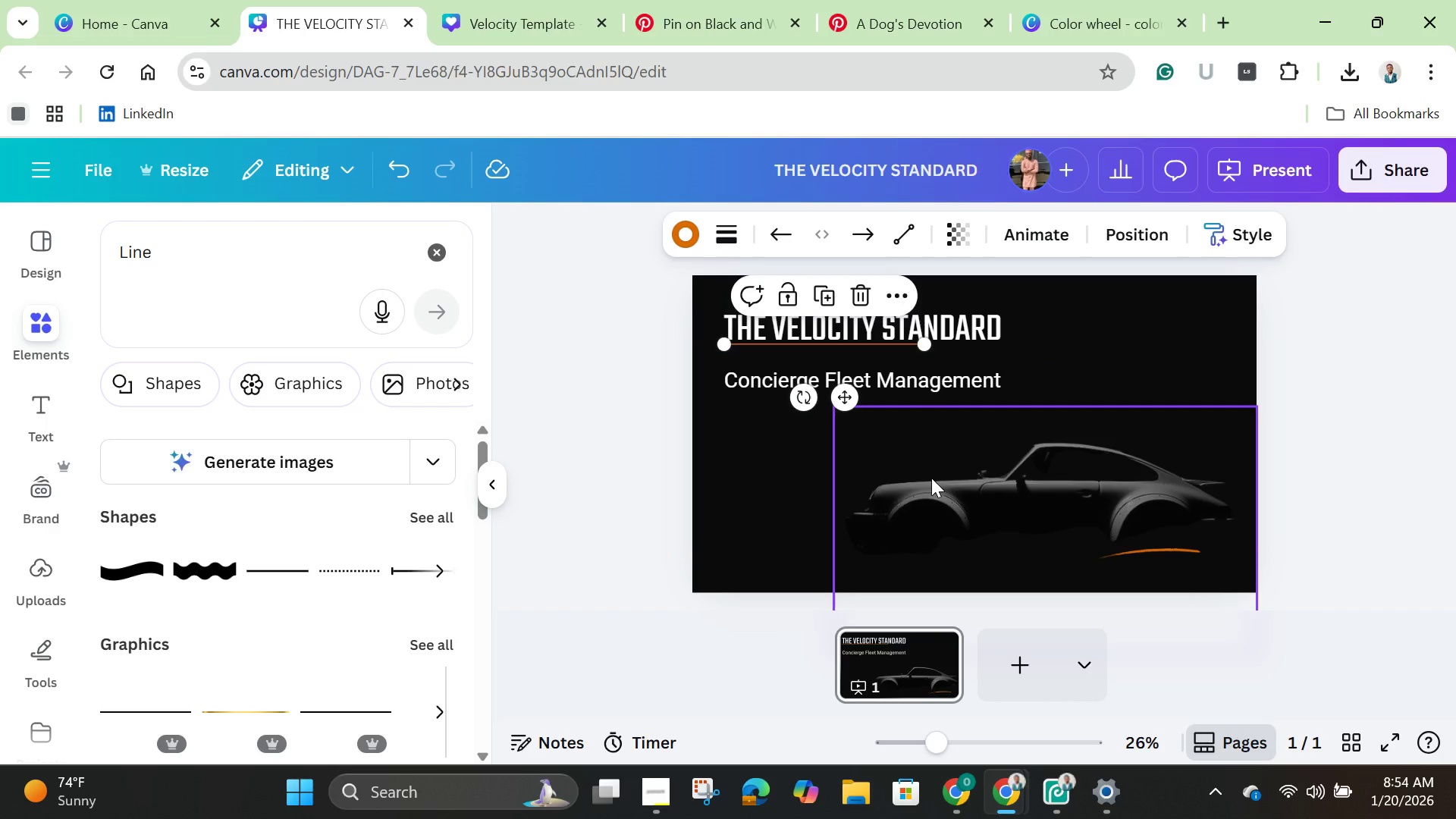 
hold_key(key=ArrowDown, duration=0.69)
 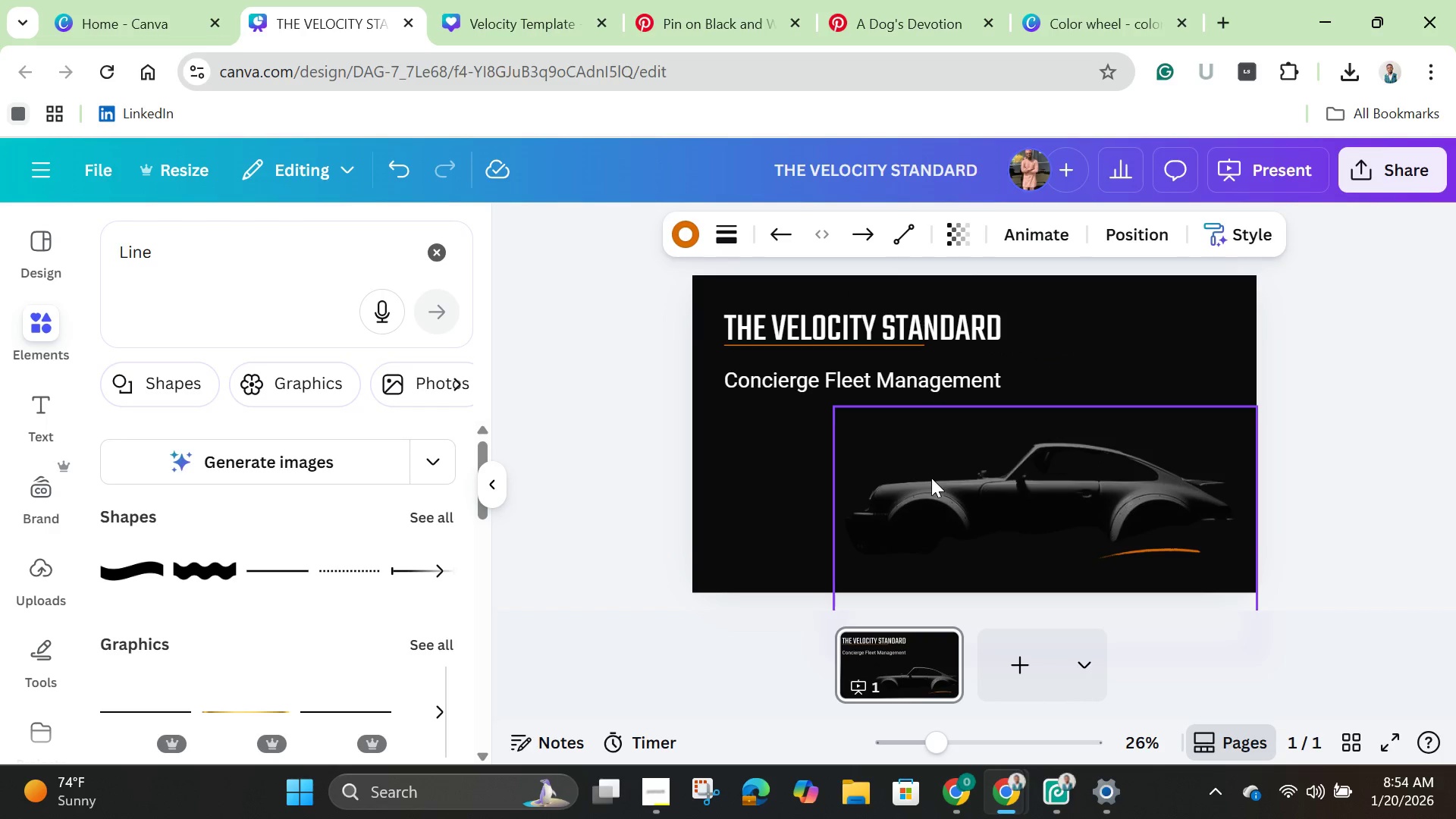 
key(ArrowDown)
 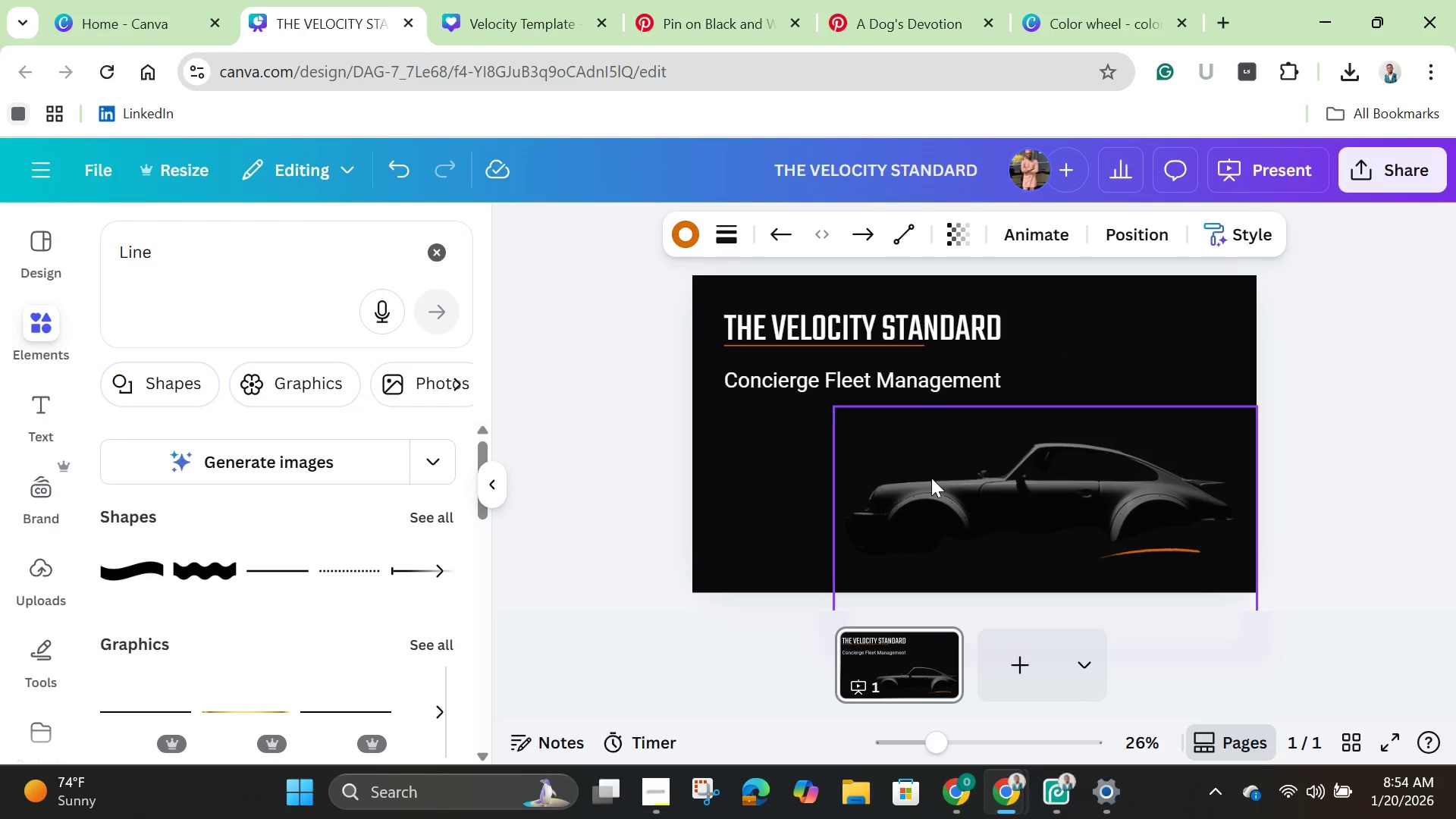 
key(ArrowDown)
 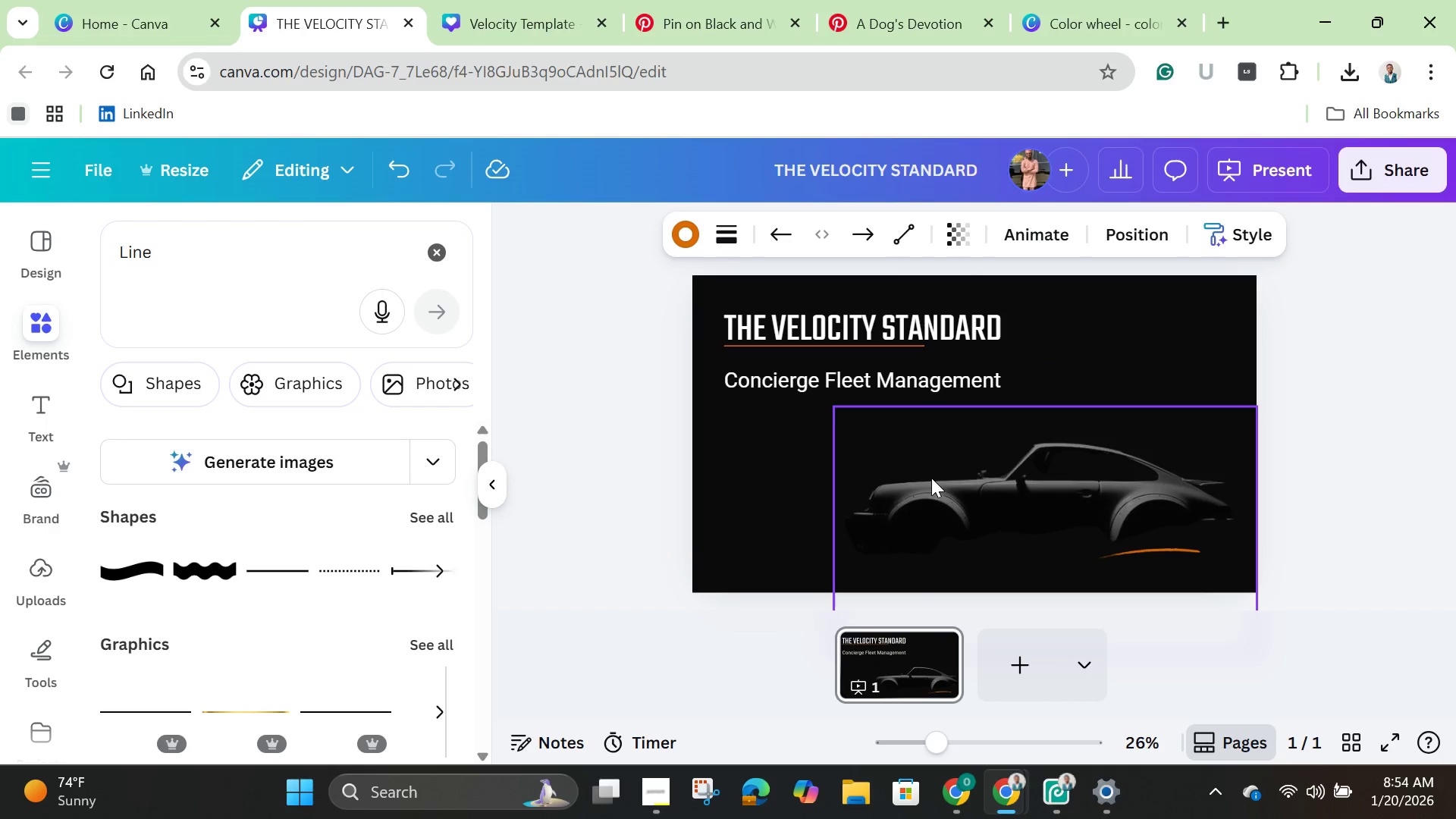 
key(ArrowDown)
 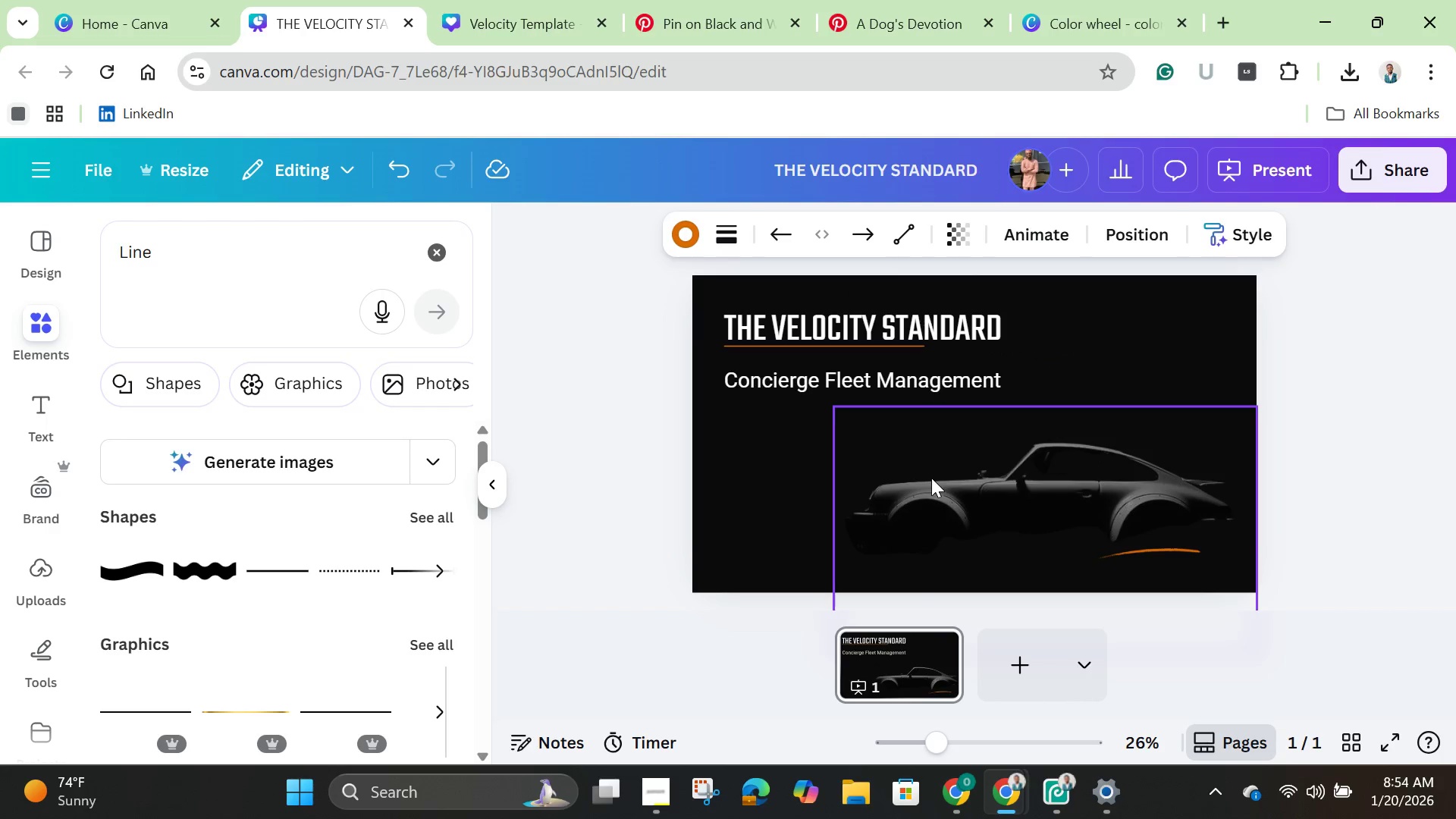 
key(ArrowDown)
 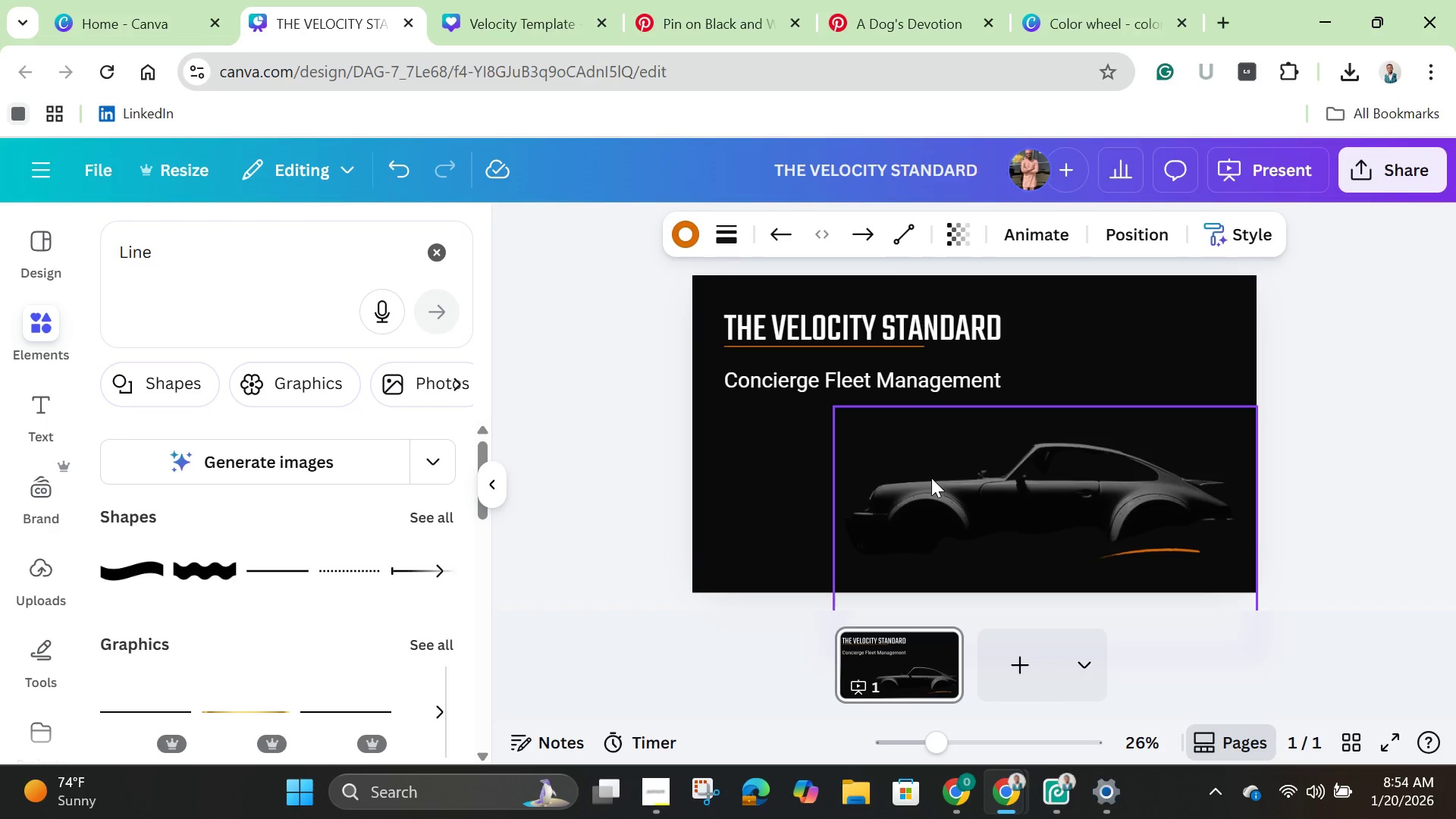 
key(ArrowDown)
 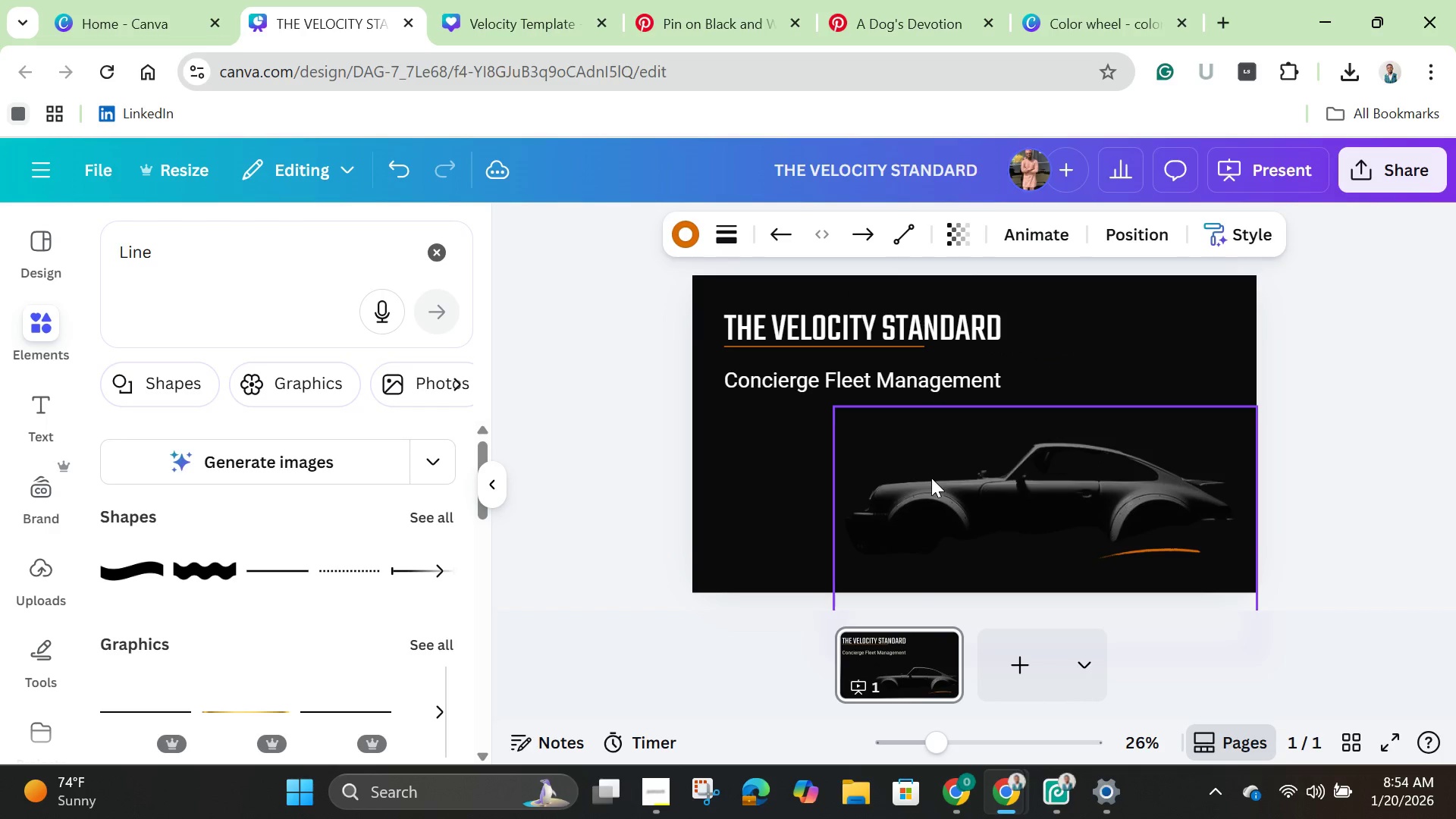 
key(ArrowDown)
 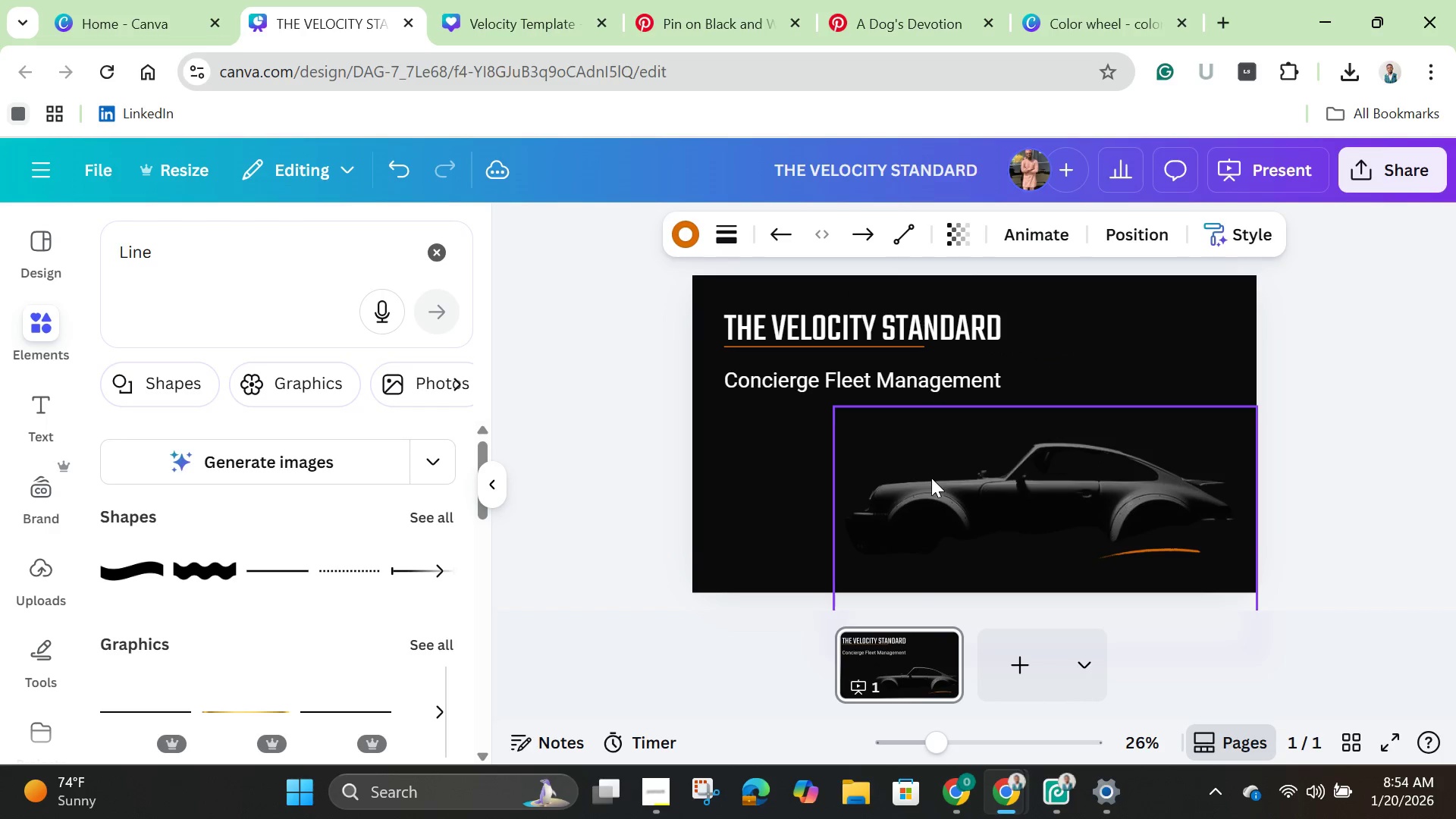 
key(ArrowDown)
 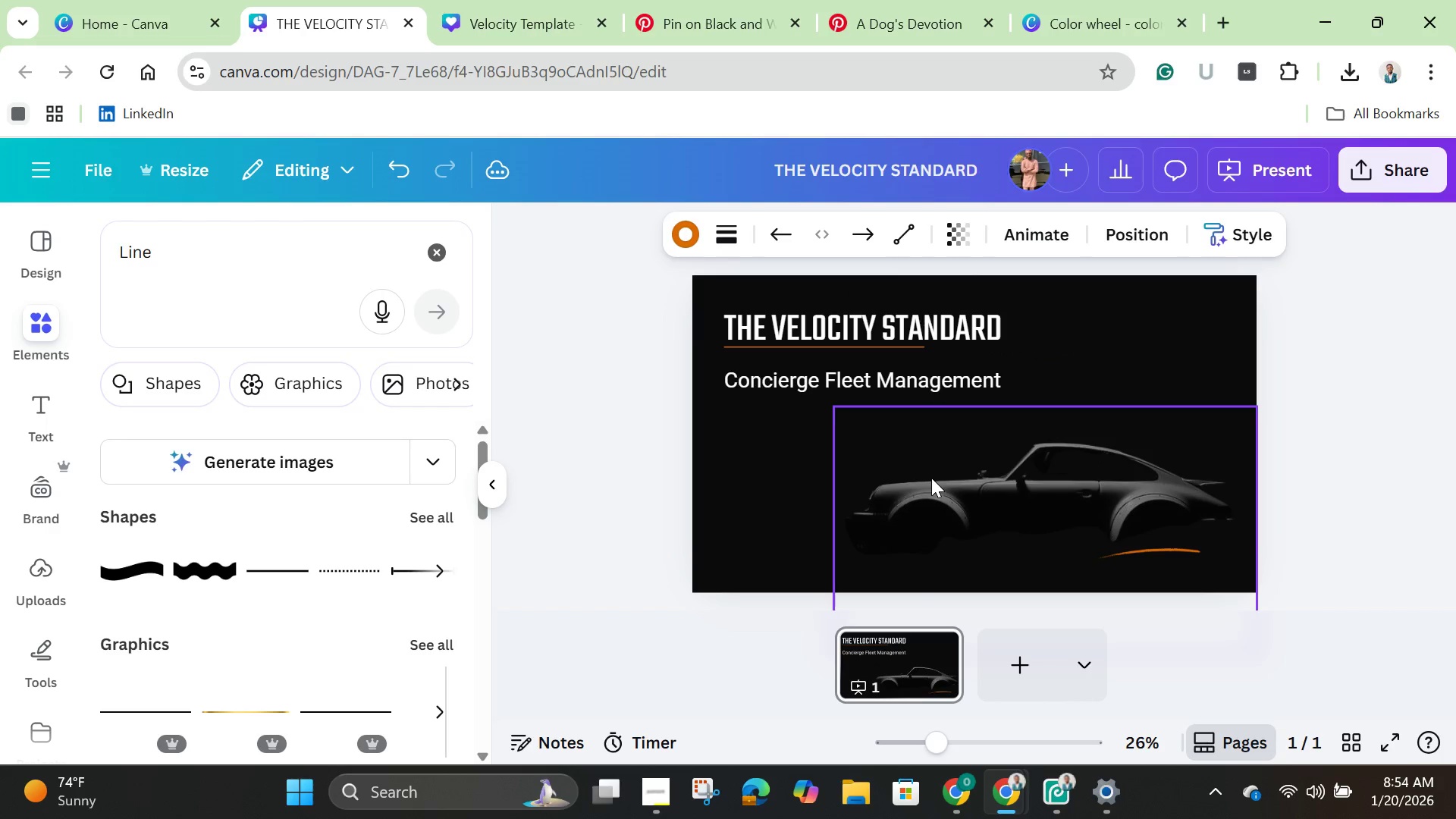 
key(ArrowDown)
 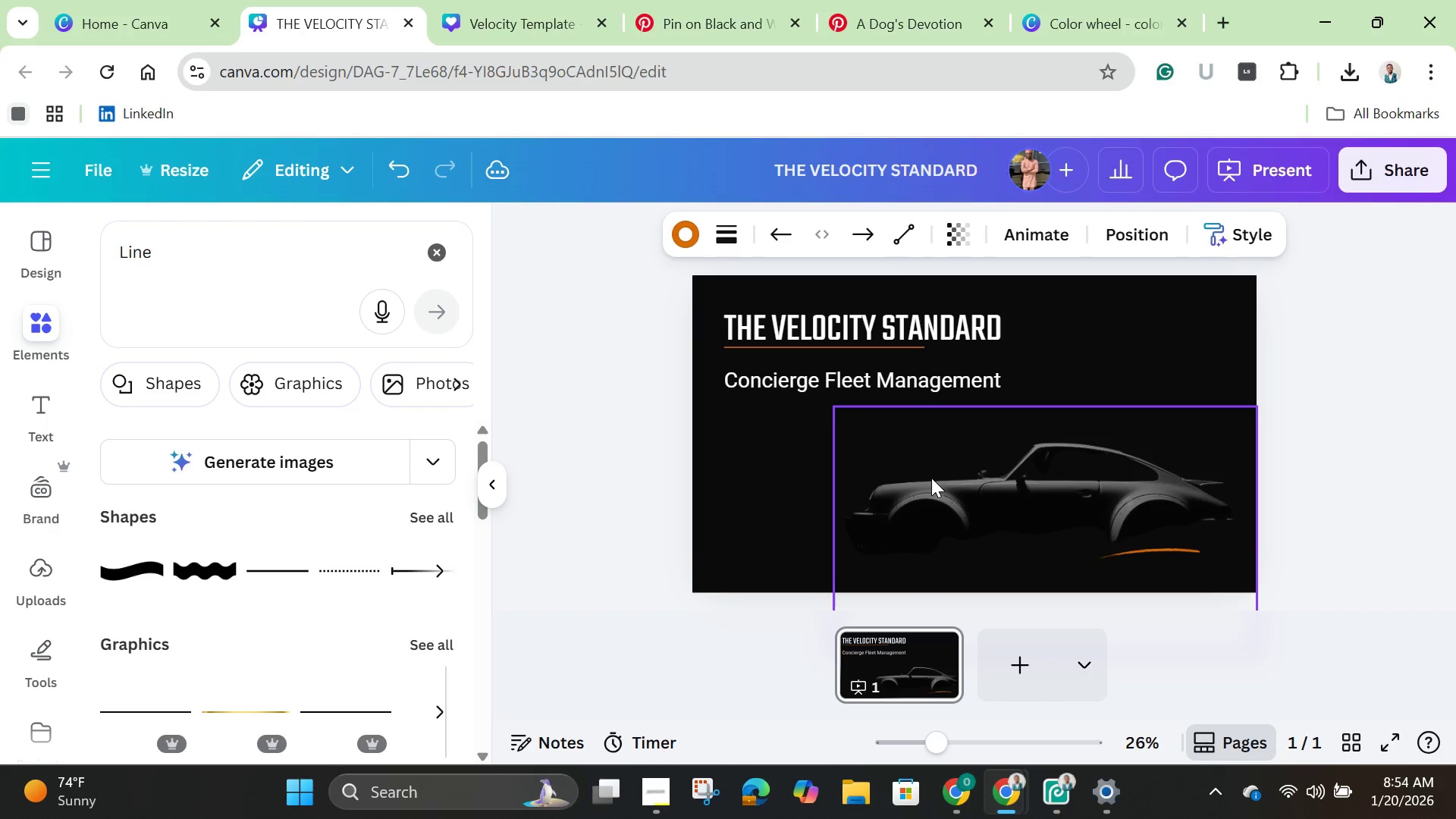 
key(ArrowDown)
 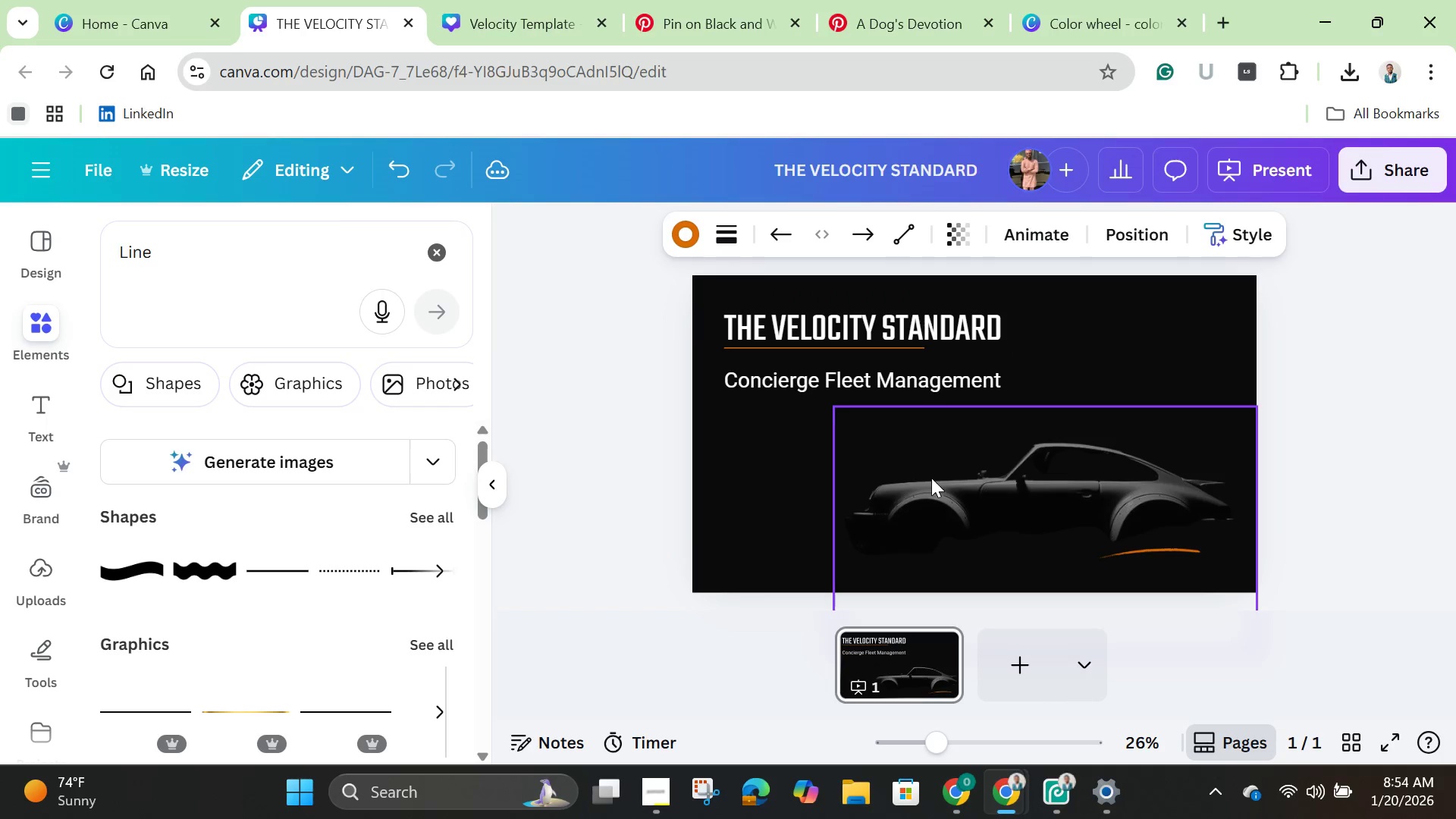 
key(ArrowDown)
 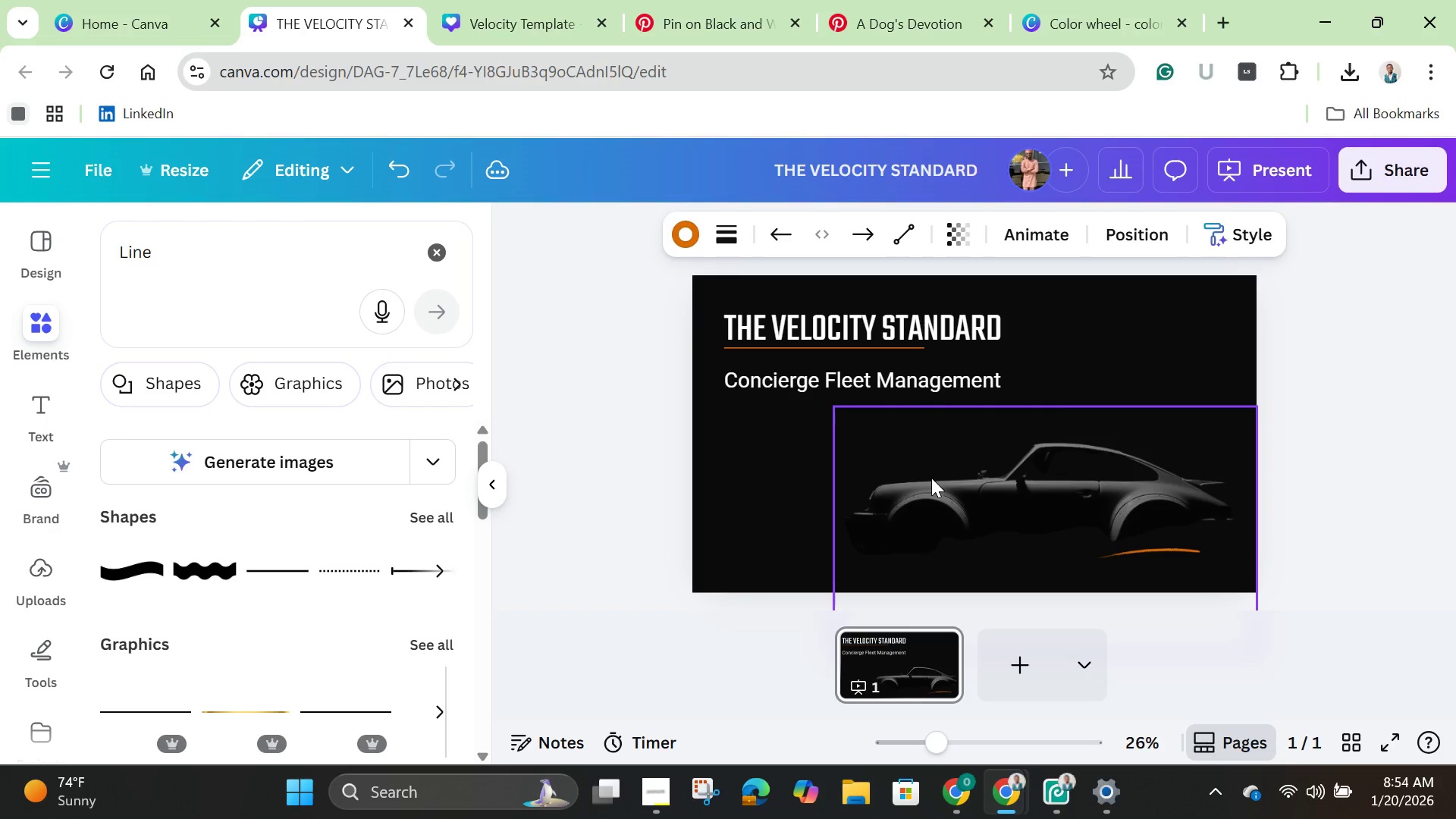 
key(ArrowDown)
 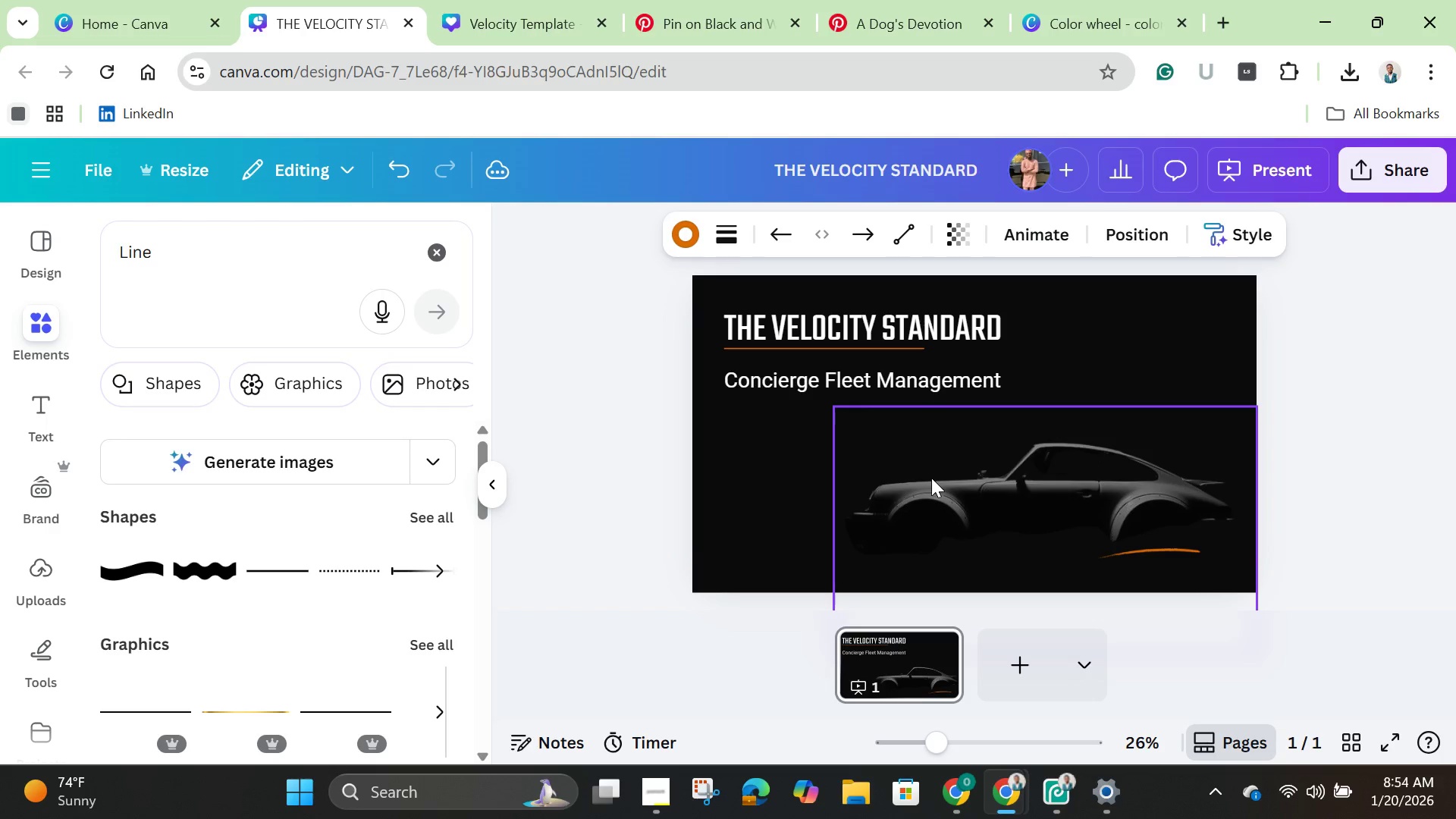 
key(ArrowDown)
 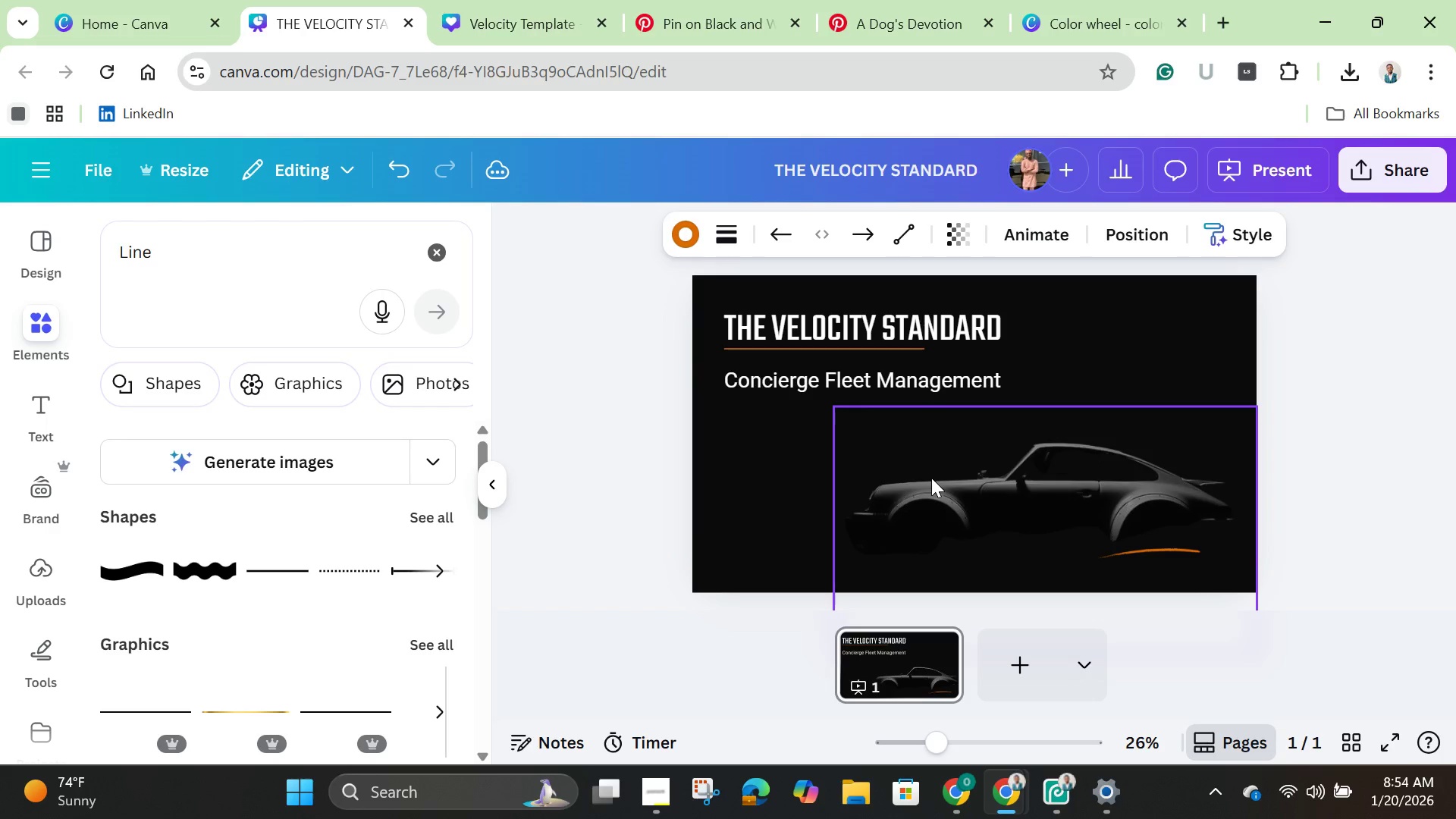 
key(ArrowDown)
 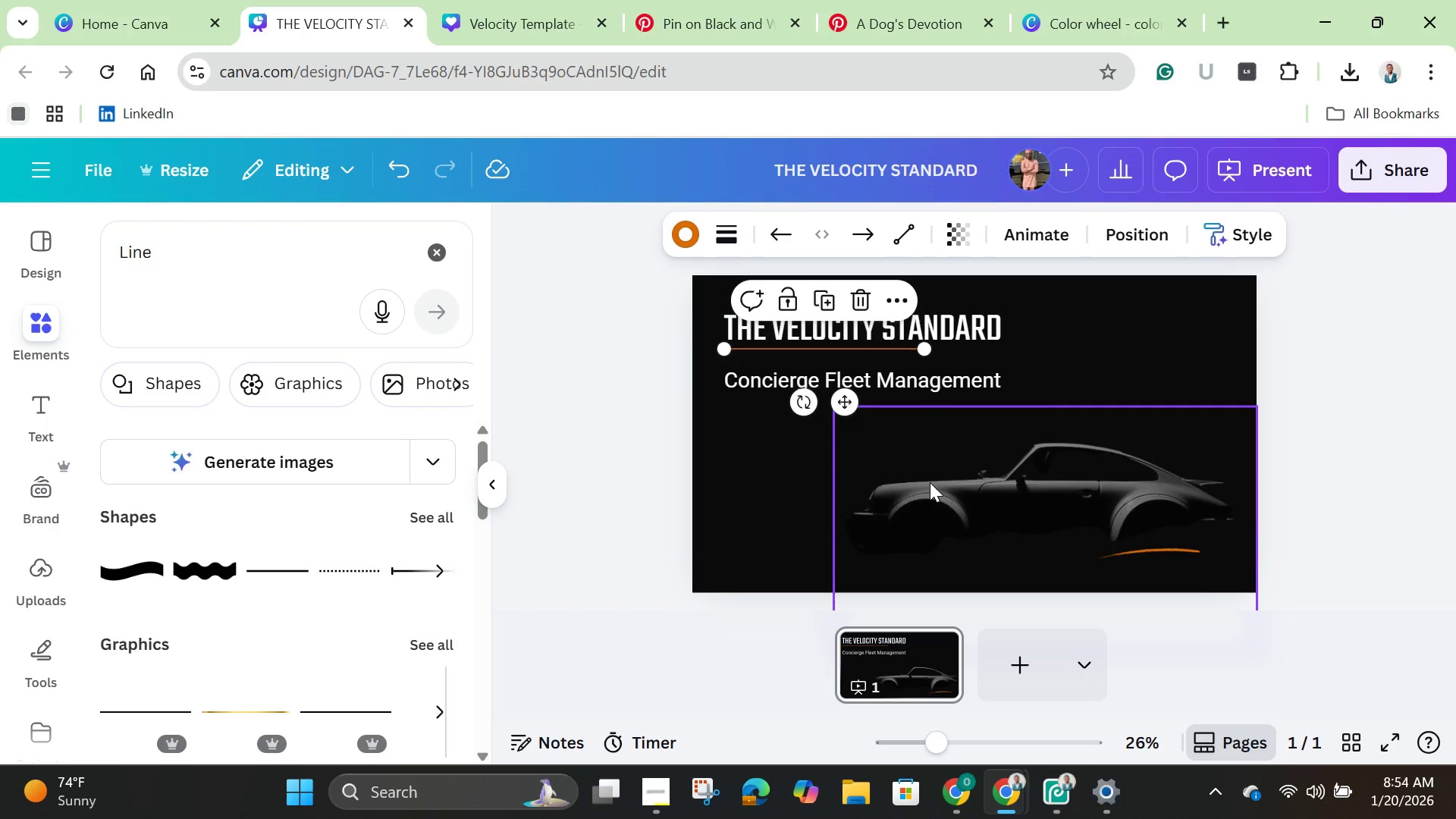 
wait(9.11)
 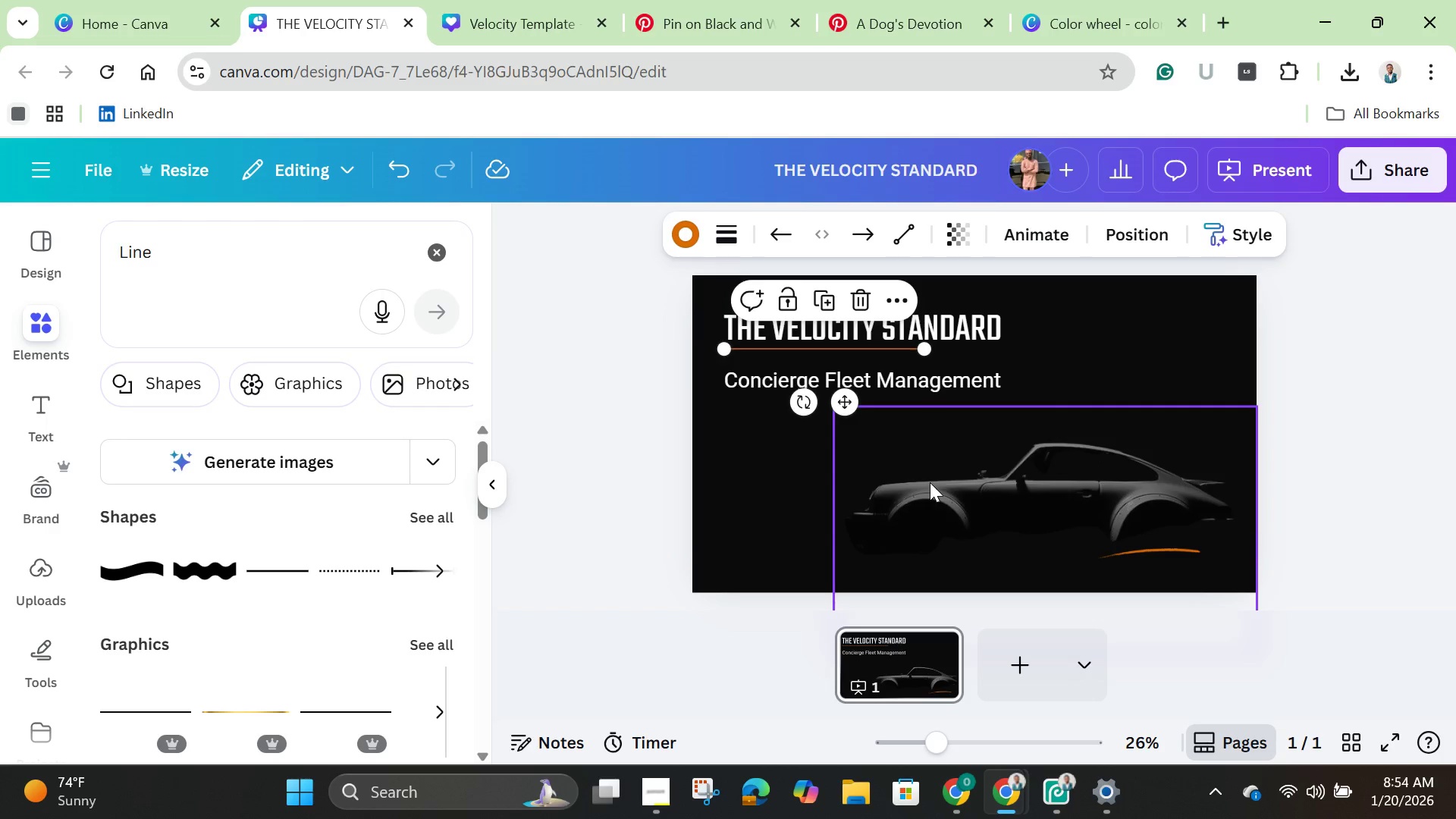 
left_click_drag(start_coordinate=[935, 737], to_coordinate=[968, 748])
 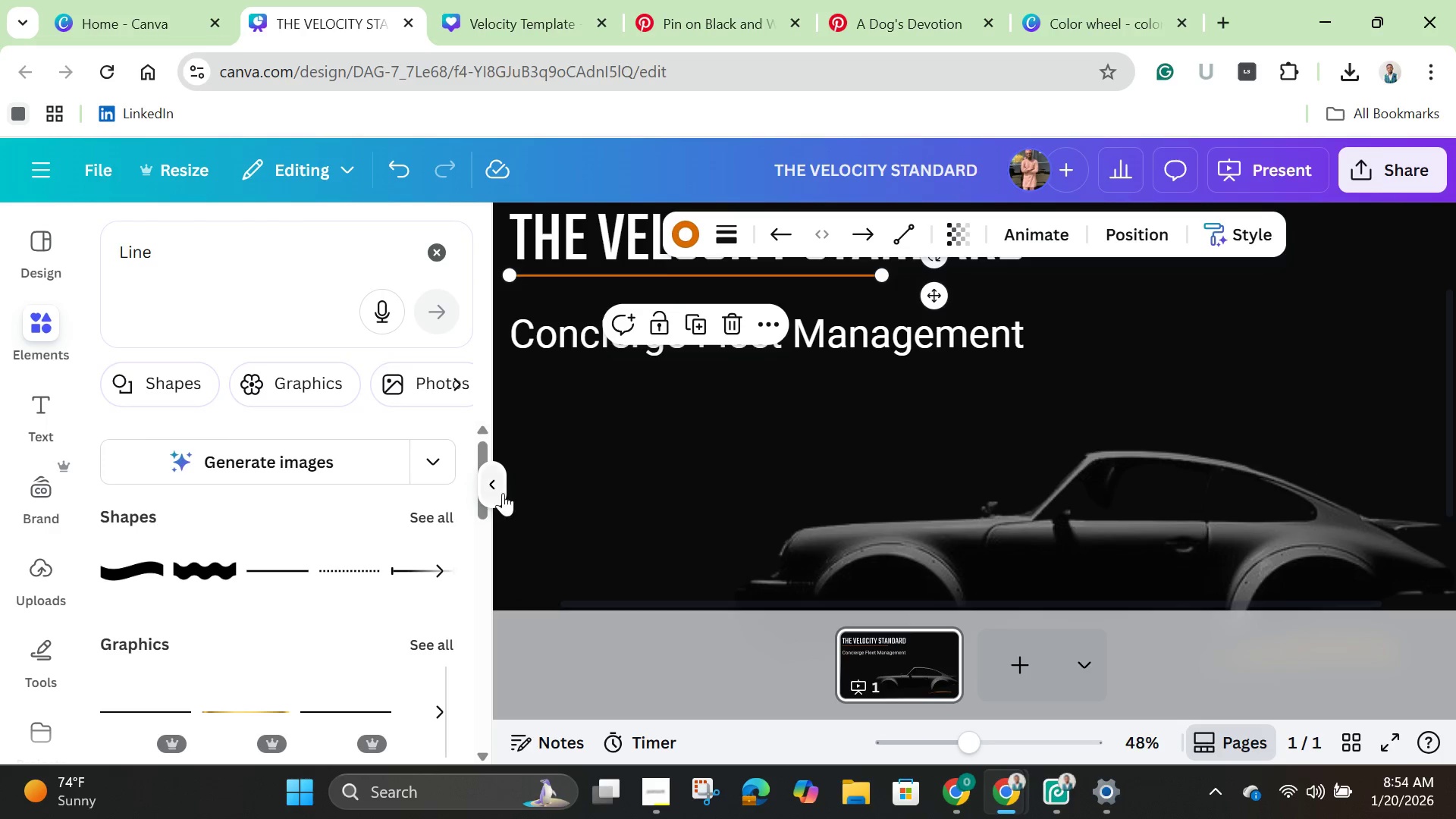 
left_click([494, 488])
 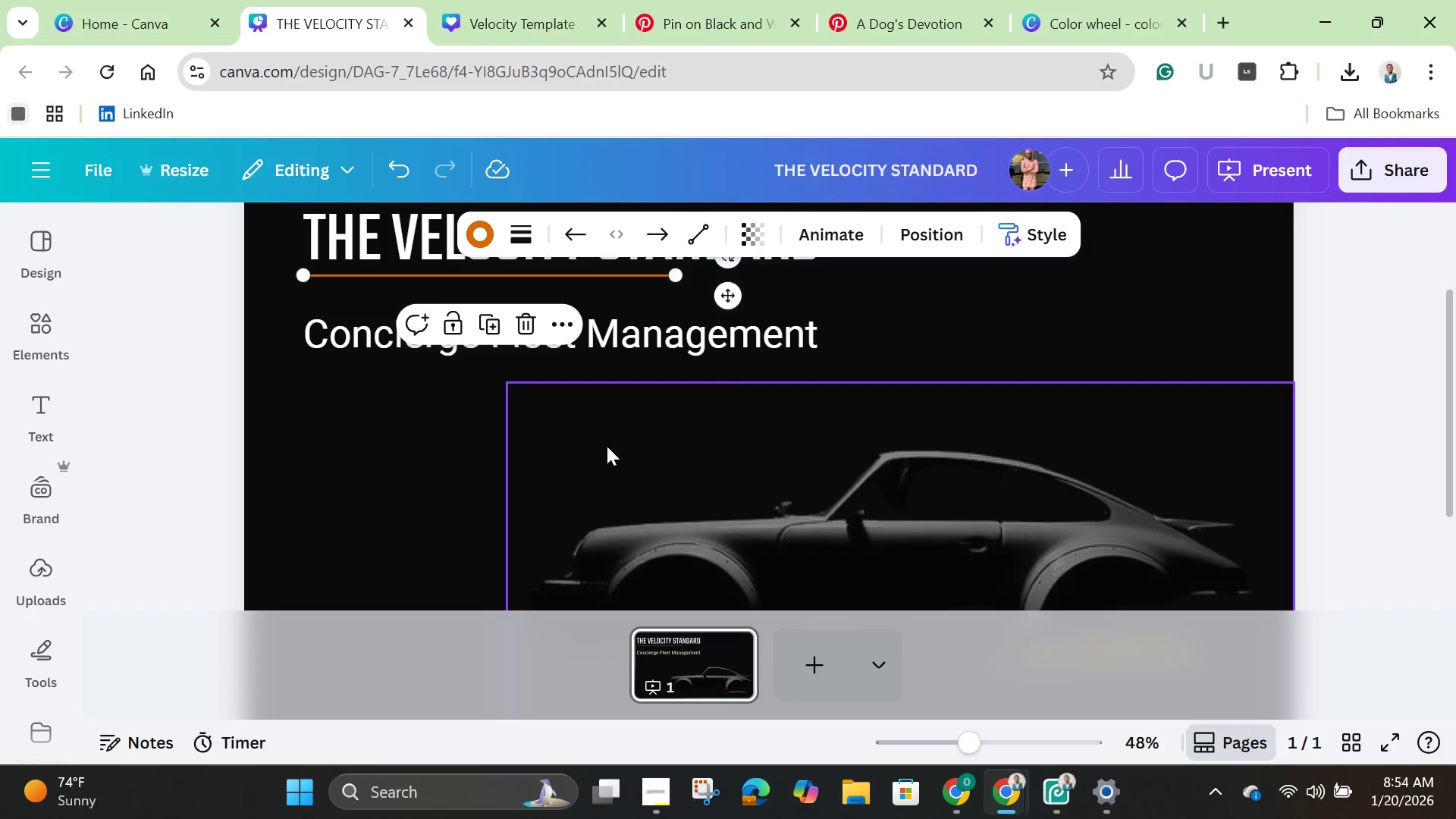 
scroll: coordinate [620, 457], scroll_direction: up, amount: 2.0
 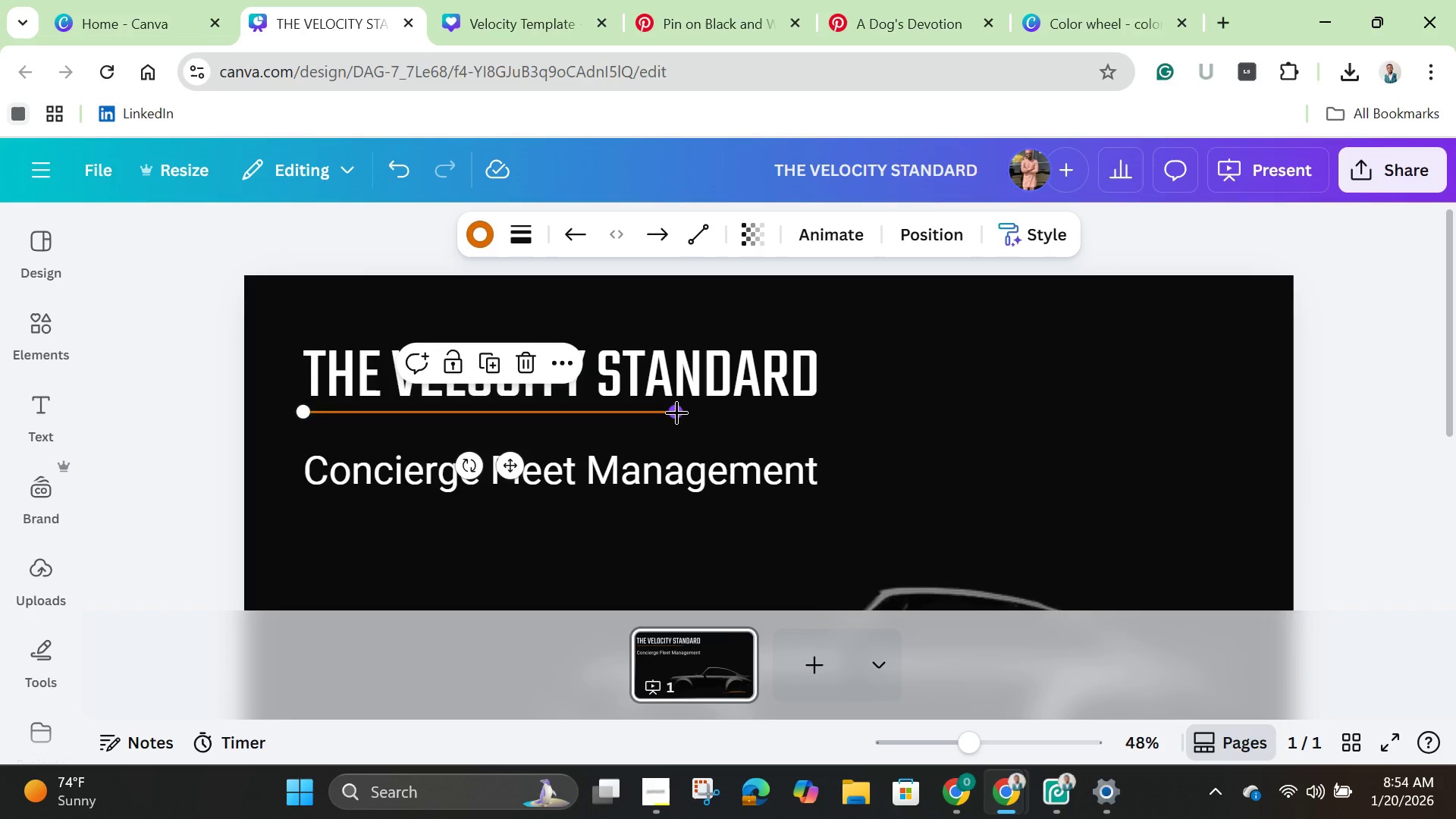 
left_click_drag(start_coordinate=[676, 412], to_coordinate=[807, 412])
 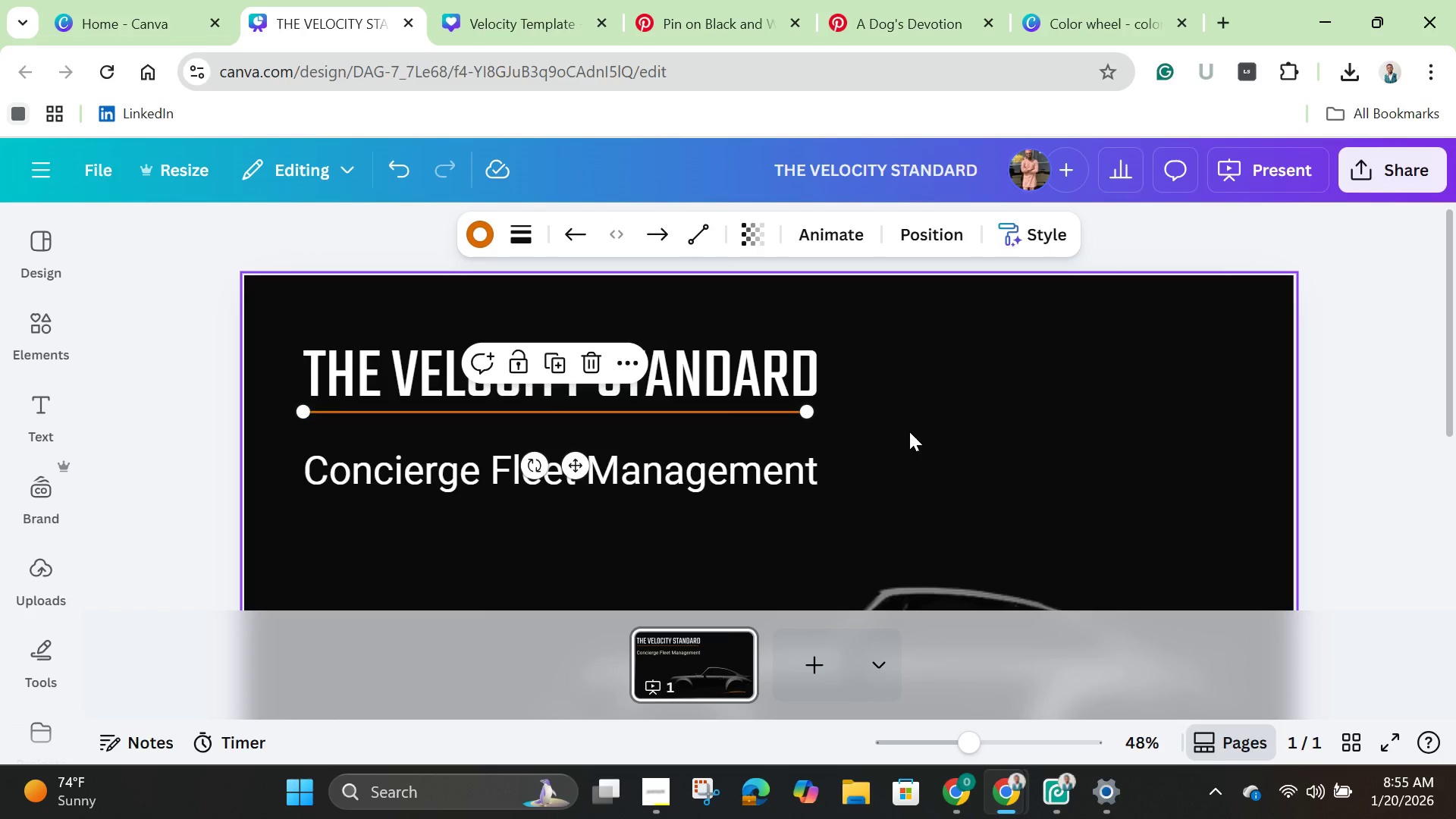 
key(ArrowDown)
 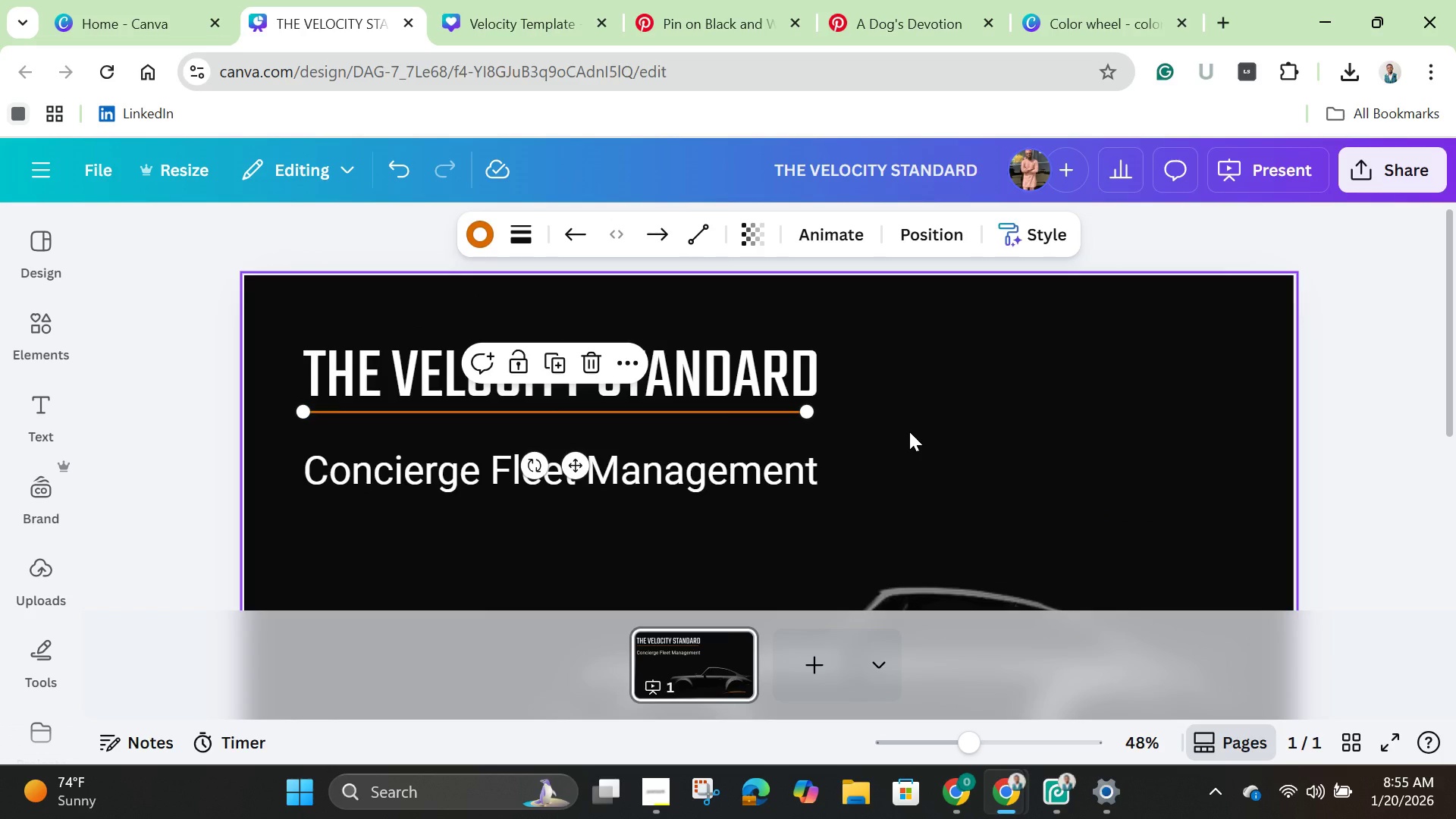 
hold_key(key=ArrowDown, duration=0.83)
 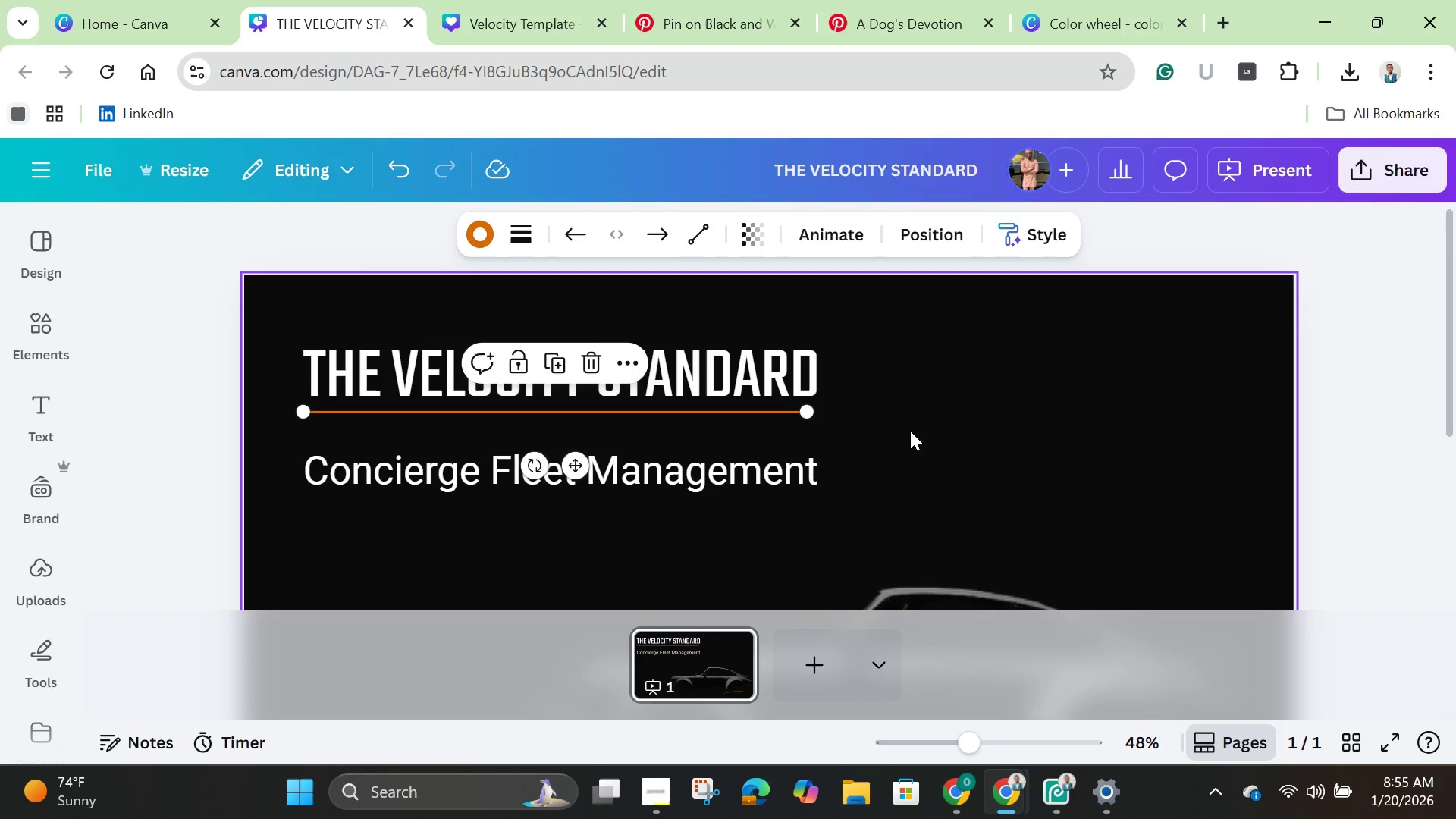 
left_click([940, 423])
 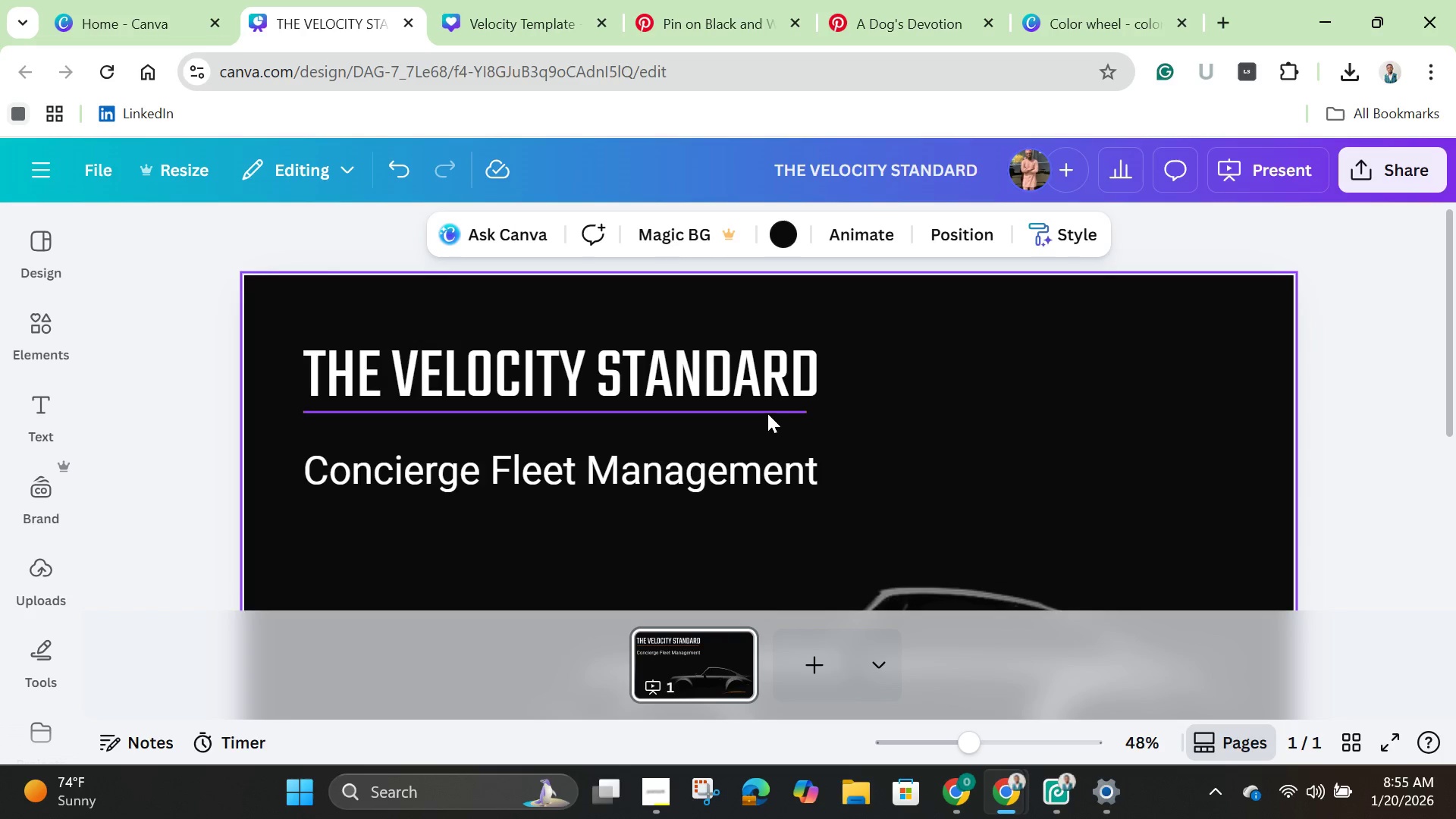 
left_click([767, 413])
 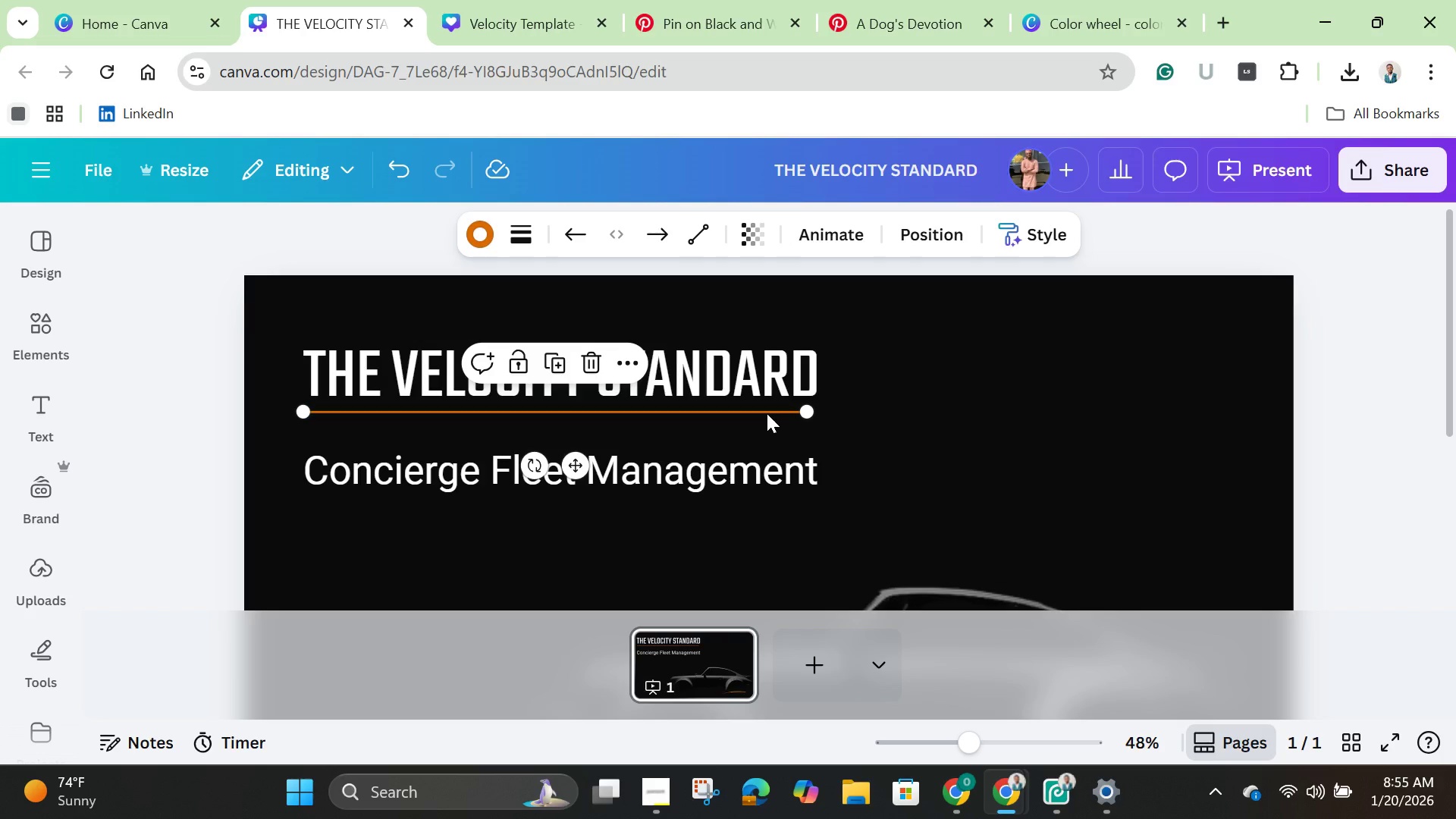 
key(ArrowDown)
 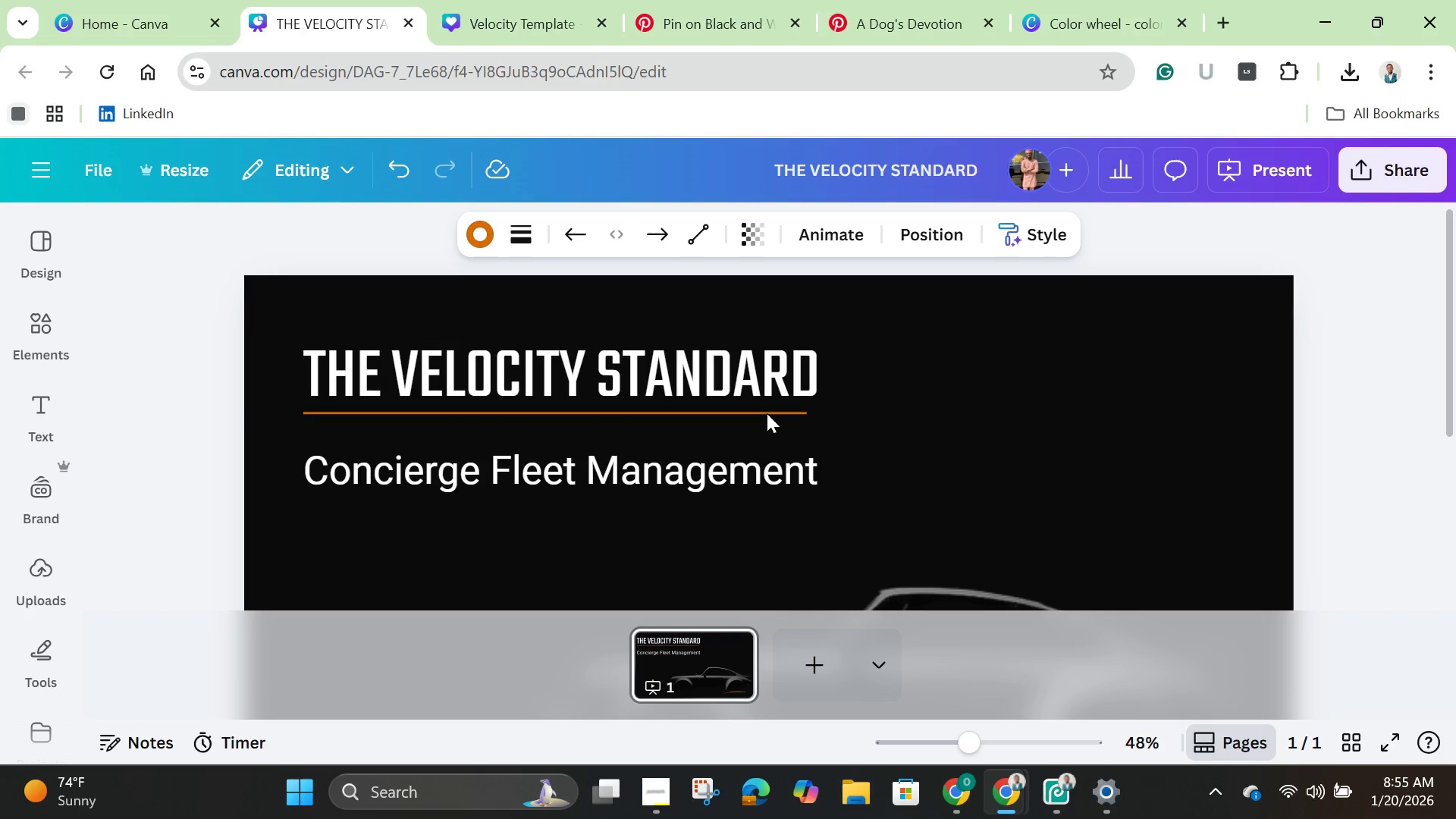 
key(ArrowDown)
 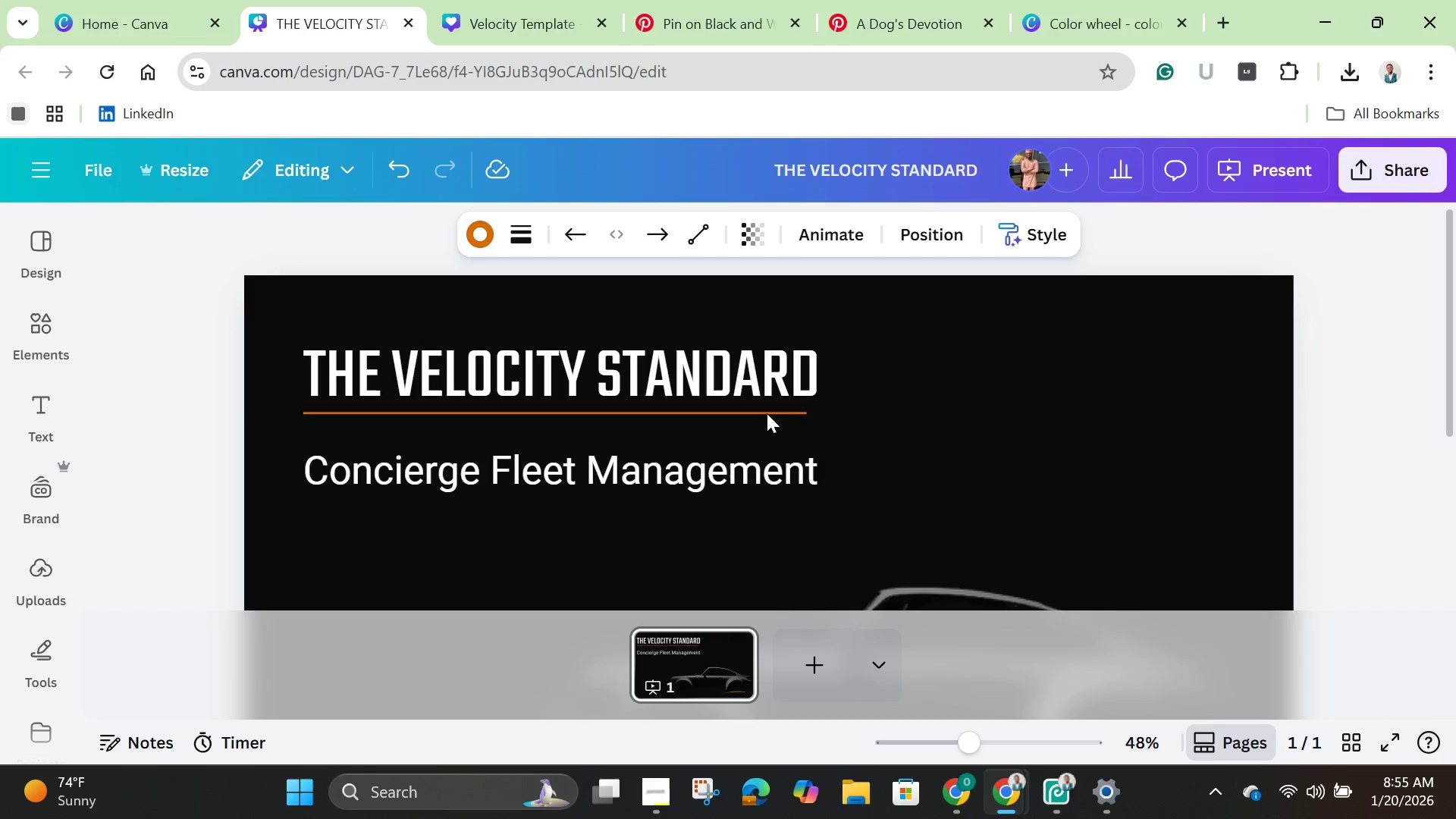 
key(ArrowUp)
 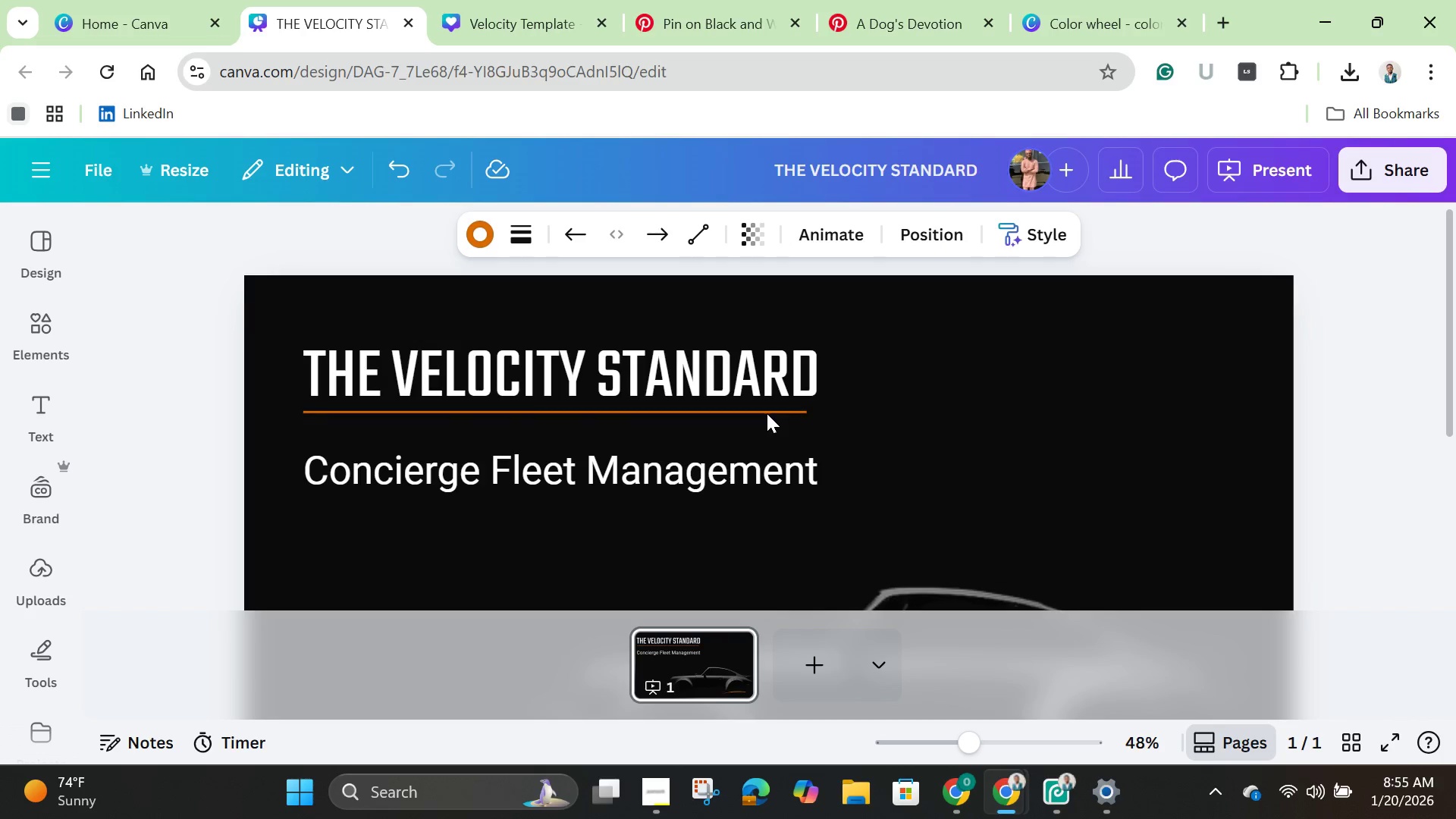 
key(ArrowUp)
 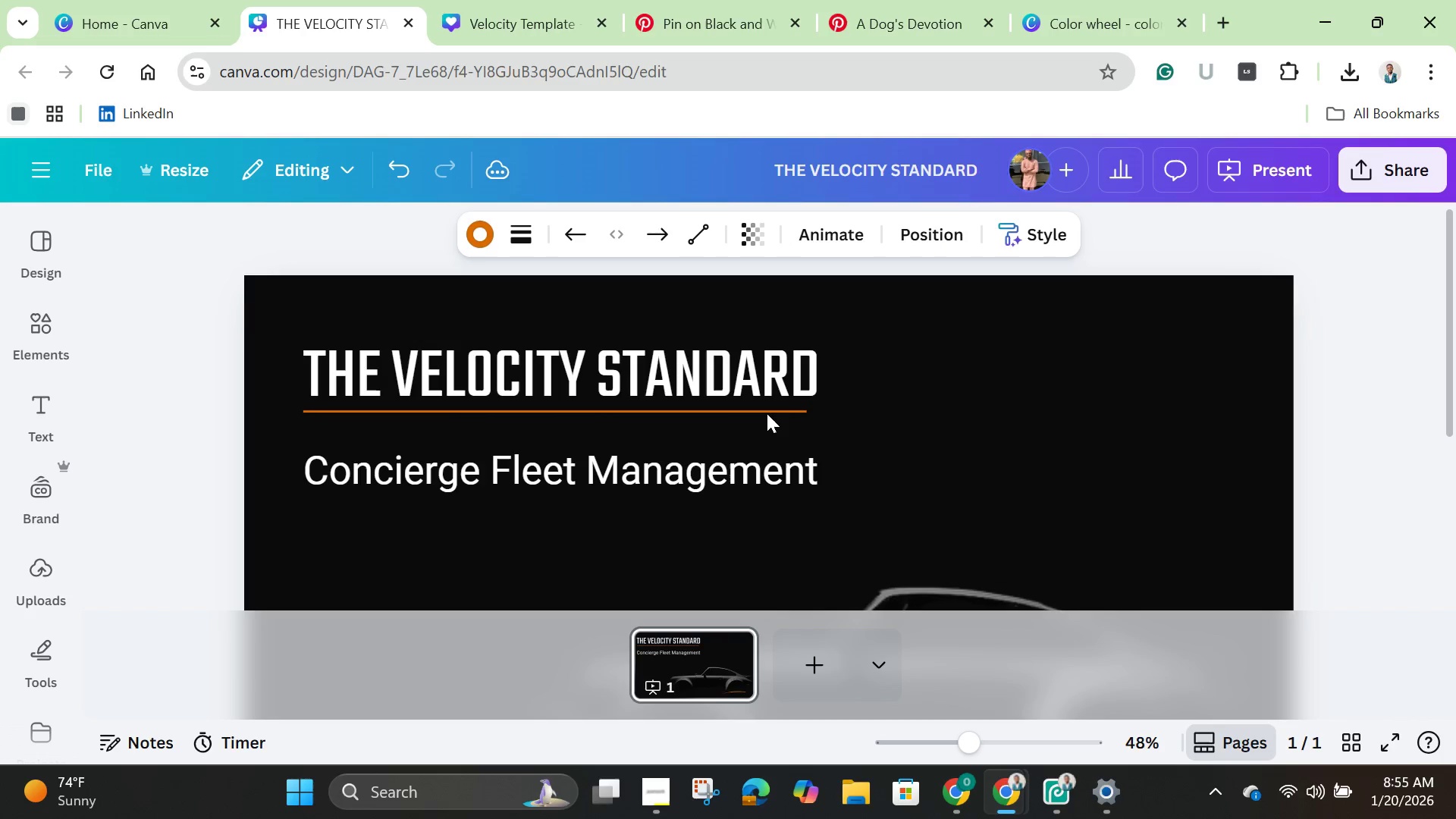 
key(ArrowUp)
 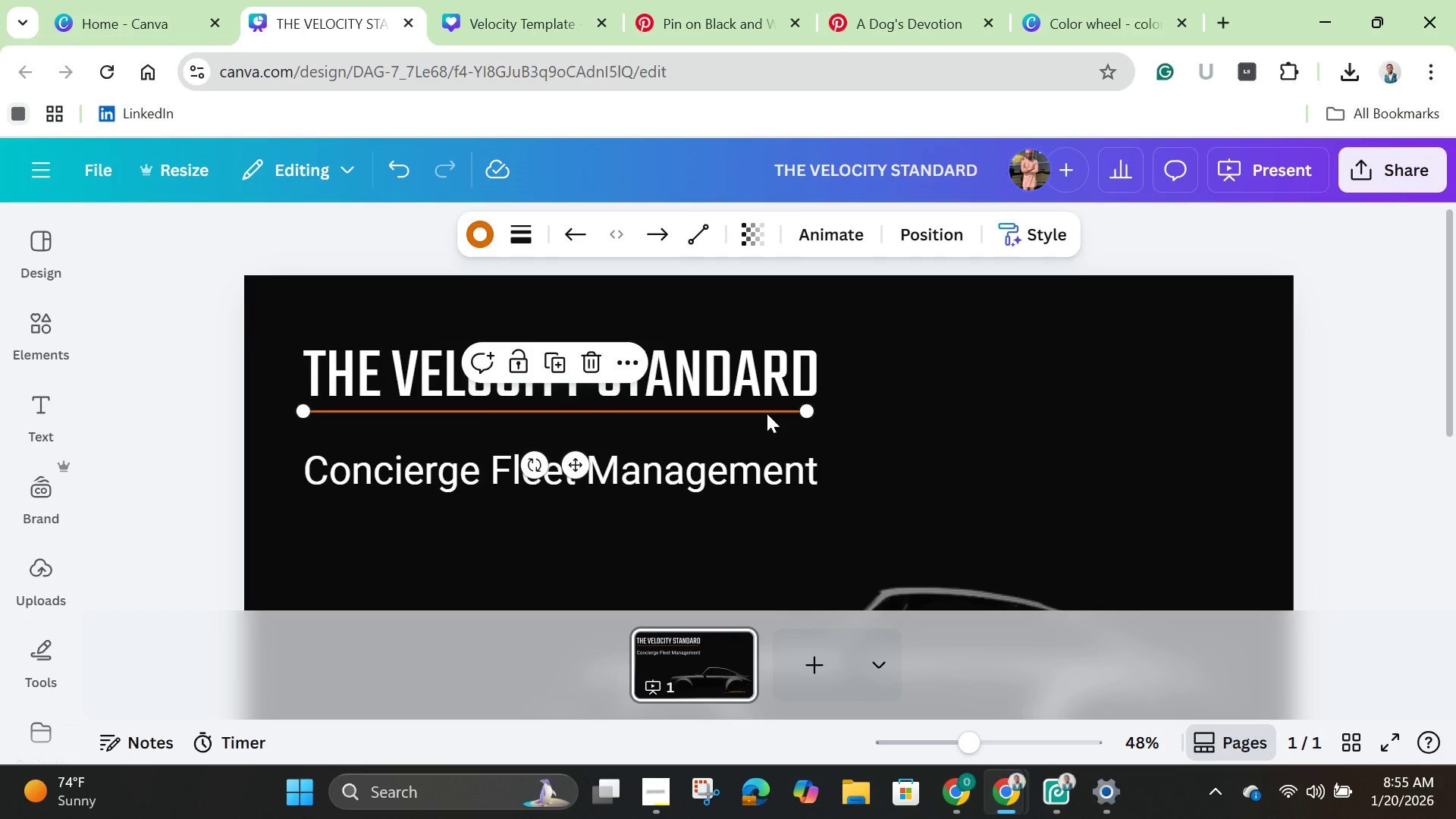 
key(ArrowRight)
 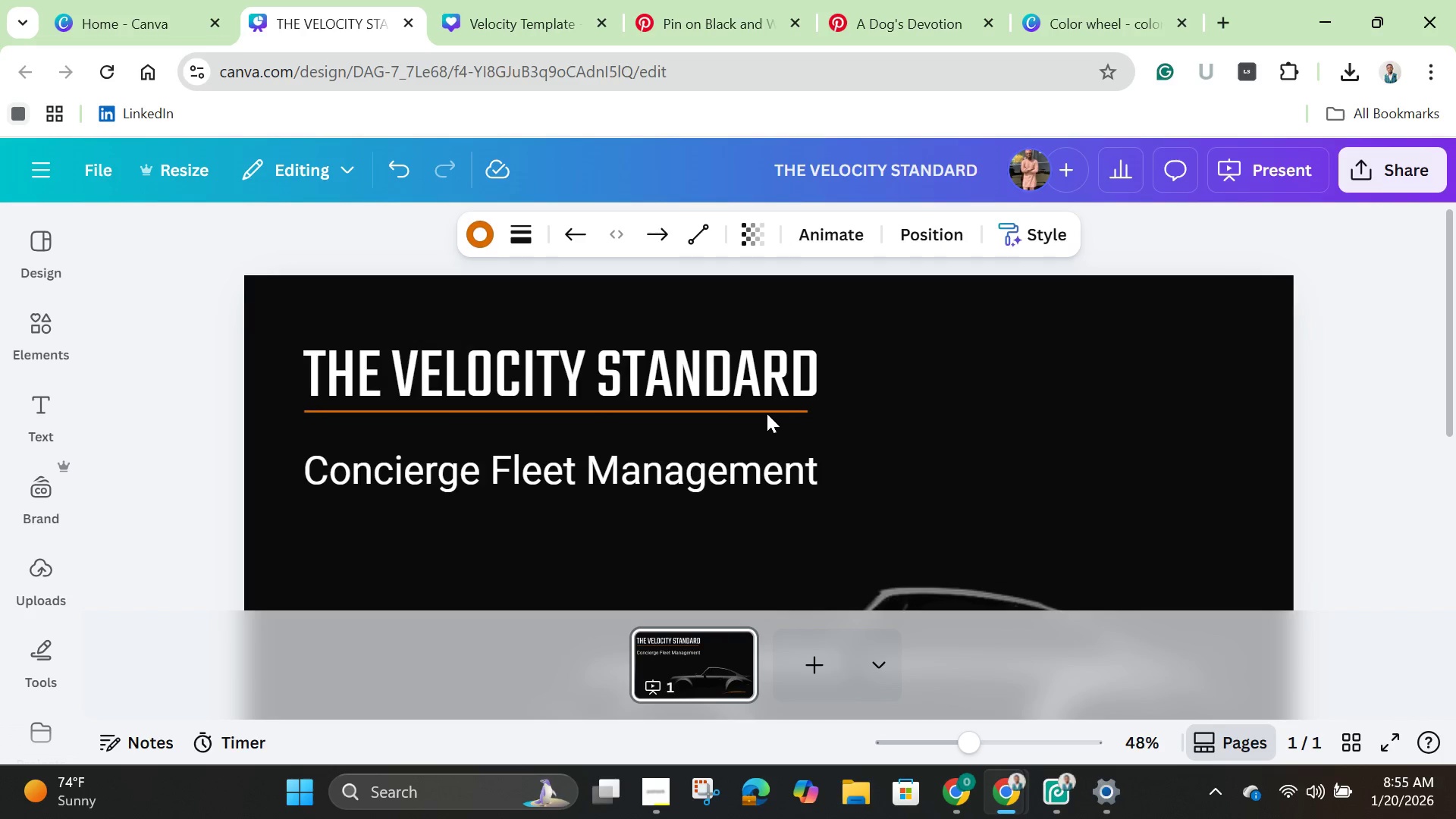 
key(ArrowRight)
 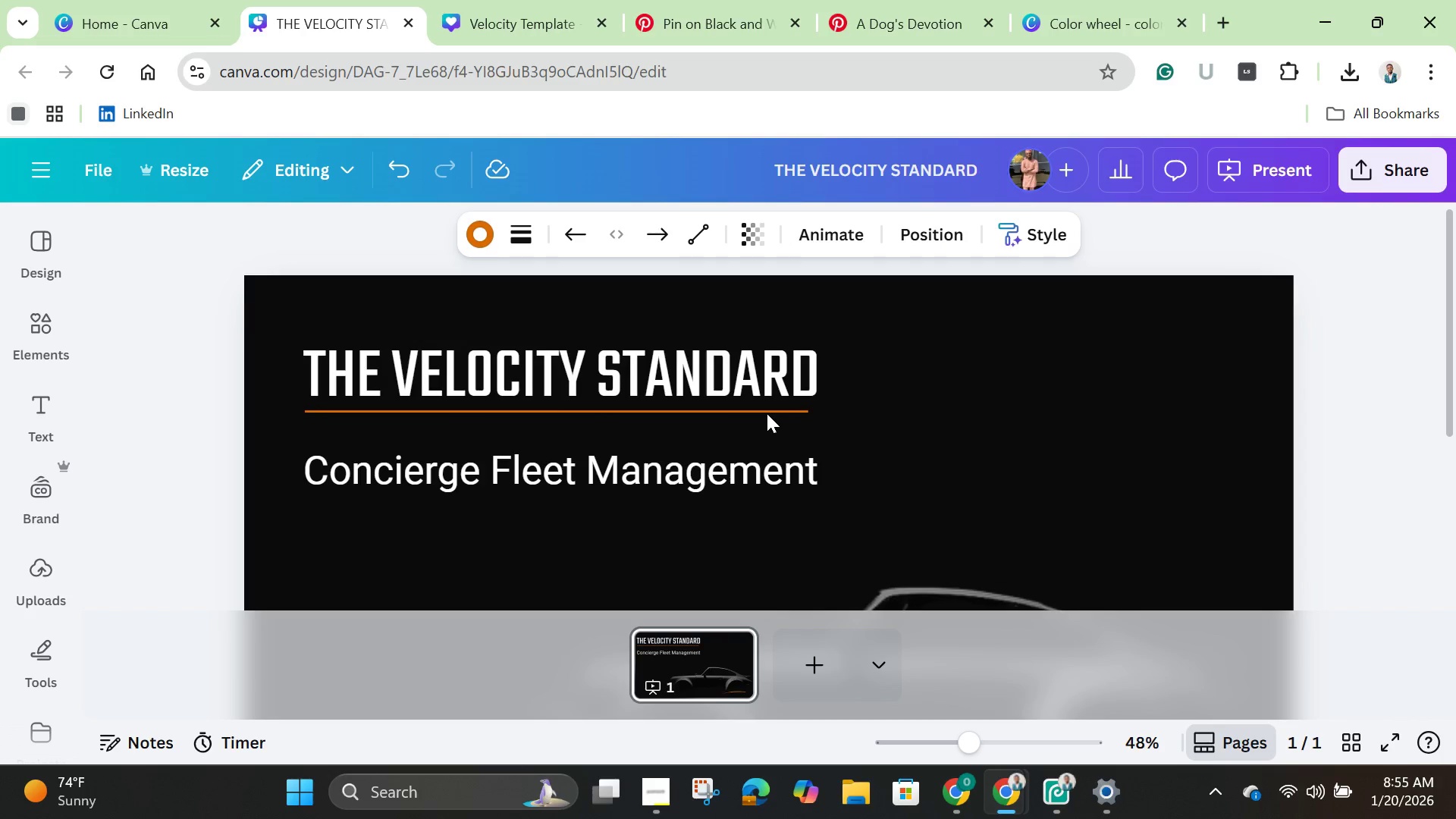 
key(ArrowRight)
 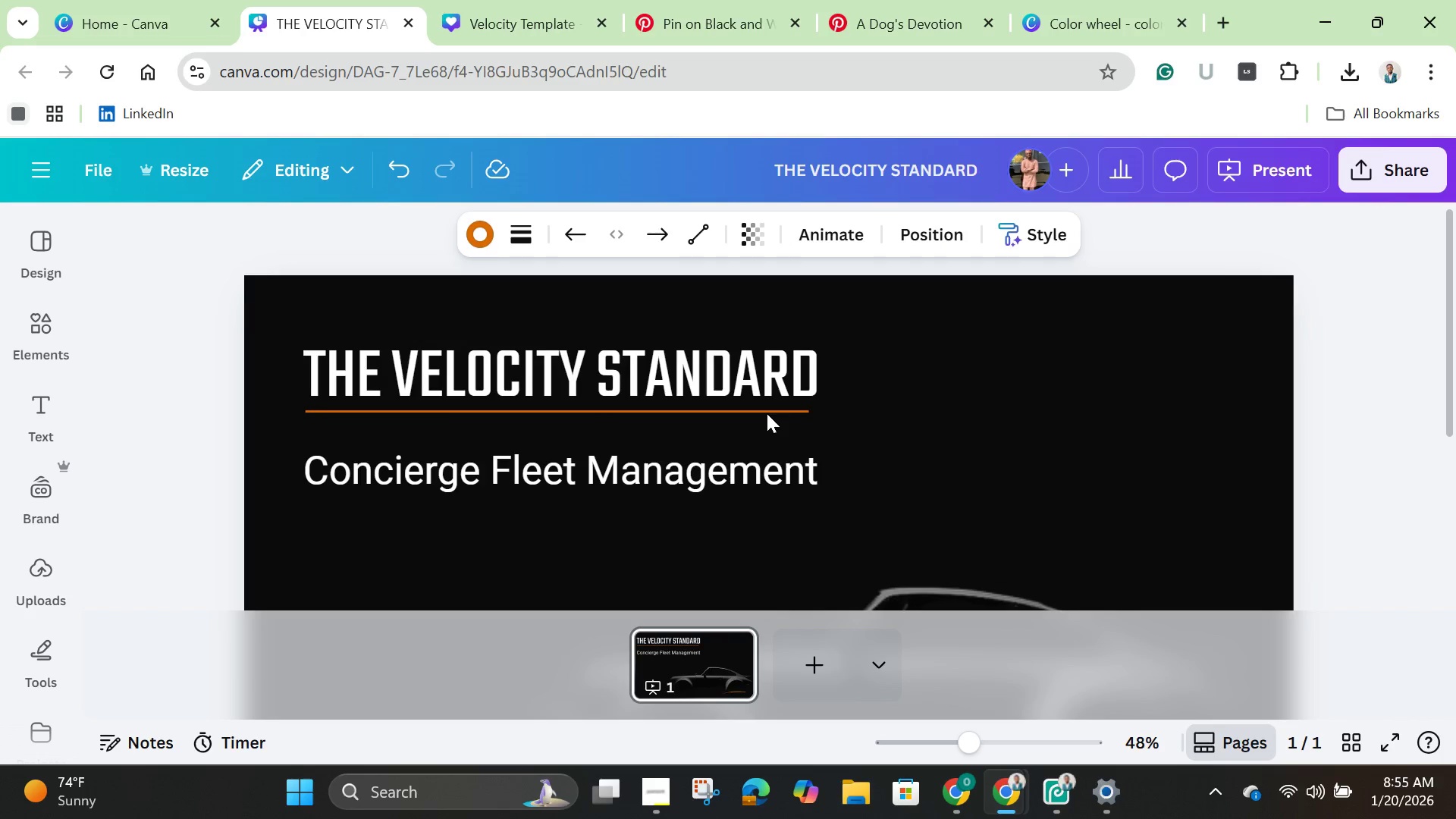 
key(ArrowRight)
 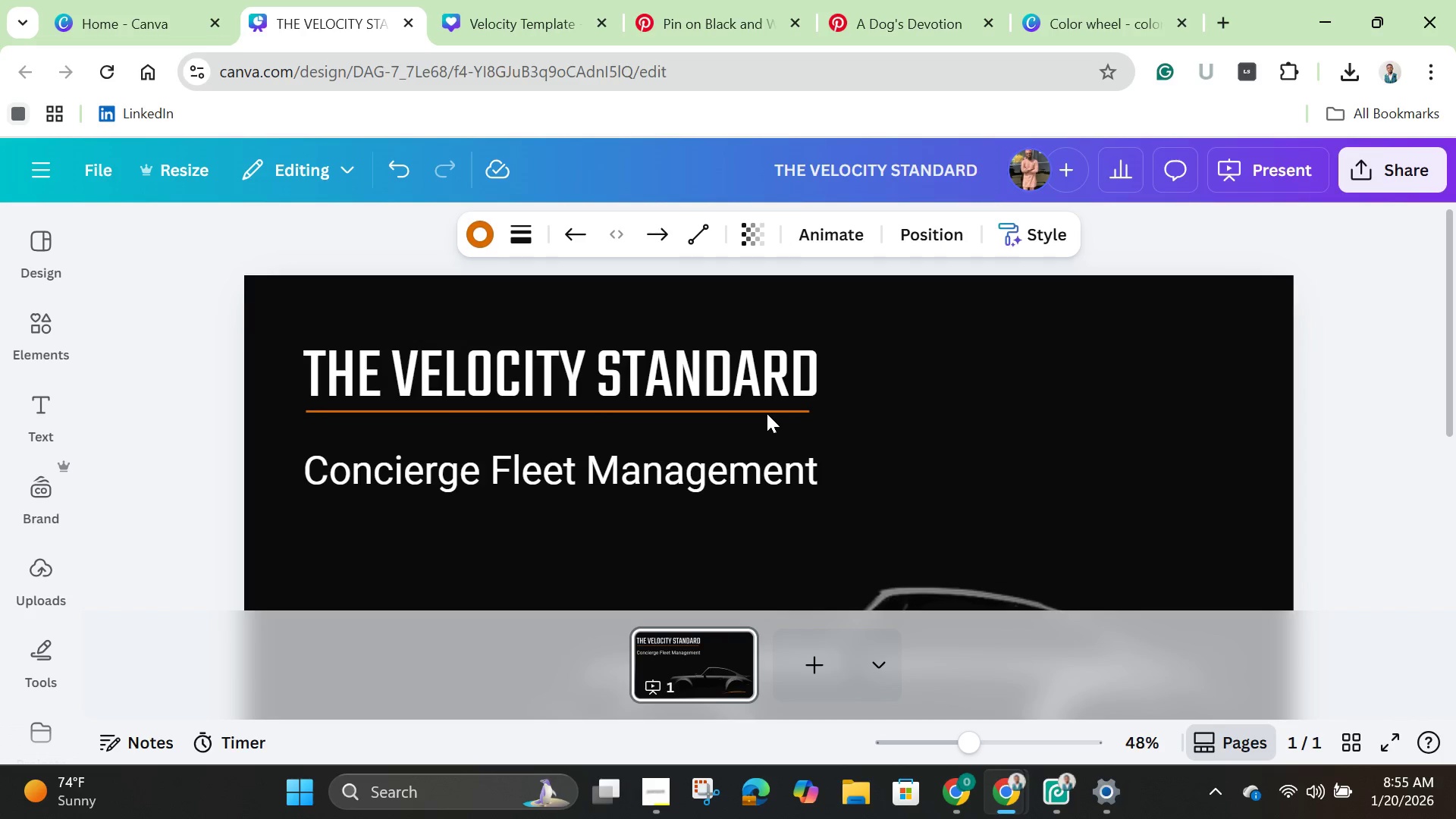 
key(ArrowRight)
 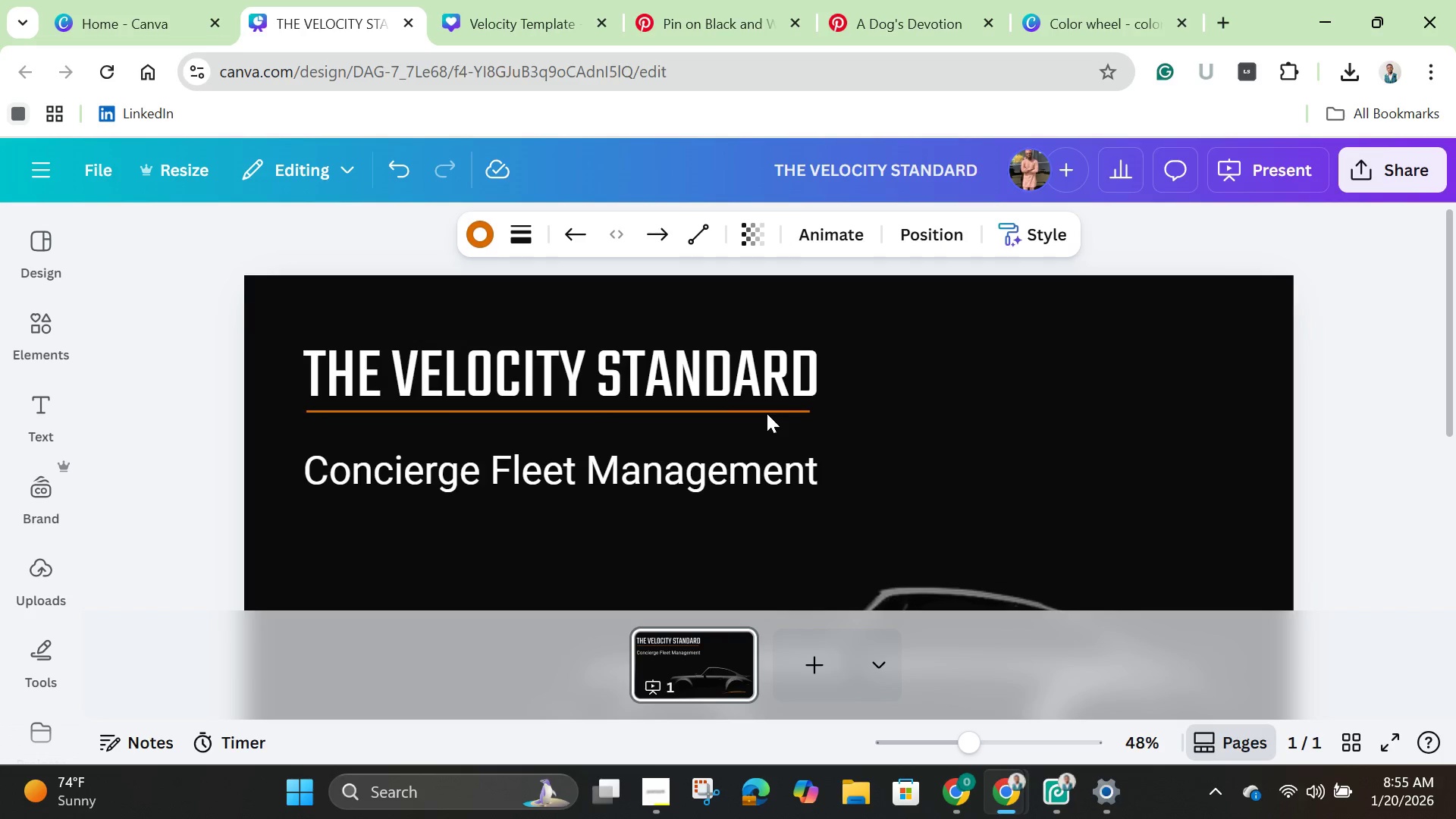 
key(ArrowRight)
 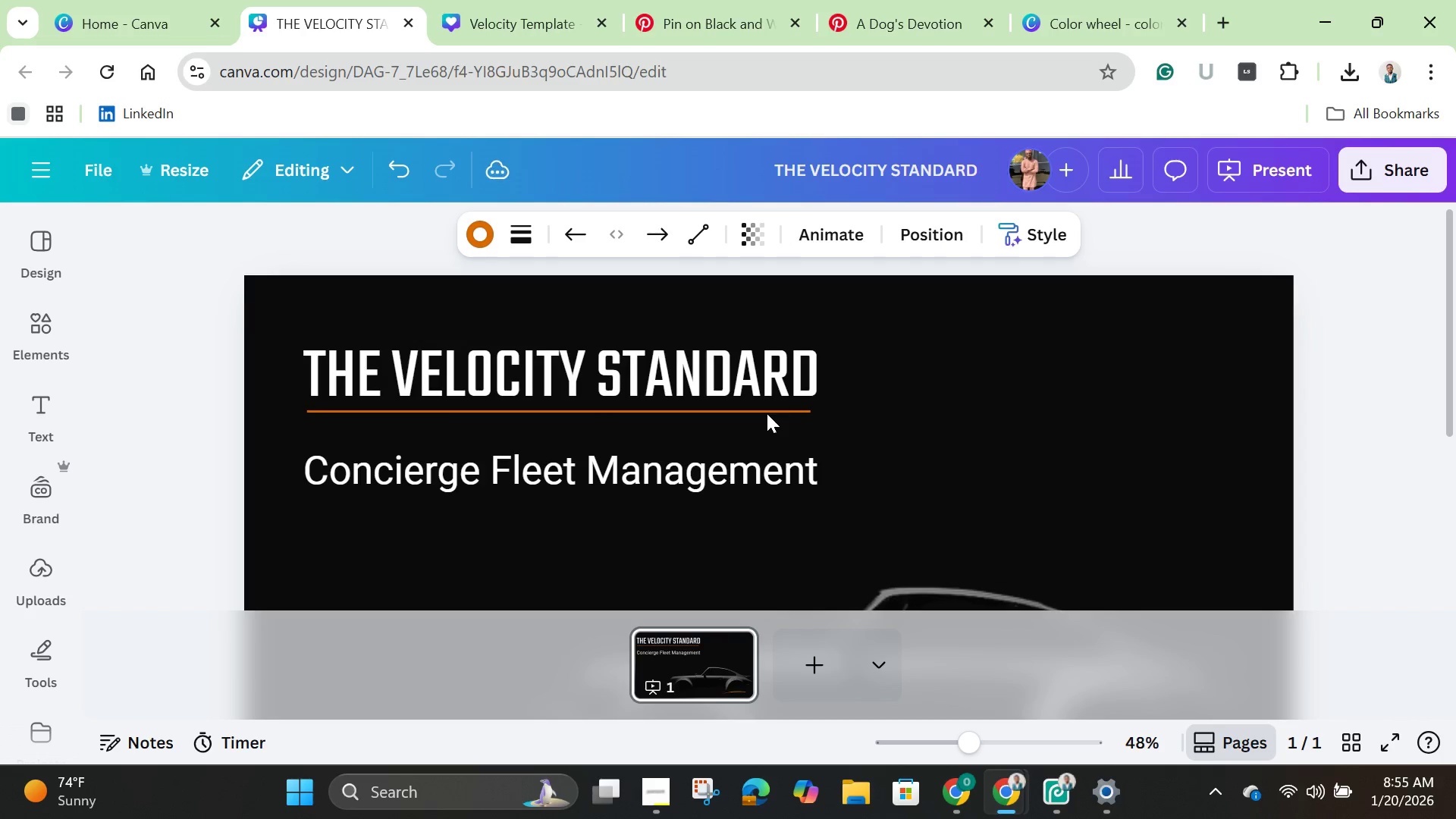 
key(ArrowRight)
 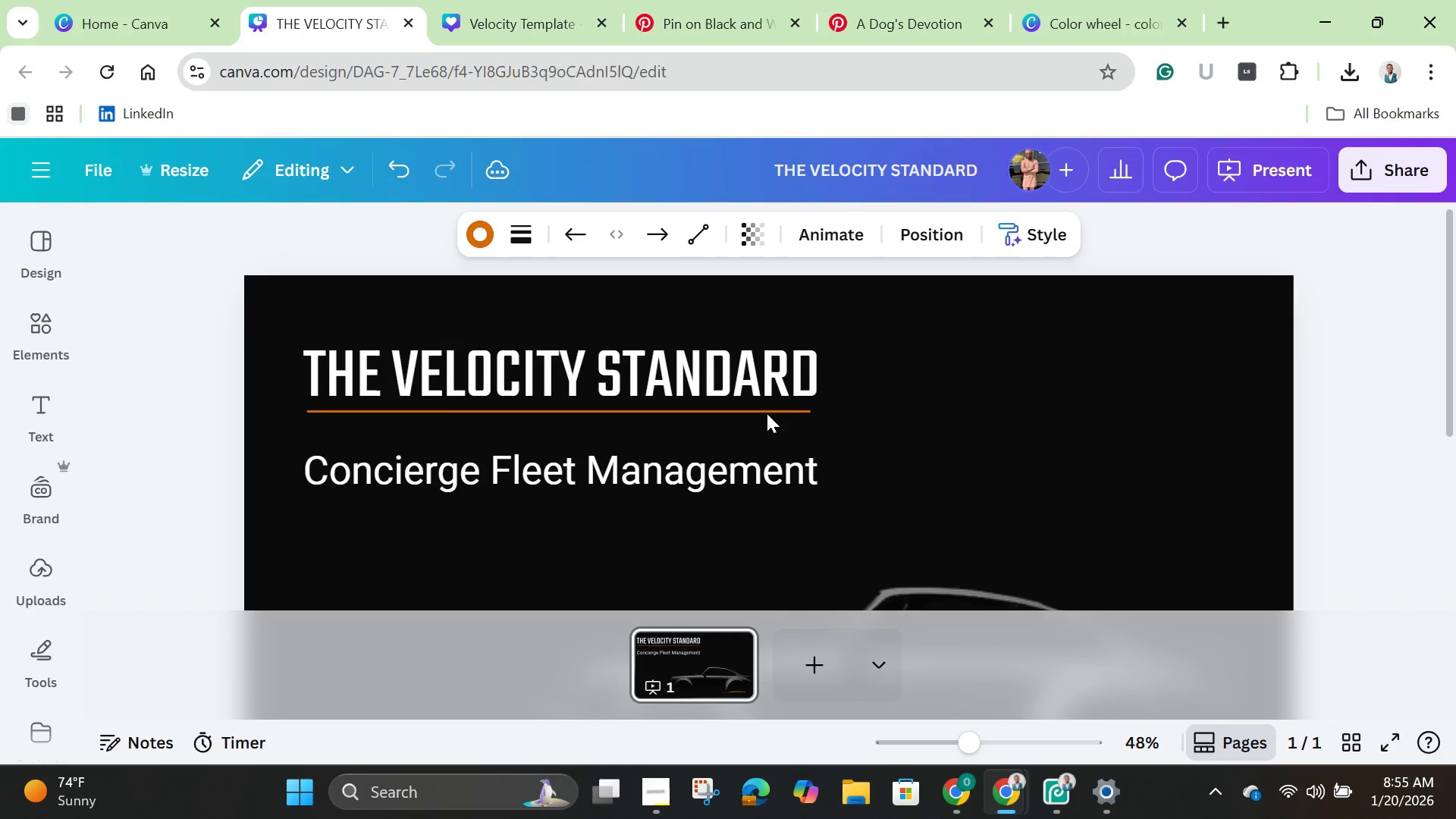 
key(ArrowRight)
 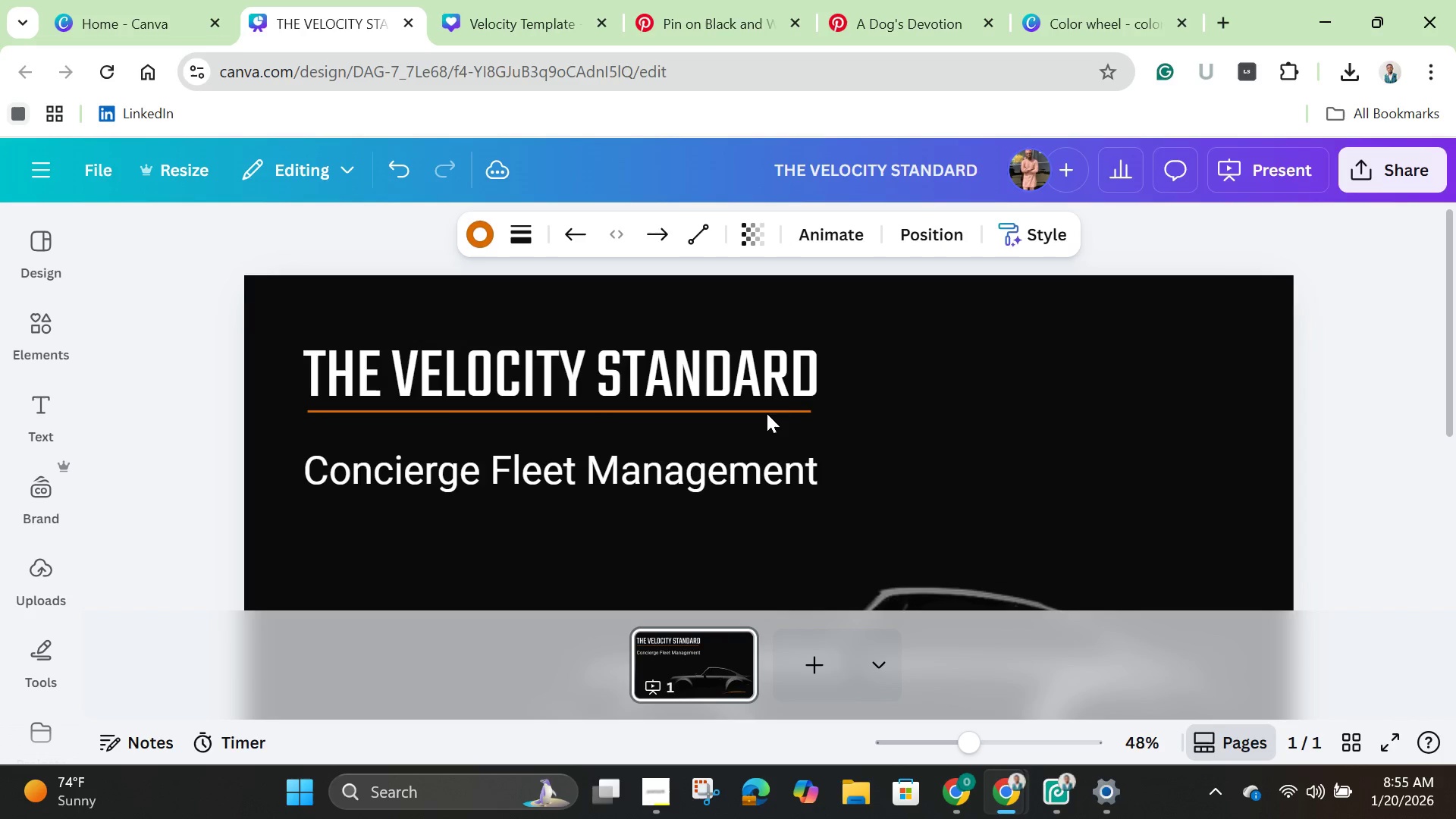 
key(ArrowRight)
 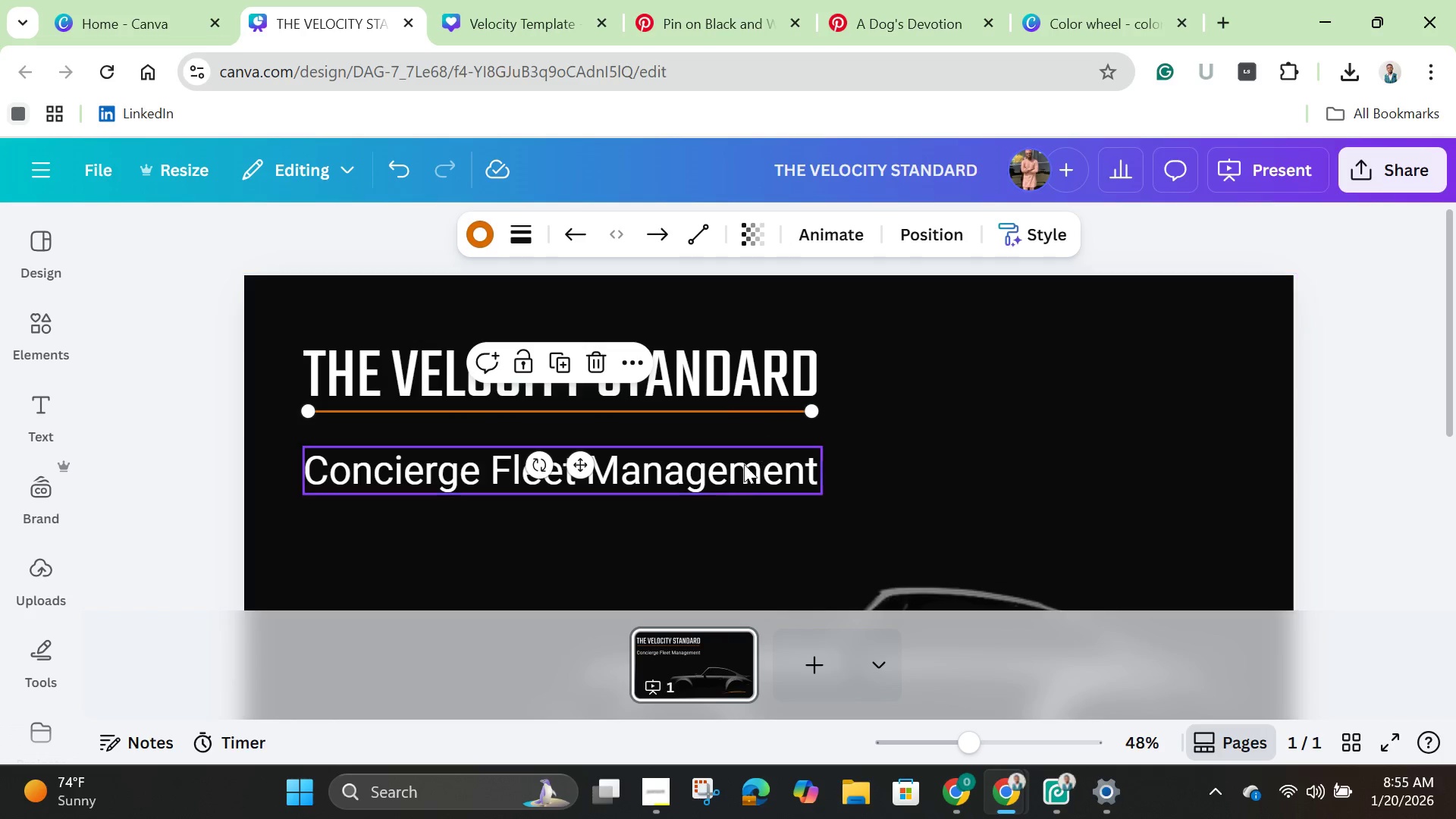 
left_click([742, 470])
 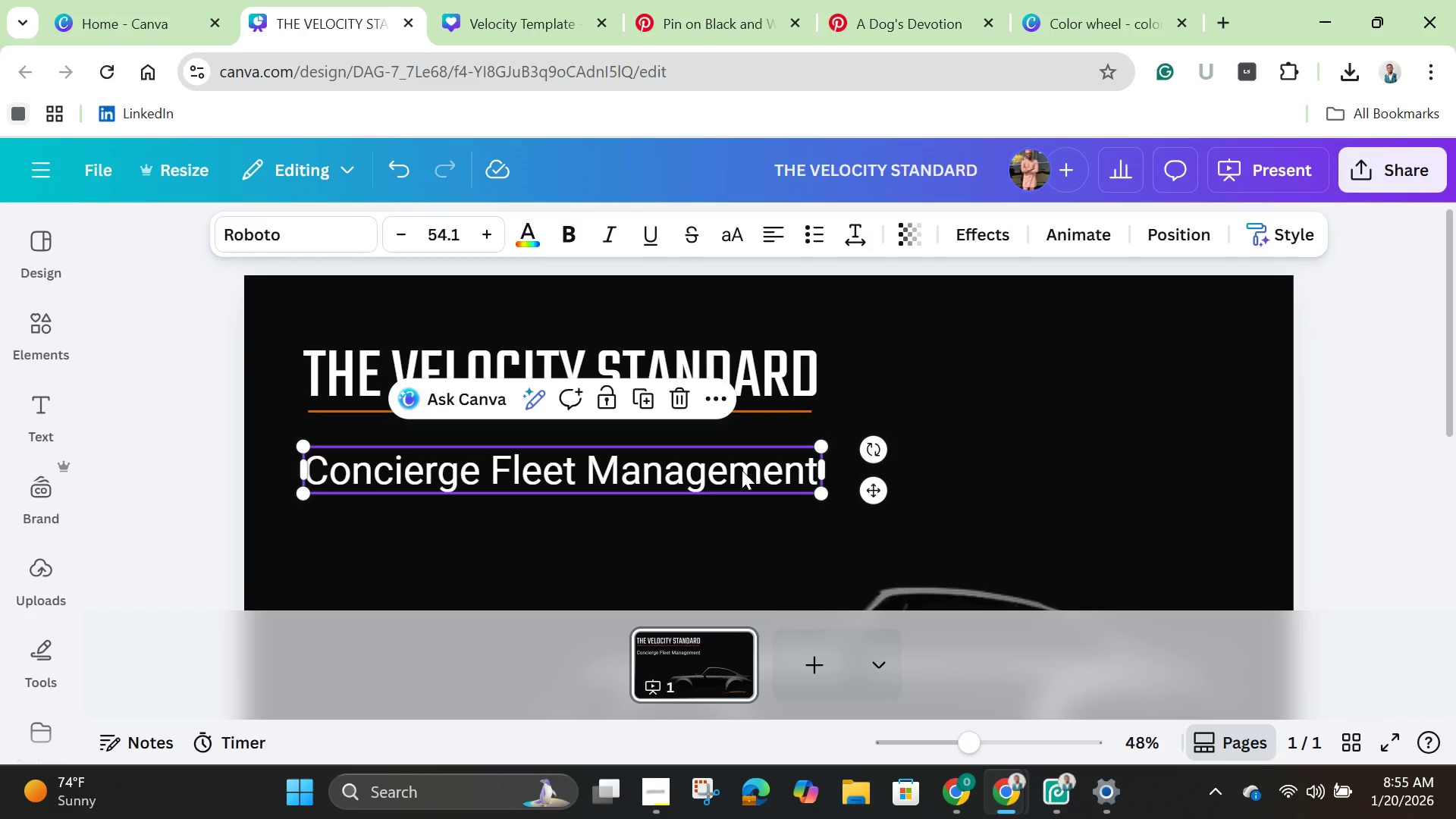 
left_click_drag(start_coordinate=[742, 470], to_coordinate=[740, 446])
 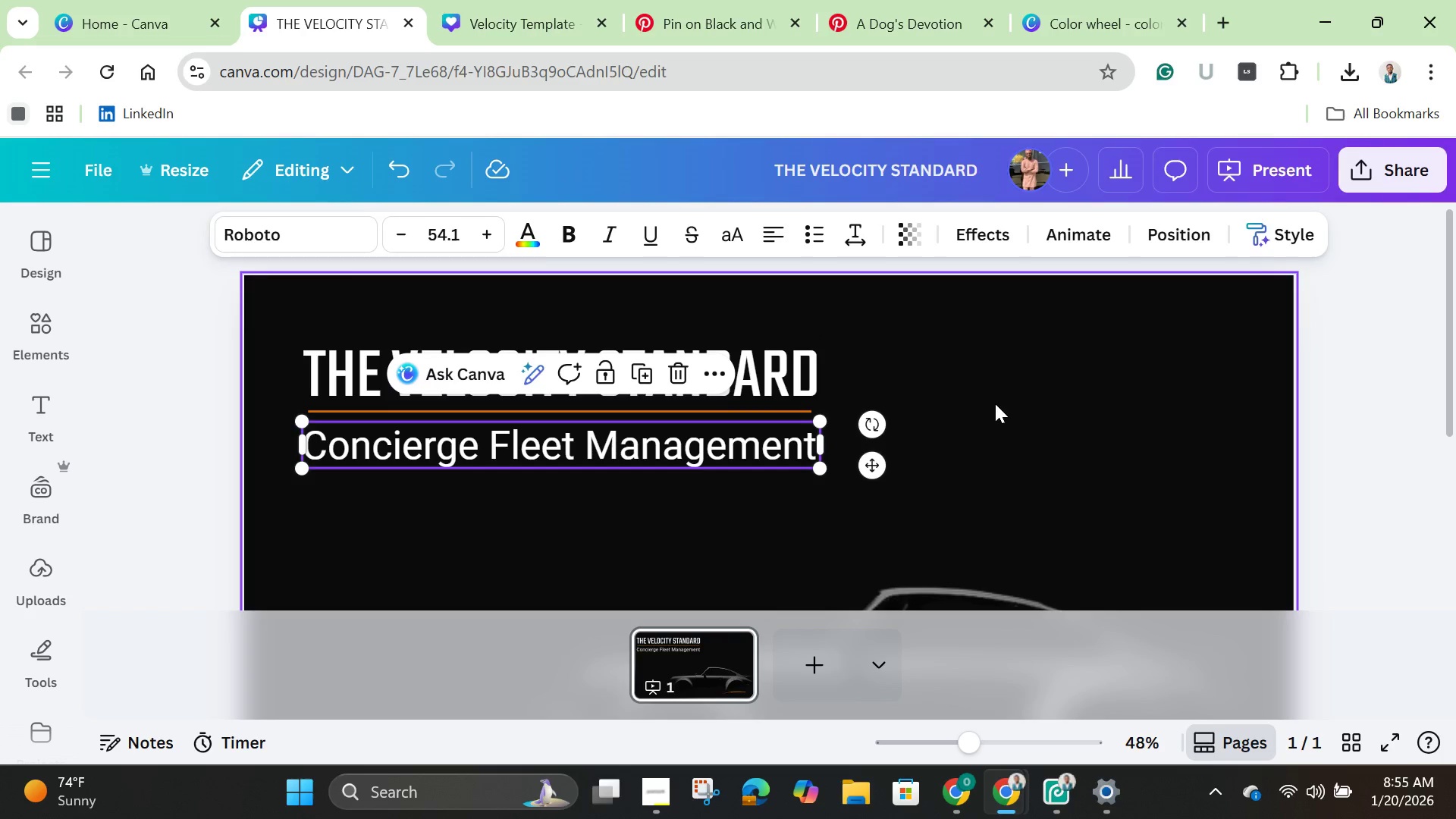 
left_click([996, 403])
 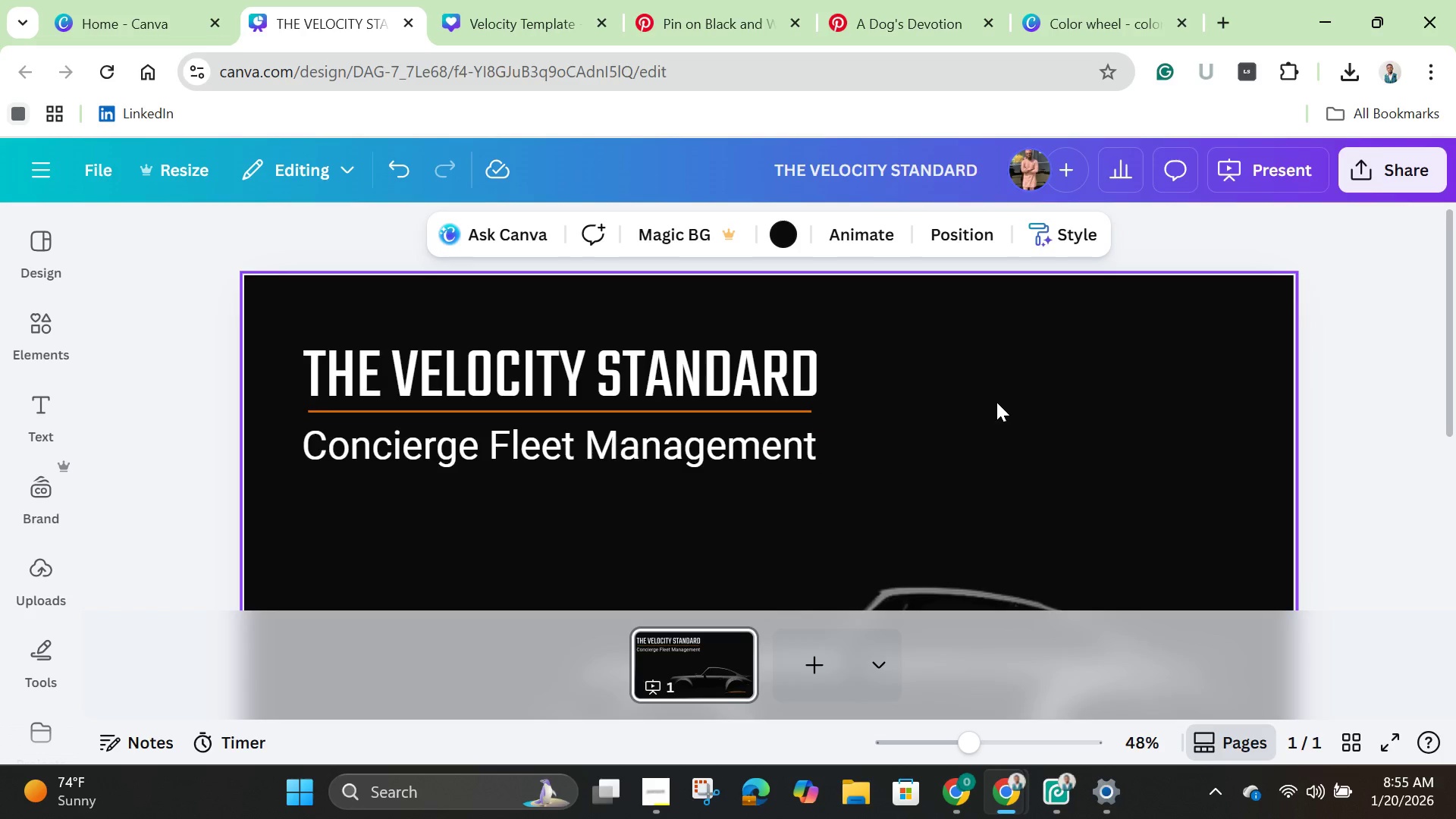 
scroll: coordinate [996, 404], scroll_direction: down, amount: 2.0
 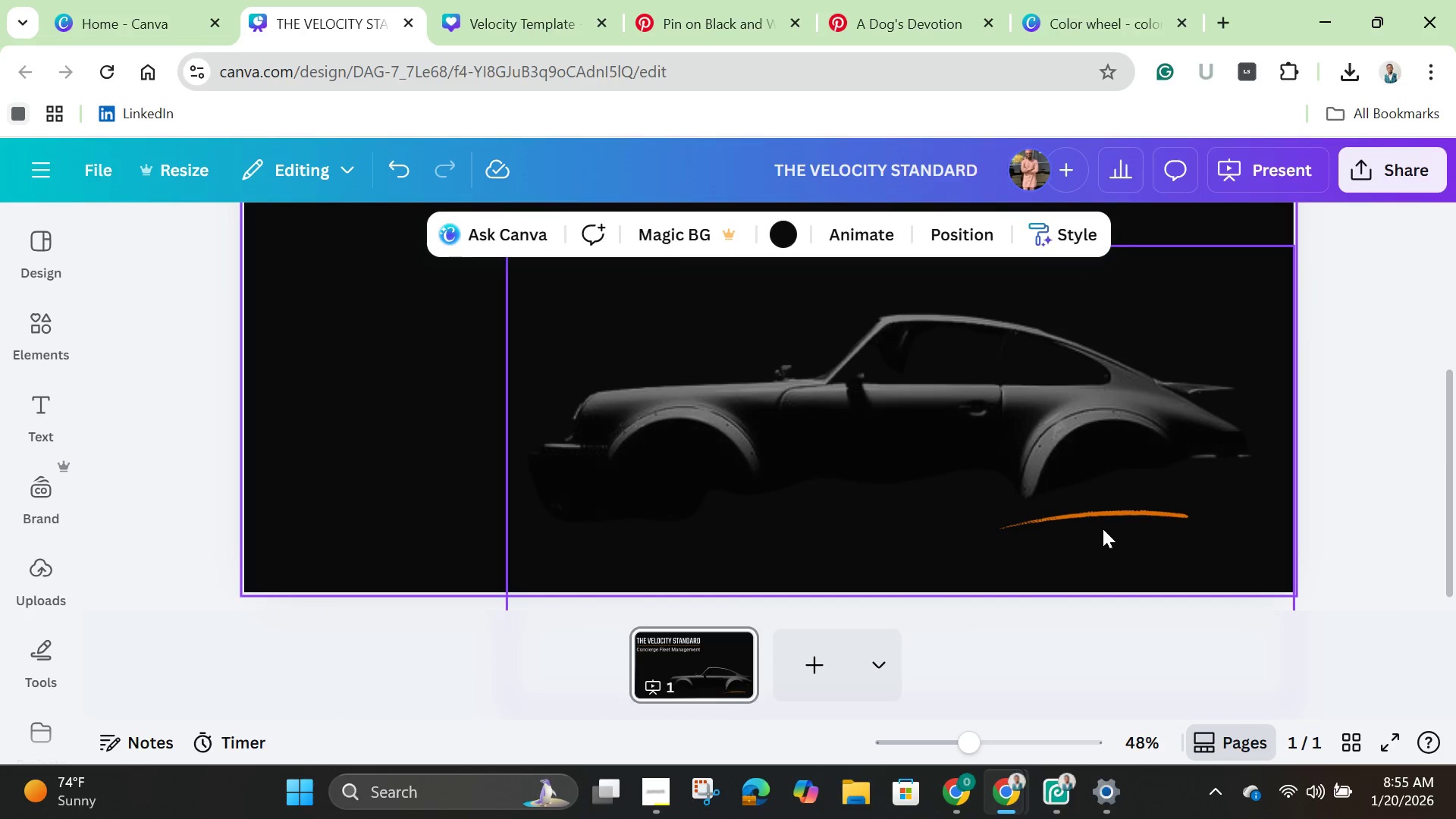 
left_click([1103, 518])
 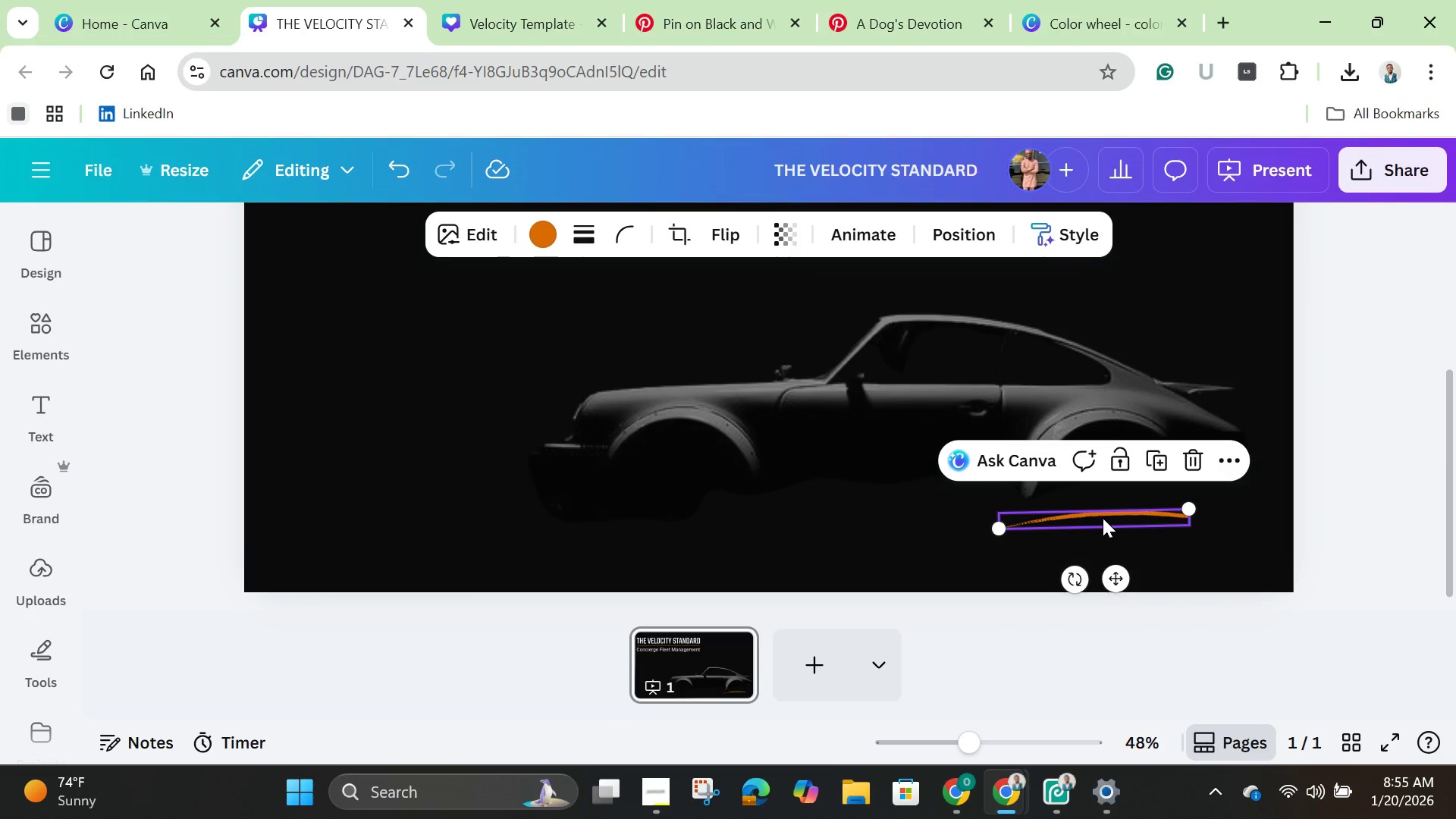 
left_click_drag(start_coordinate=[1103, 518], to_coordinate=[1152, 541])
 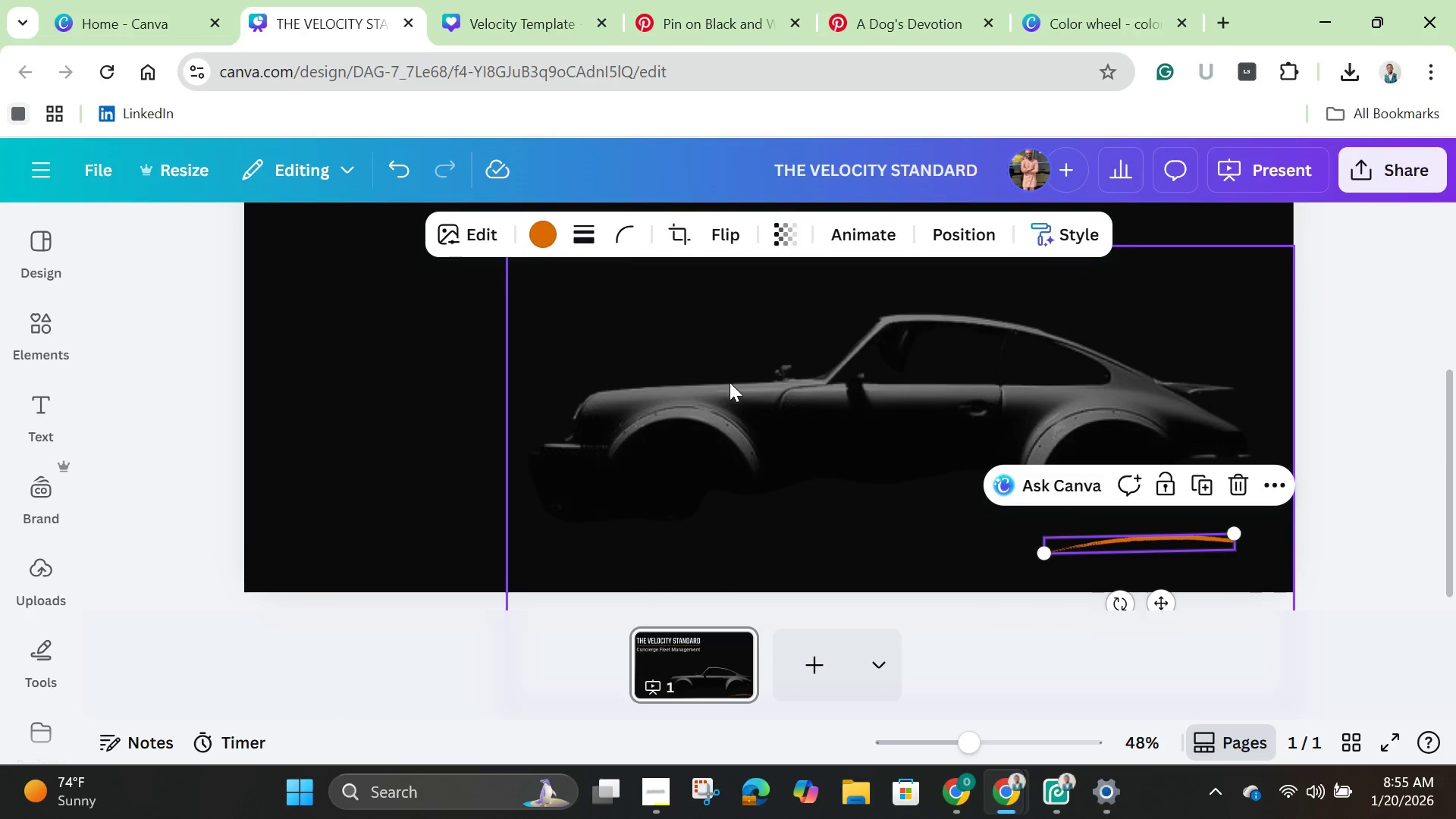 
scroll: coordinate [733, 375], scroll_direction: up, amount: 3.0
 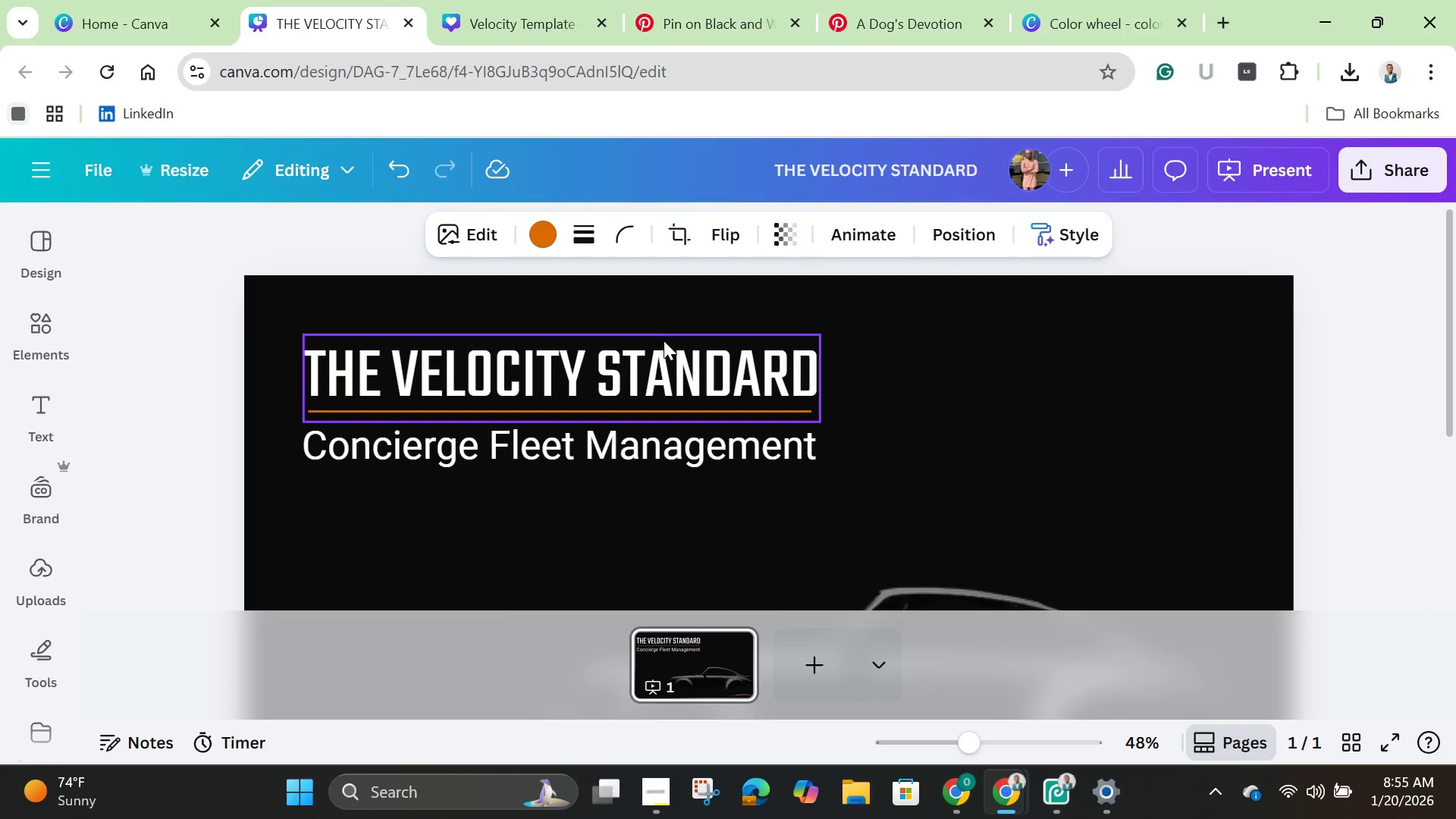 
left_click([662, 355])
 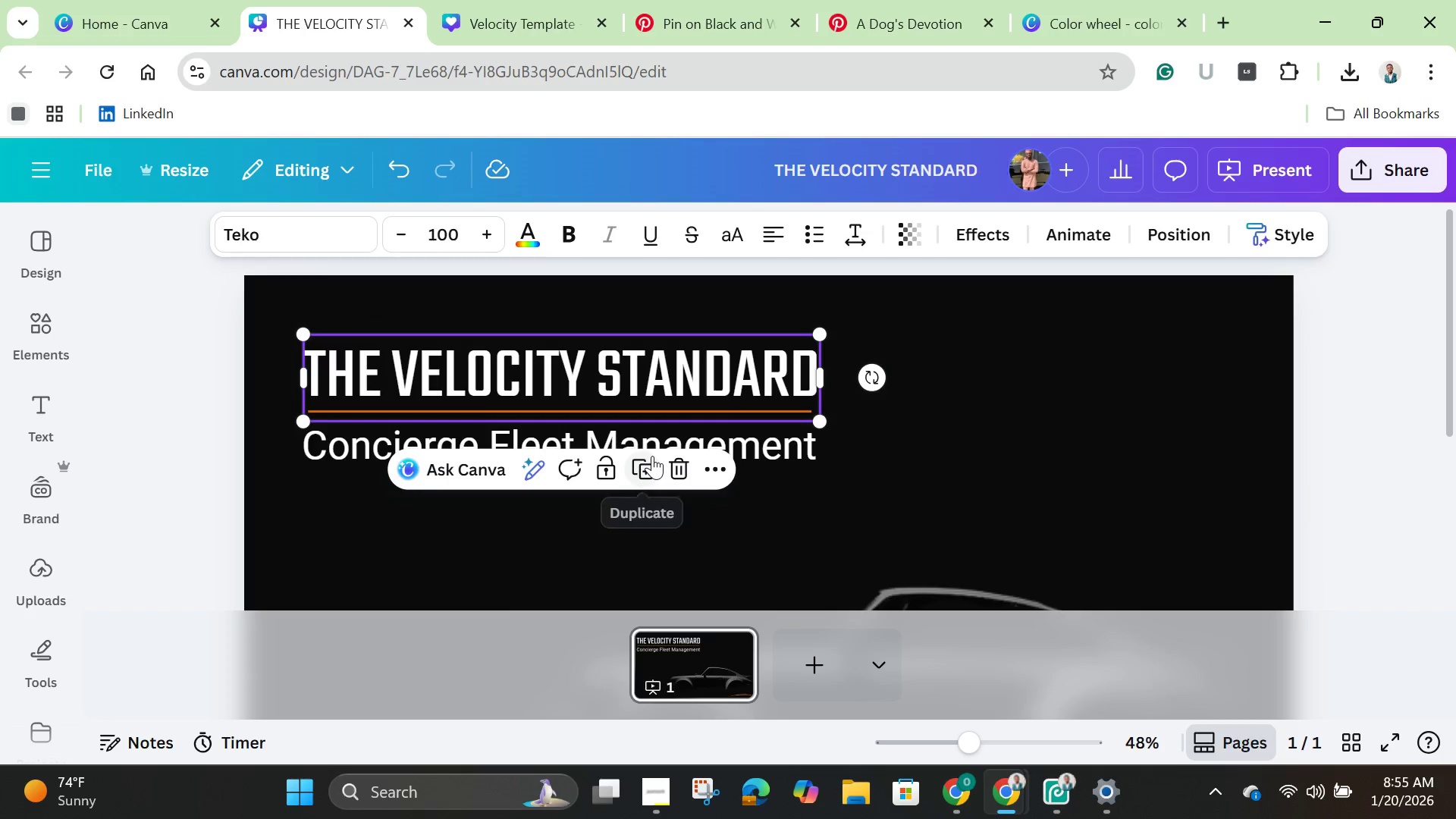 
left_click([651, 466])
 